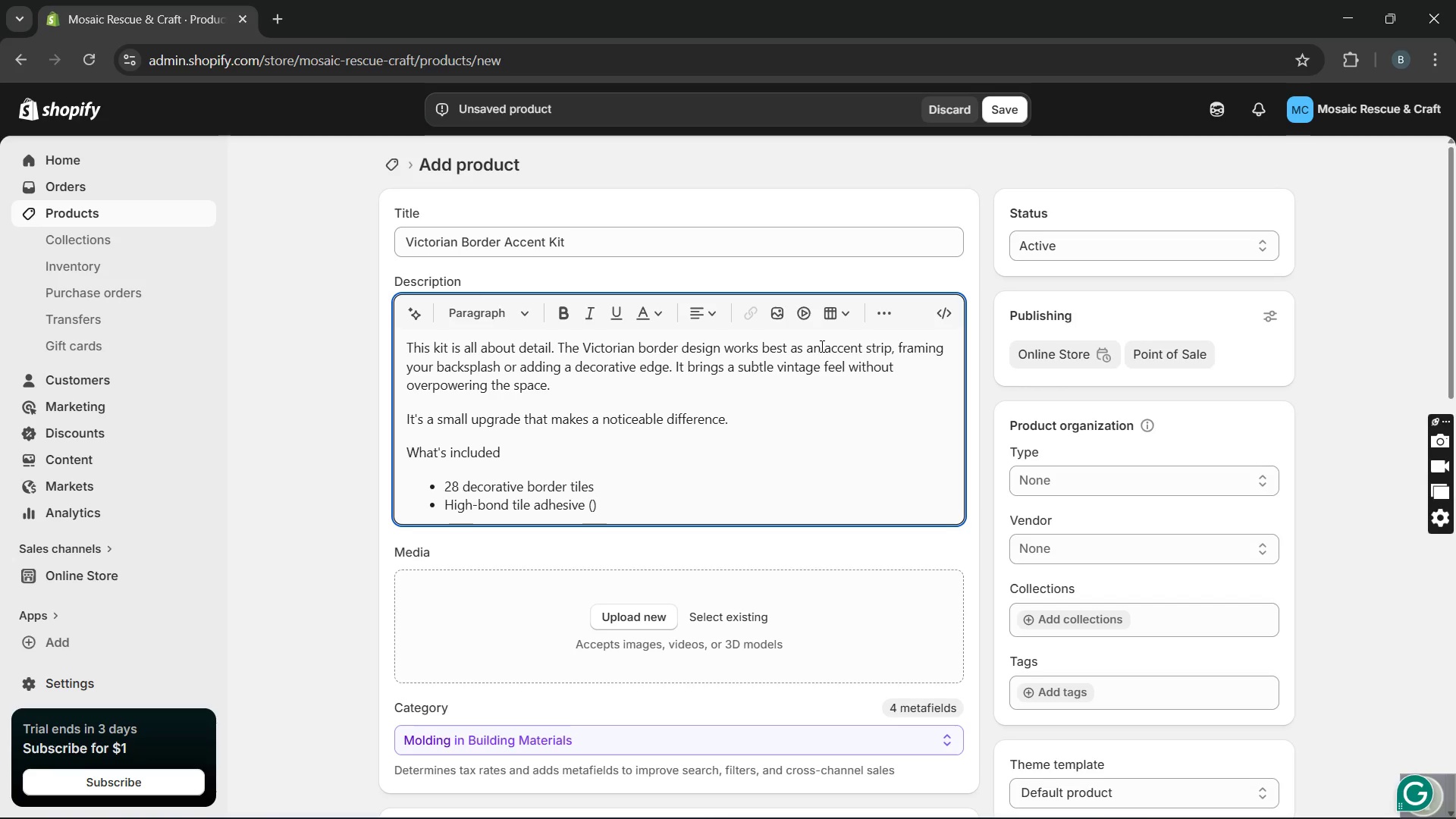 
type( 1 x 1 )
key(Backspace)
type(kg tub)
 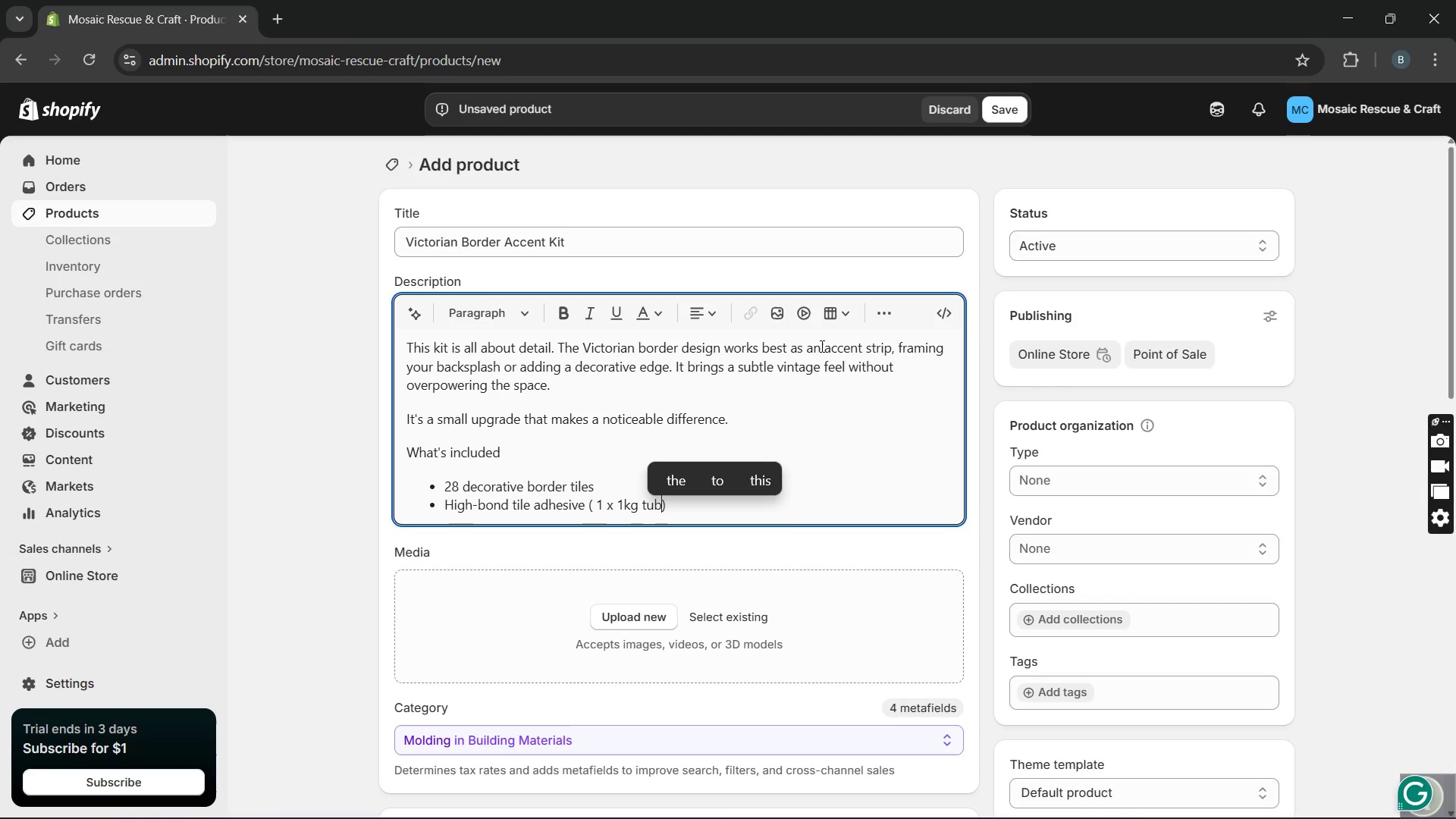 
key(ArrowRight)
 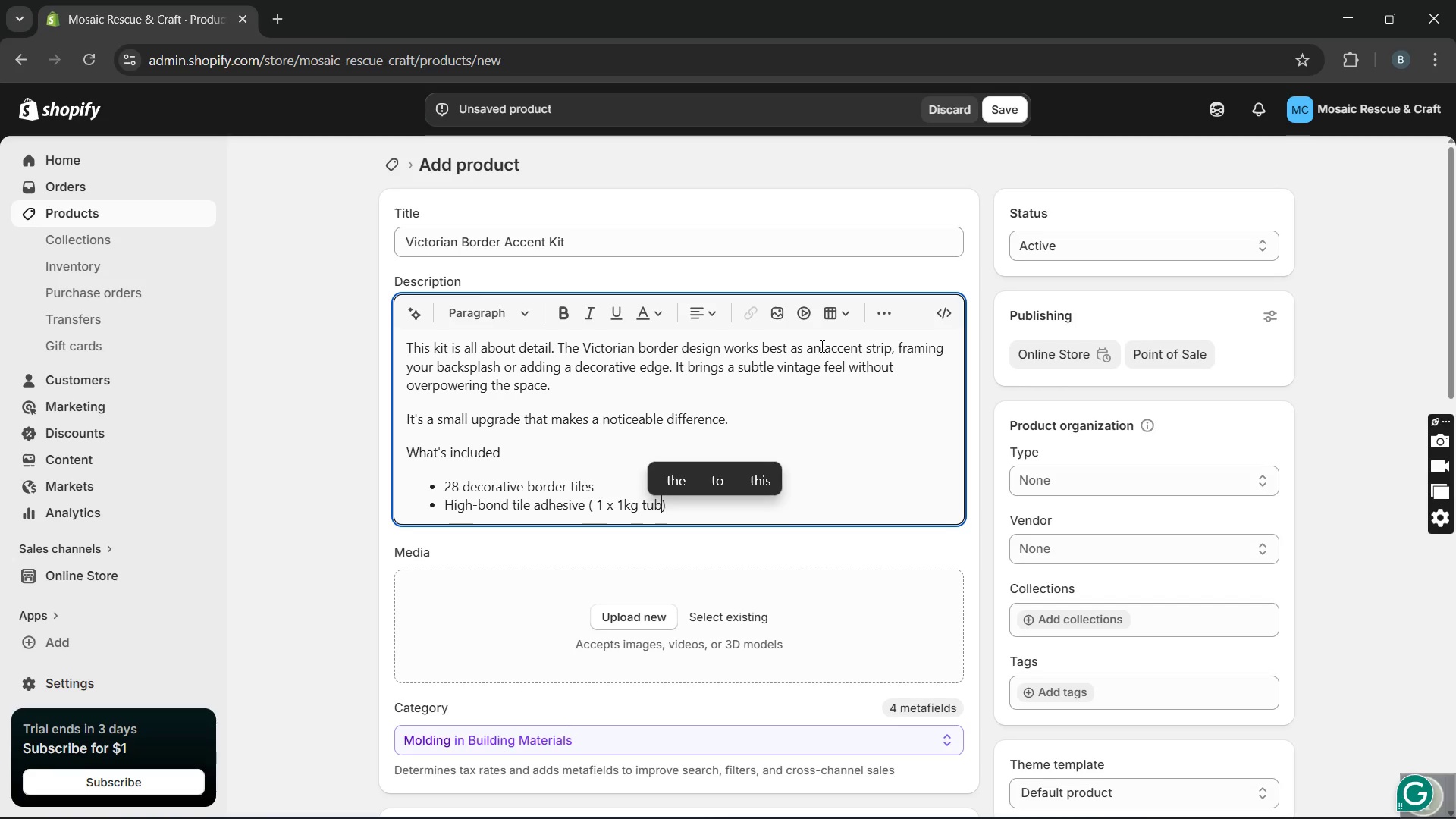 
key(ArrowRight)
 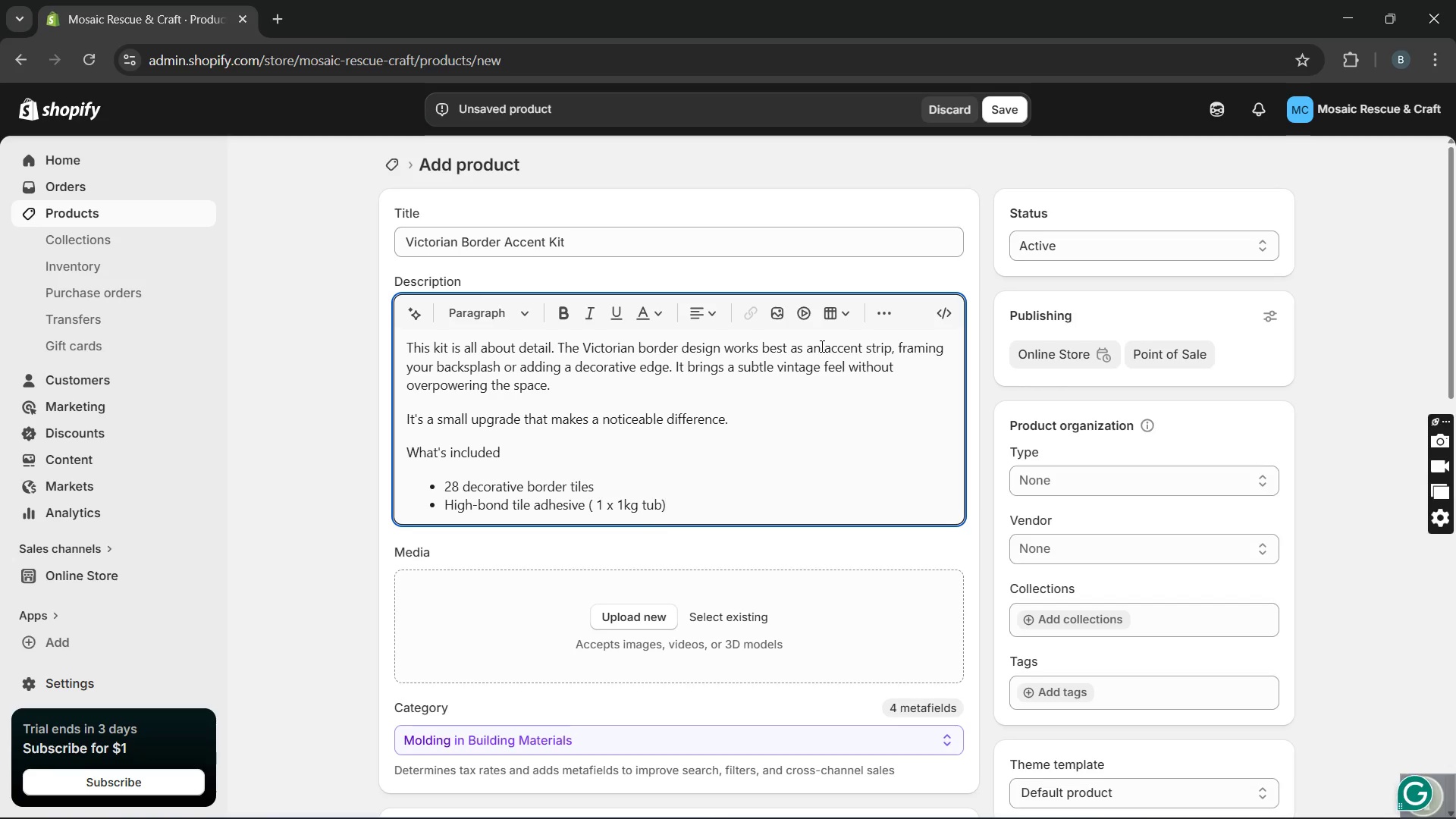 
key(Enter)
 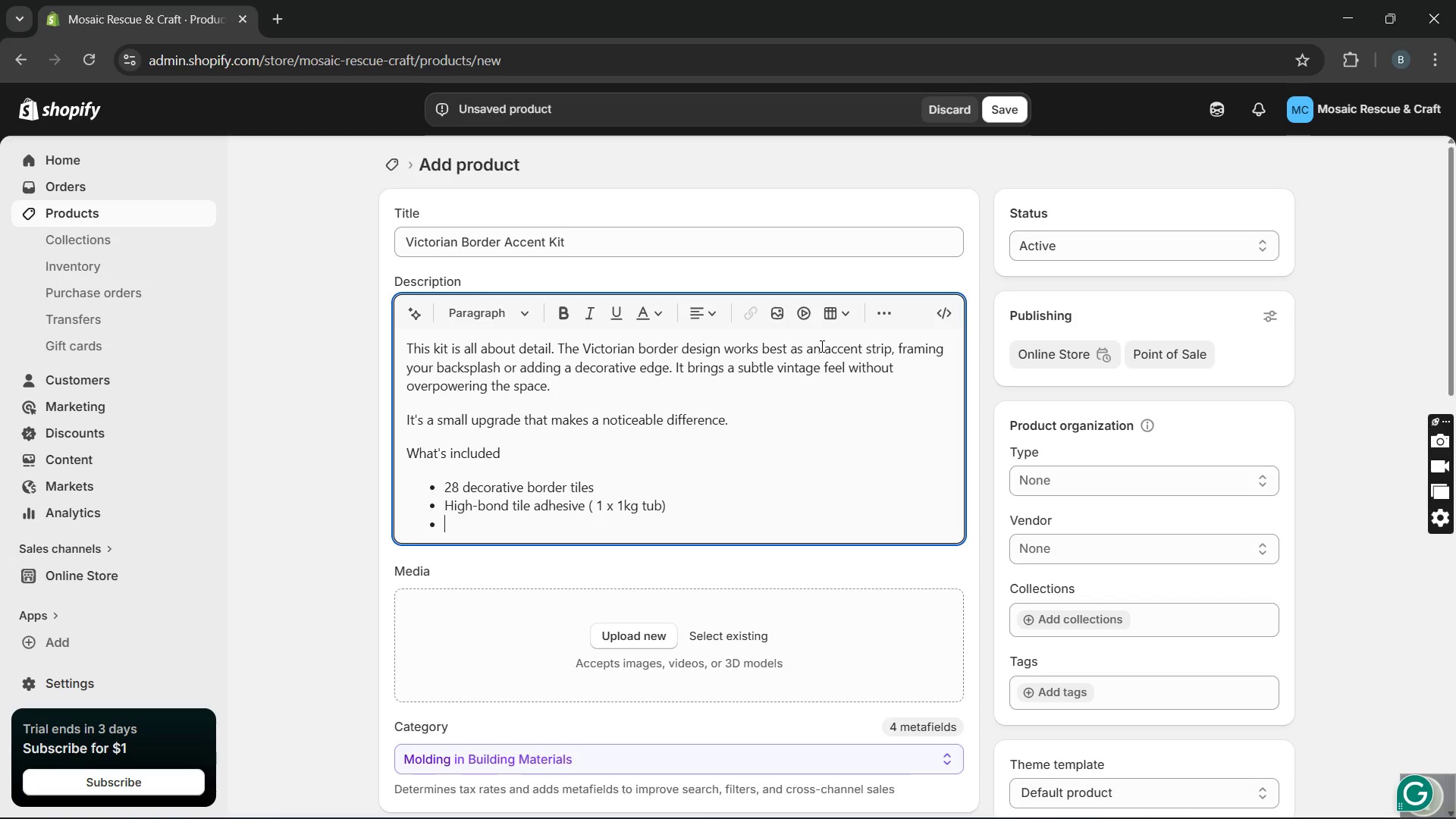 
type(Grout pen ())
 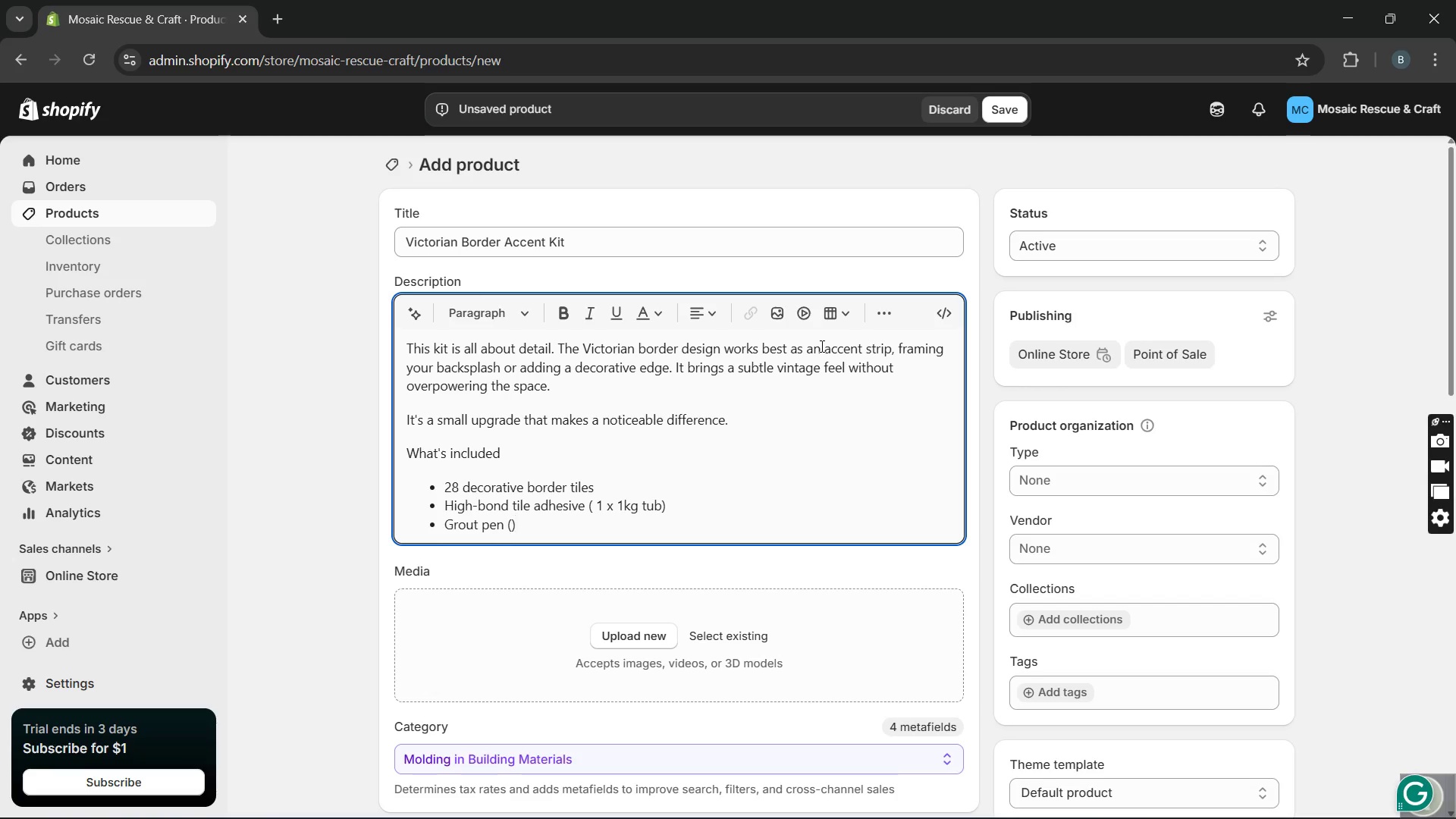 
key(ArrowLeft)
 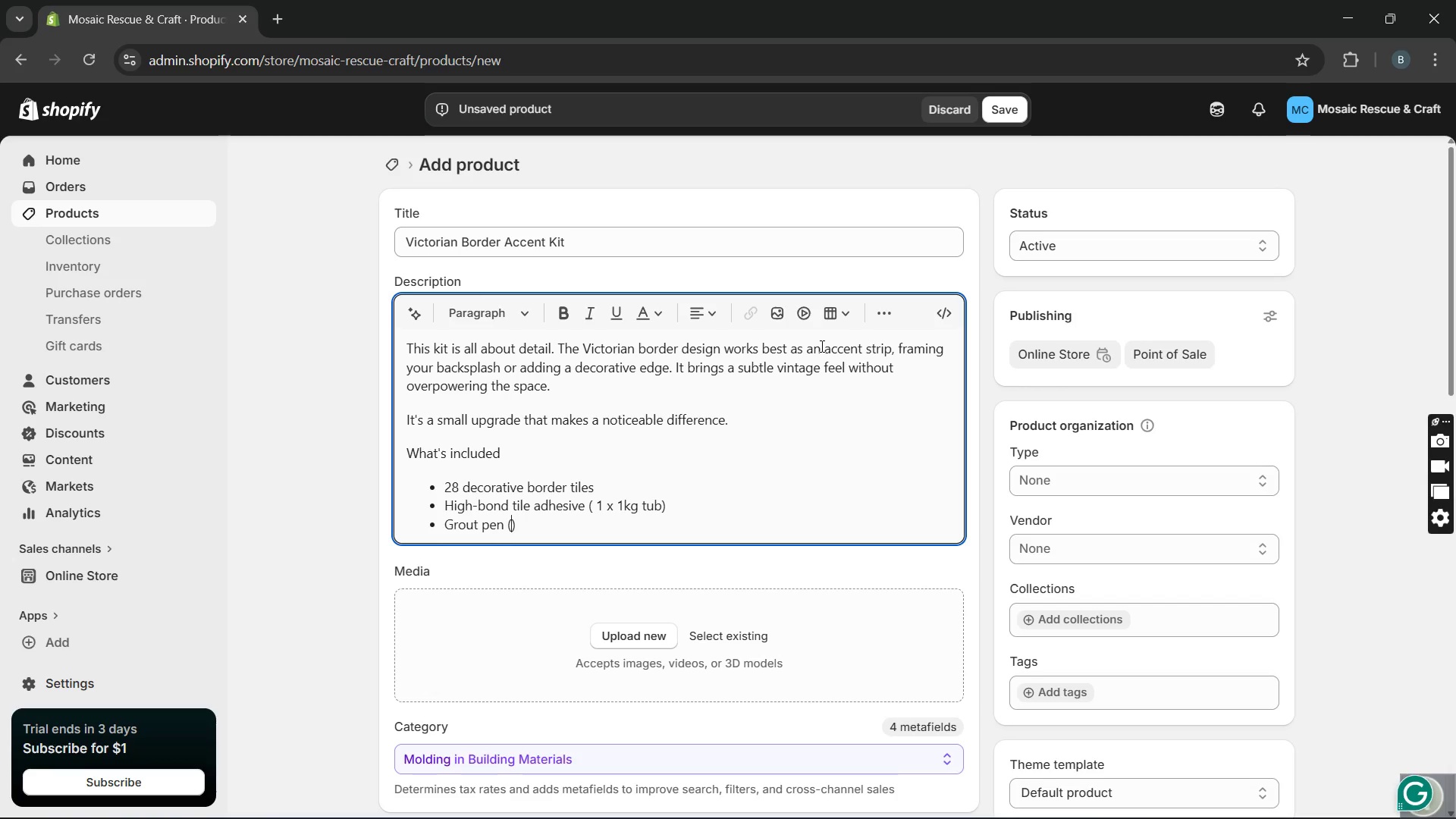 
type( colour )
key(Backspace)
type(: )
 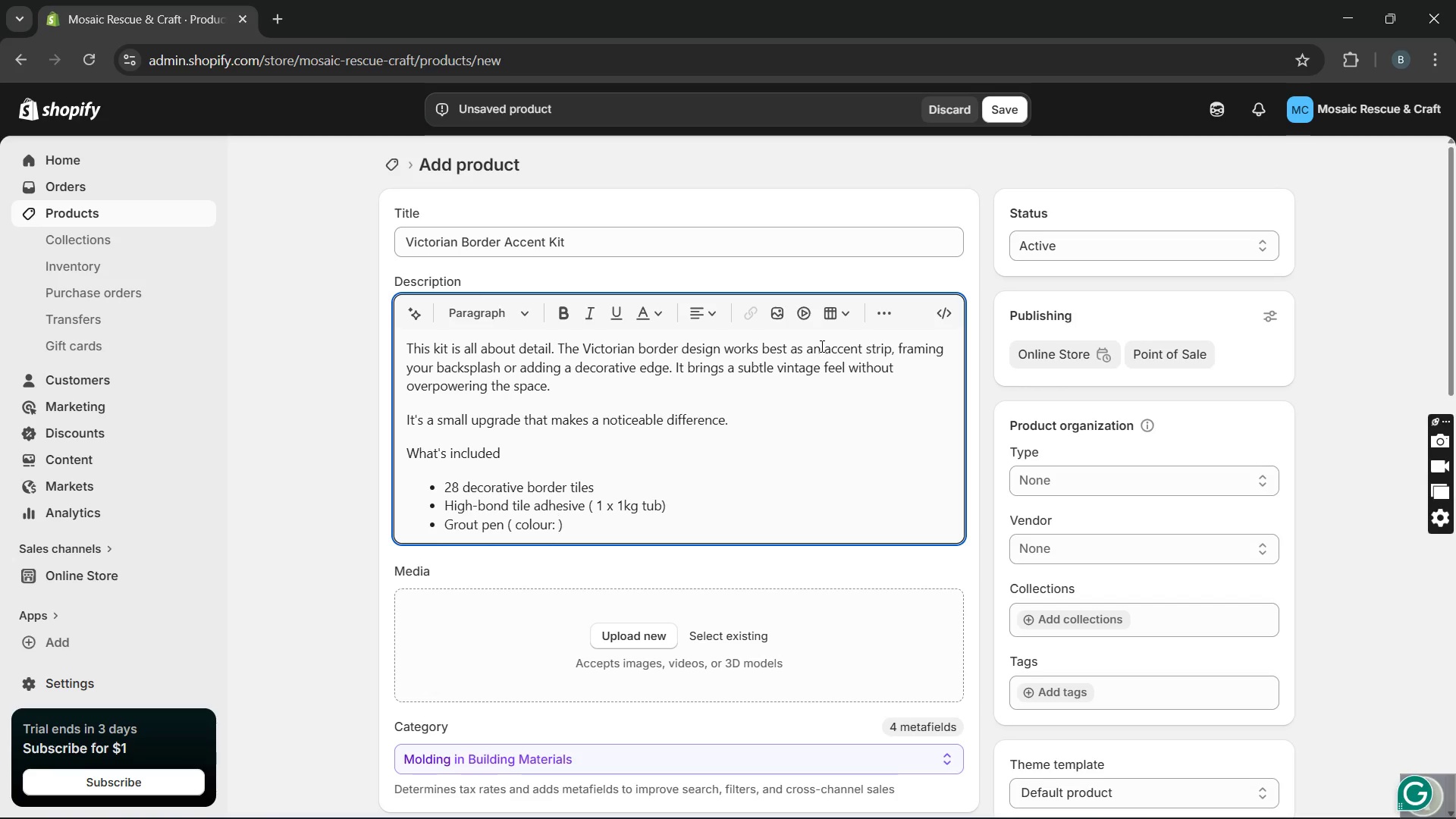 
type(antinque white  )
 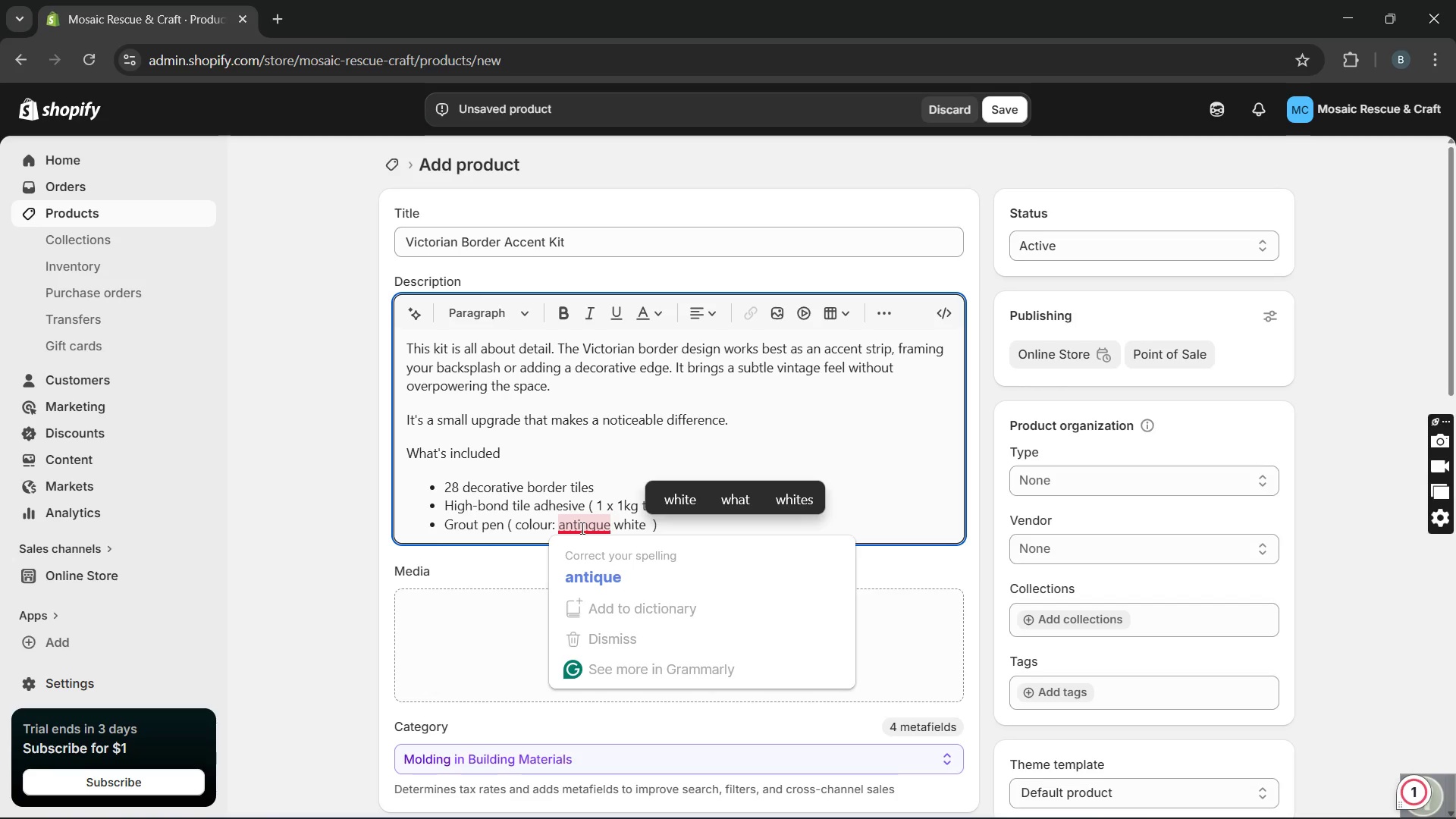 
left_click([583, 546])
 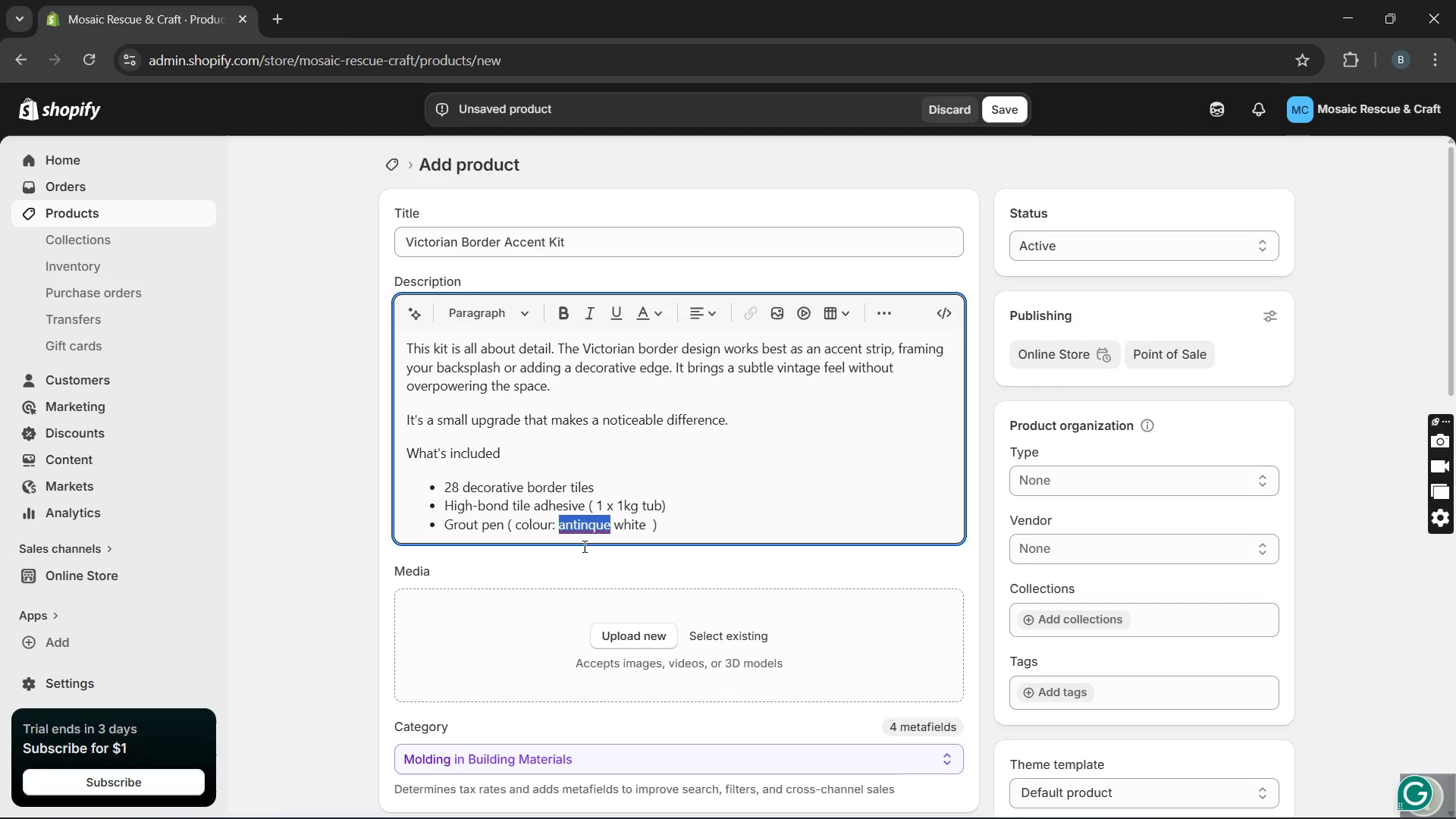 
key(Unknown)
 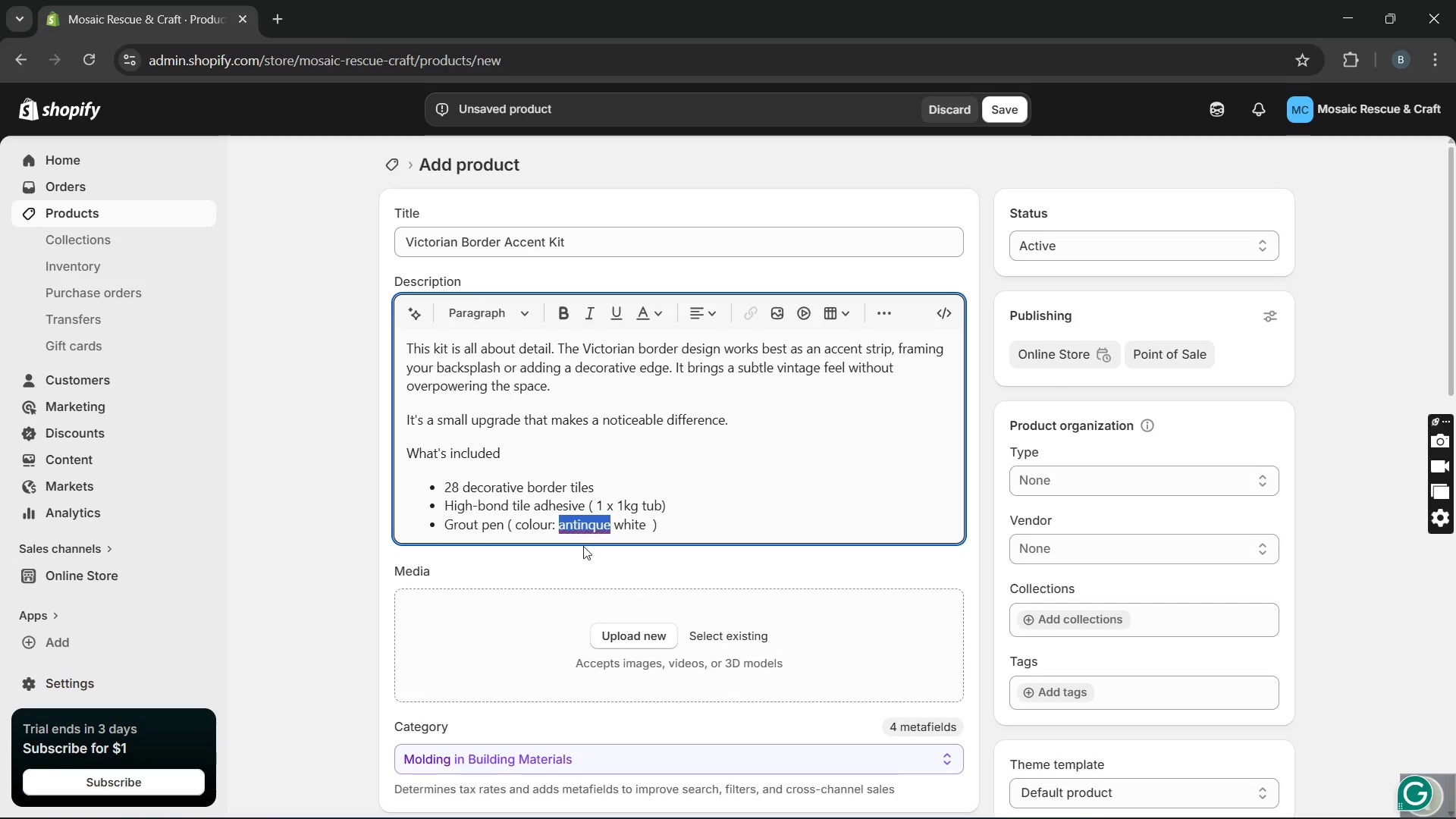 
key(Unknown)
 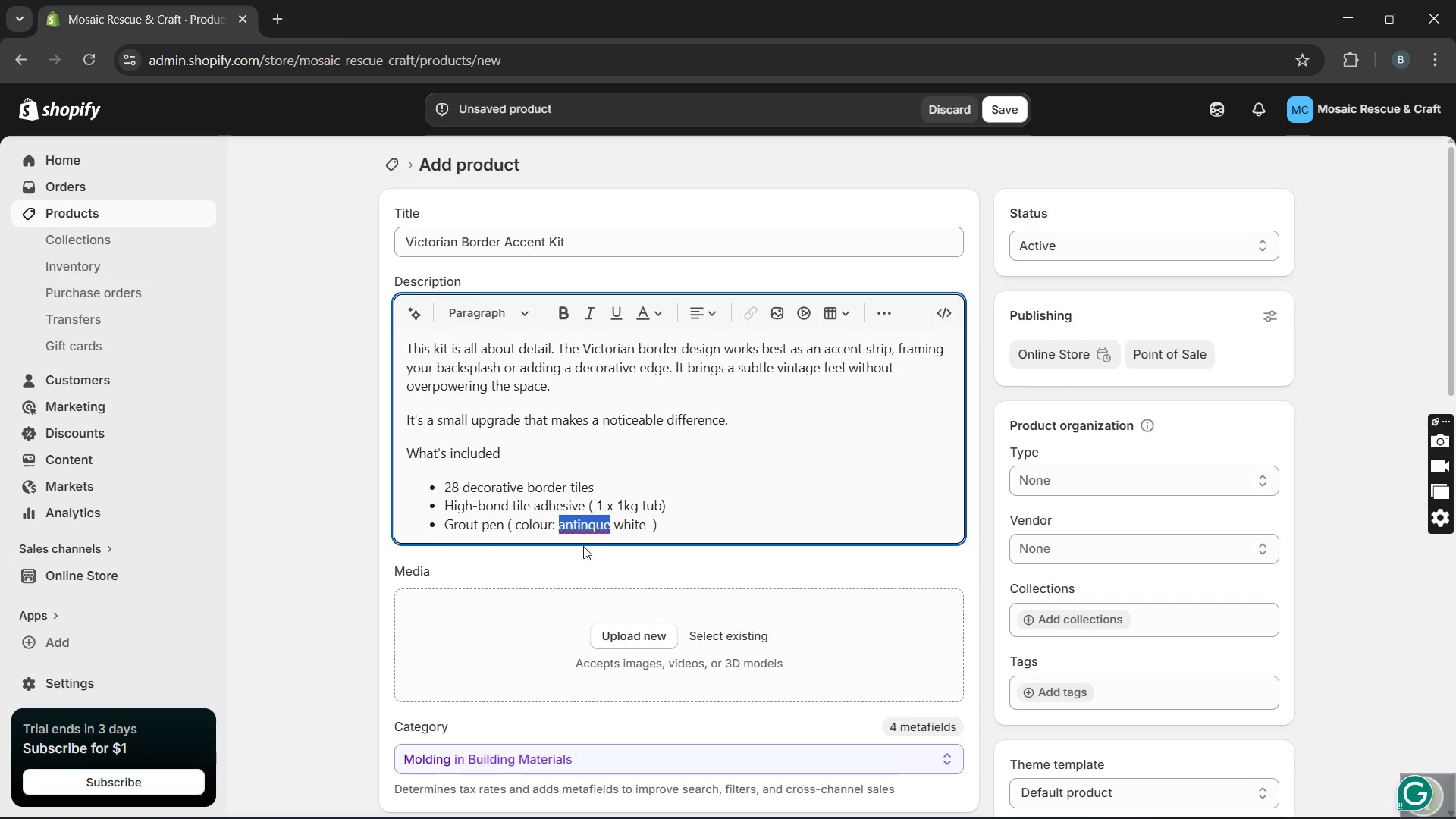 
key(Unknown)
 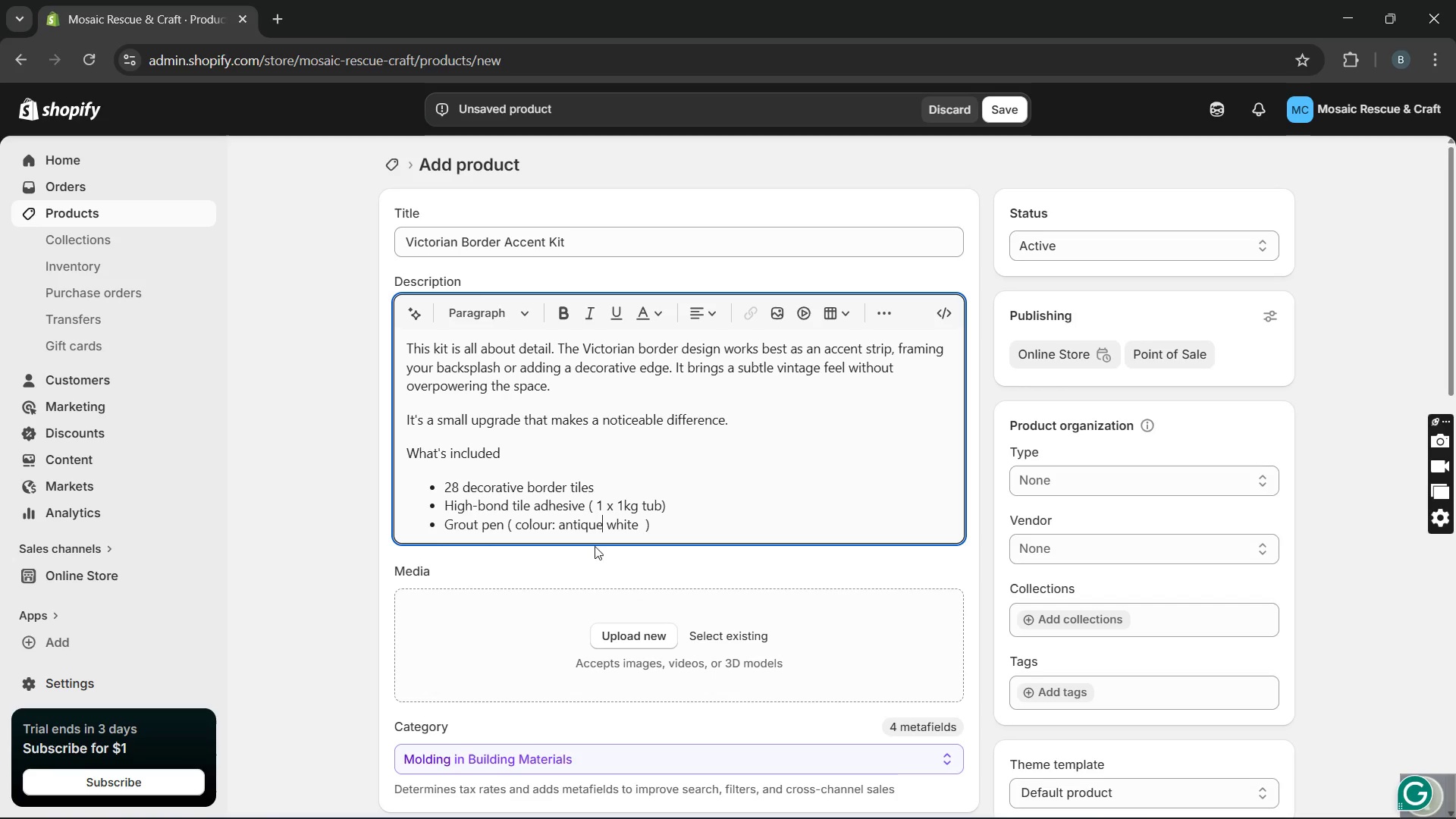 
key(Unknown)
 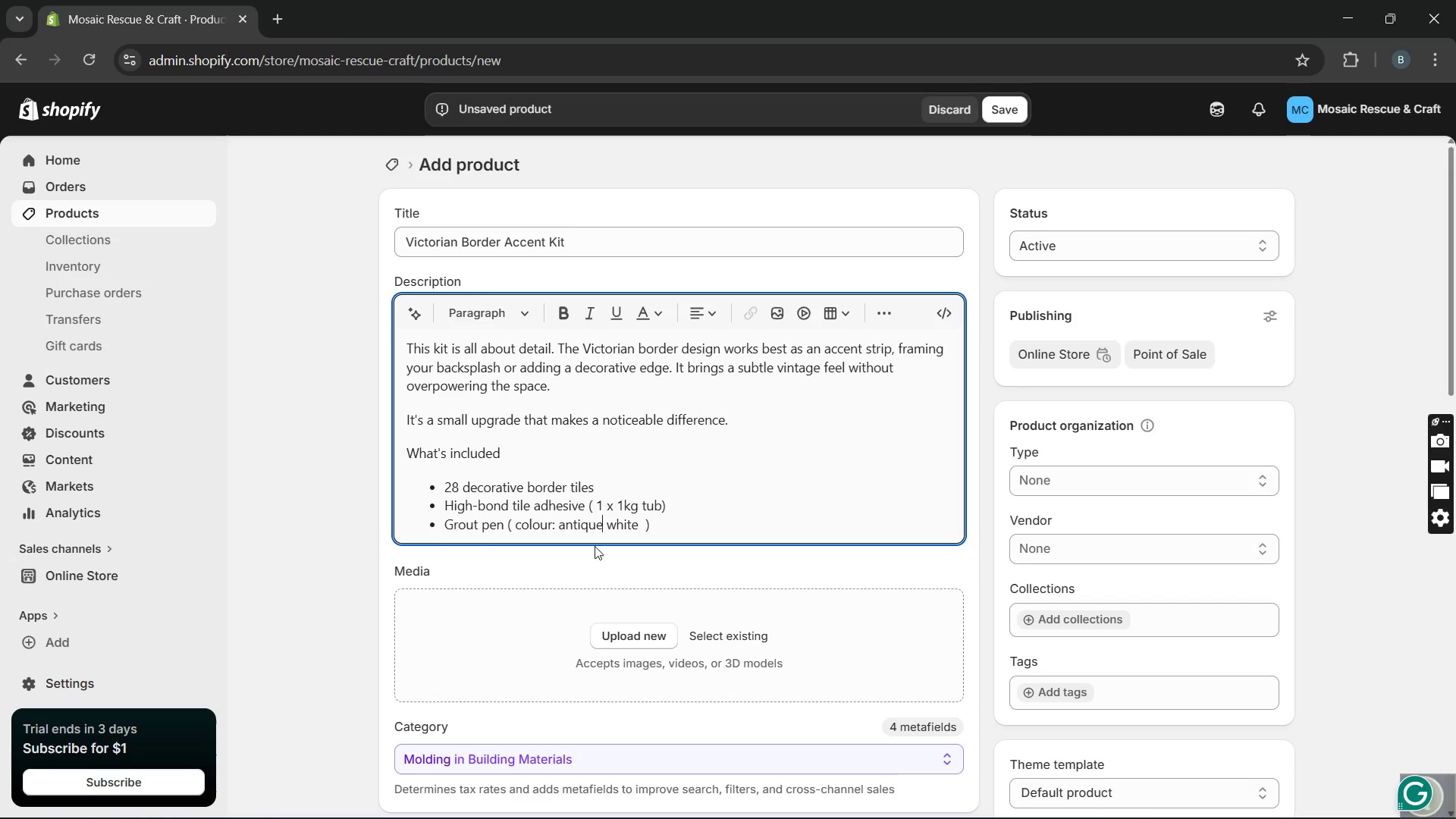 
key(Unknown)
 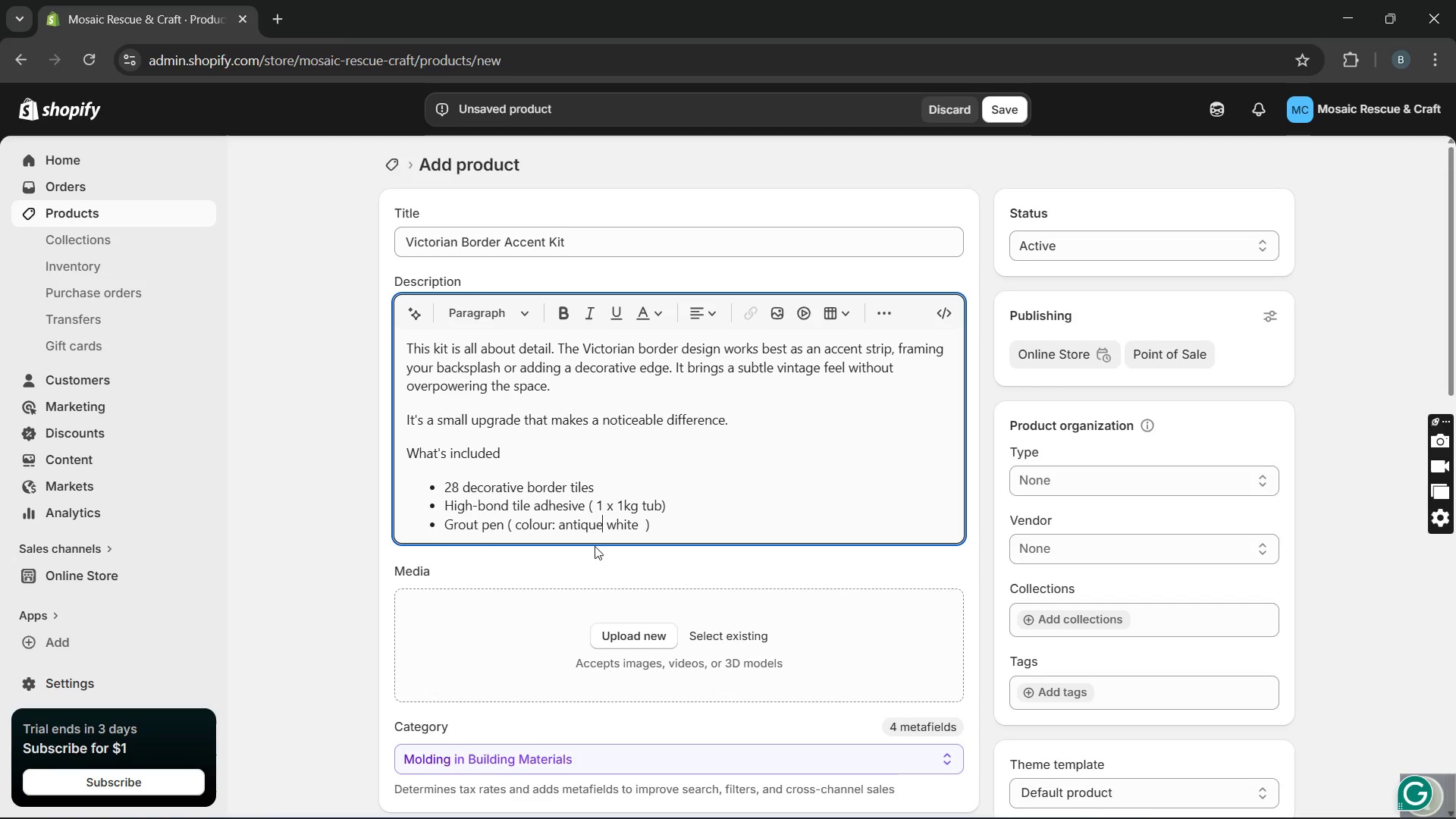 
key(Unknown)
 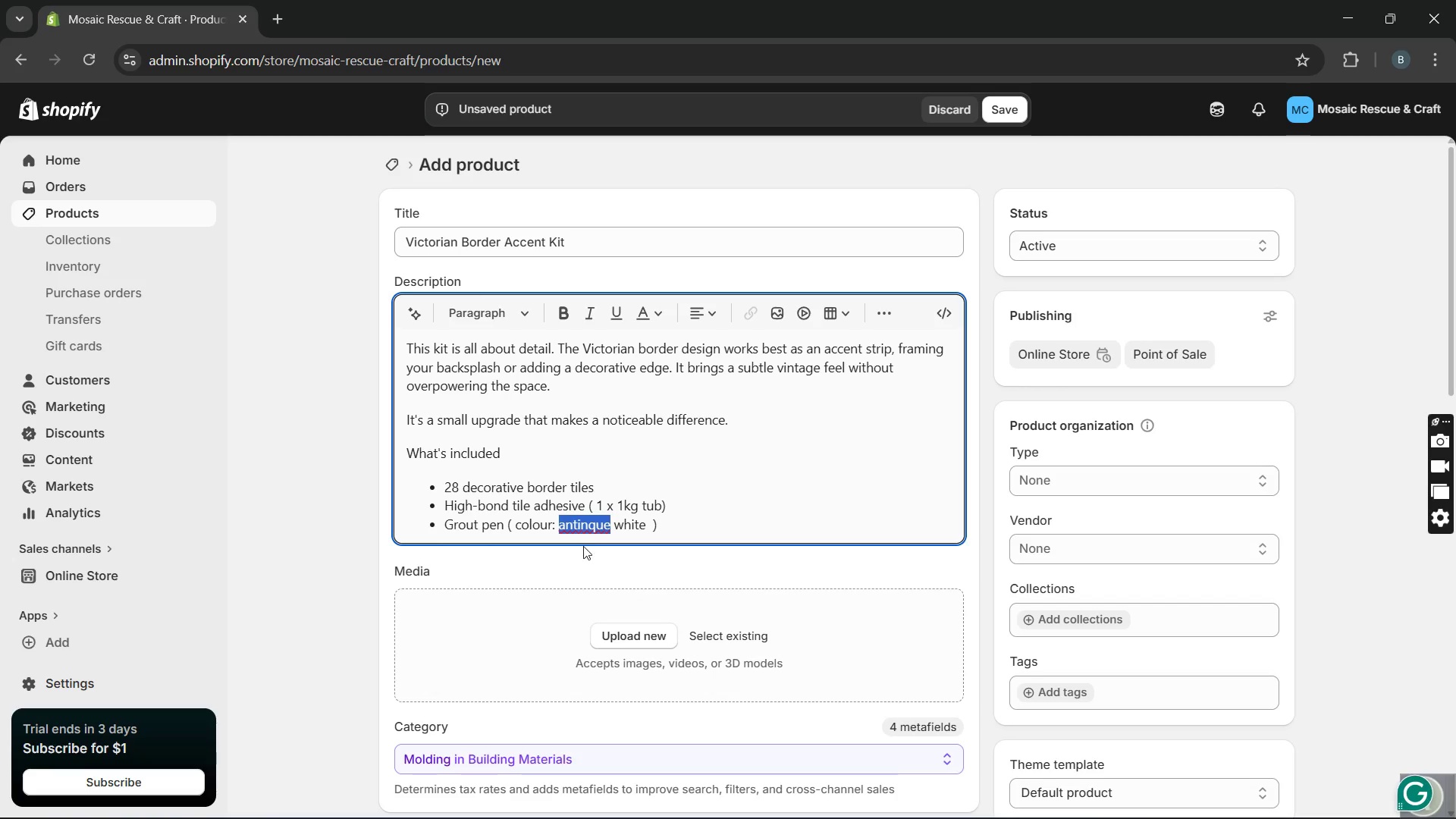 
key(Unknown)
 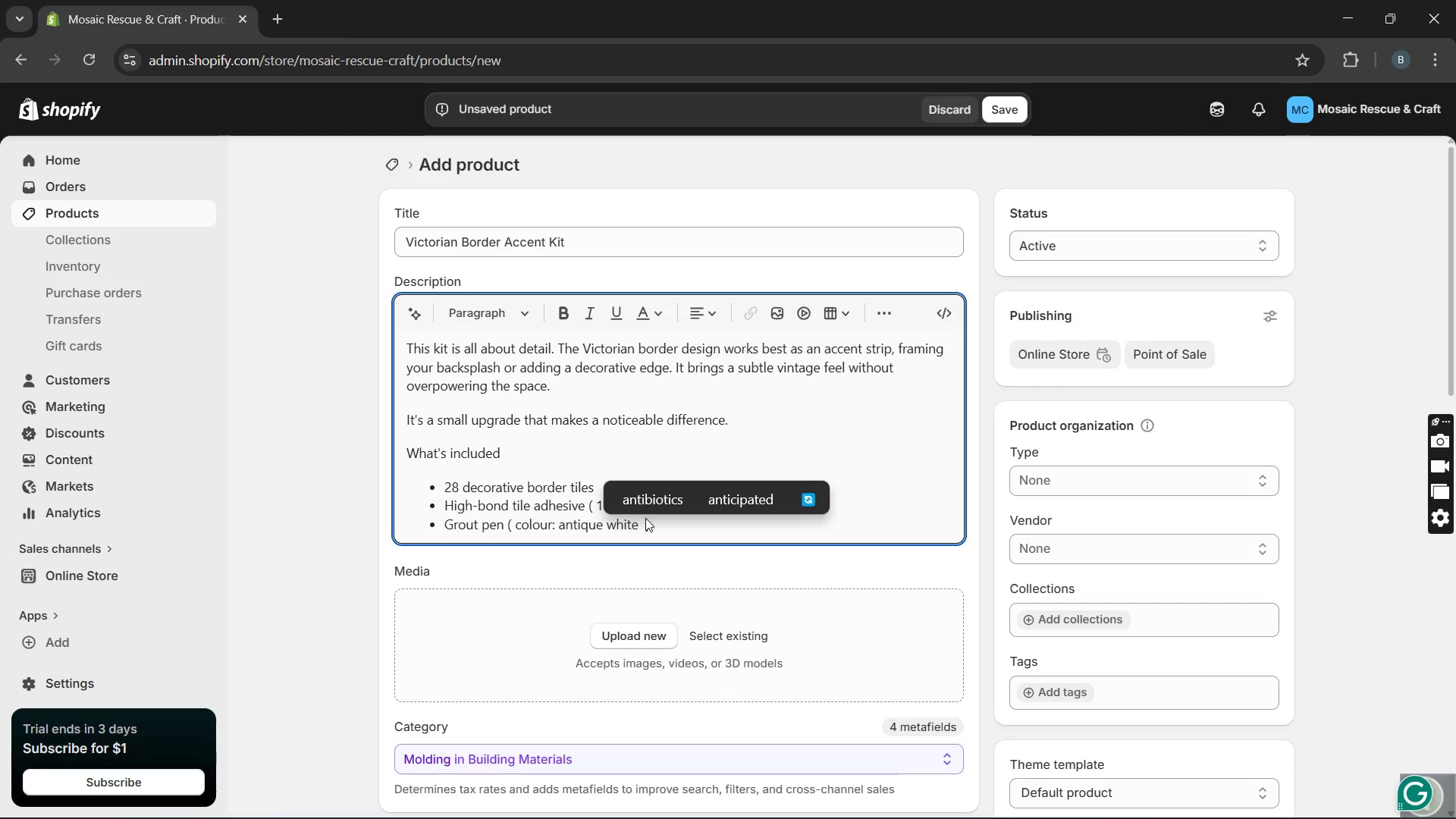 
key(ArrowRight)
 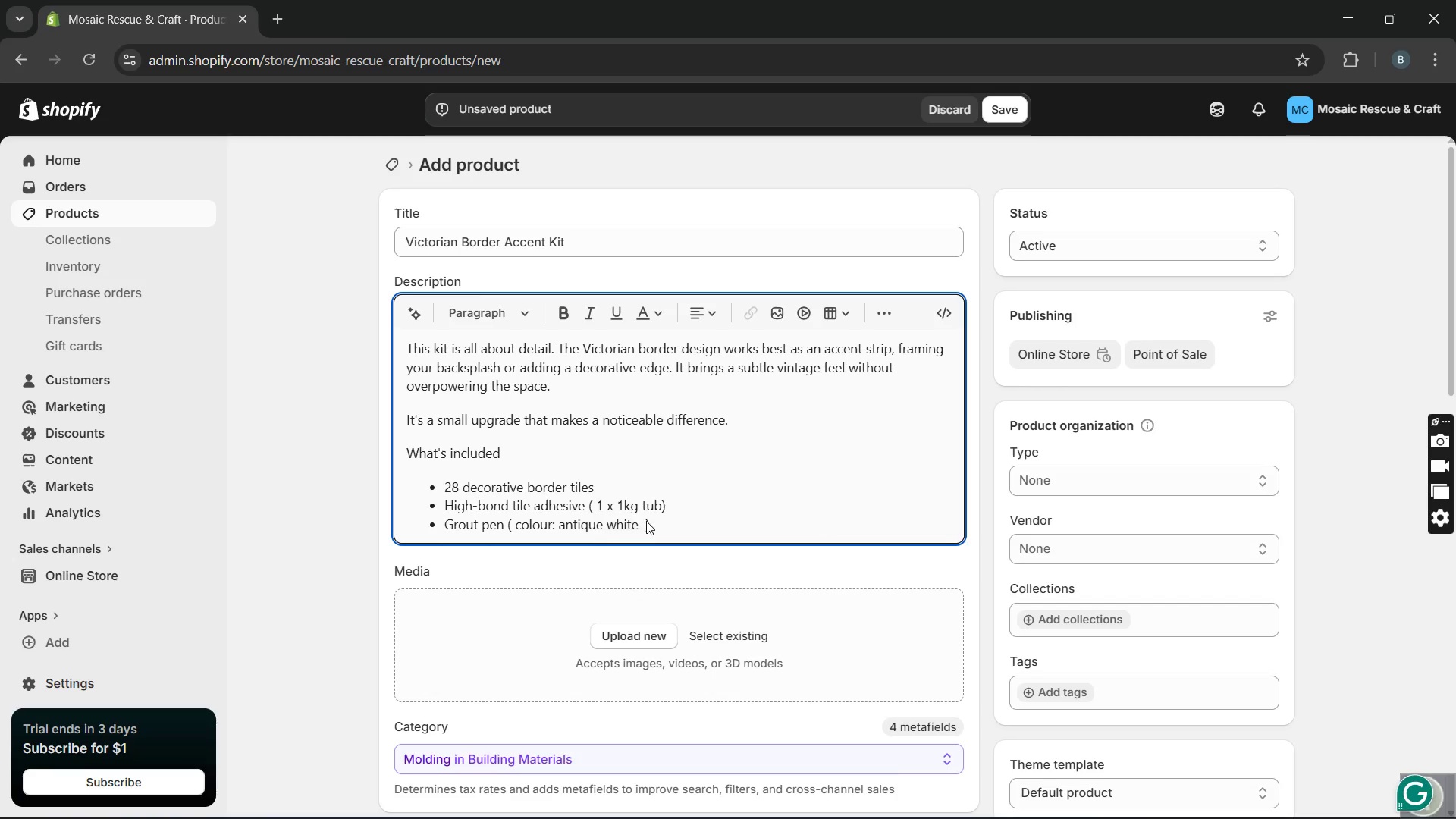 
key(ArrowRight)
 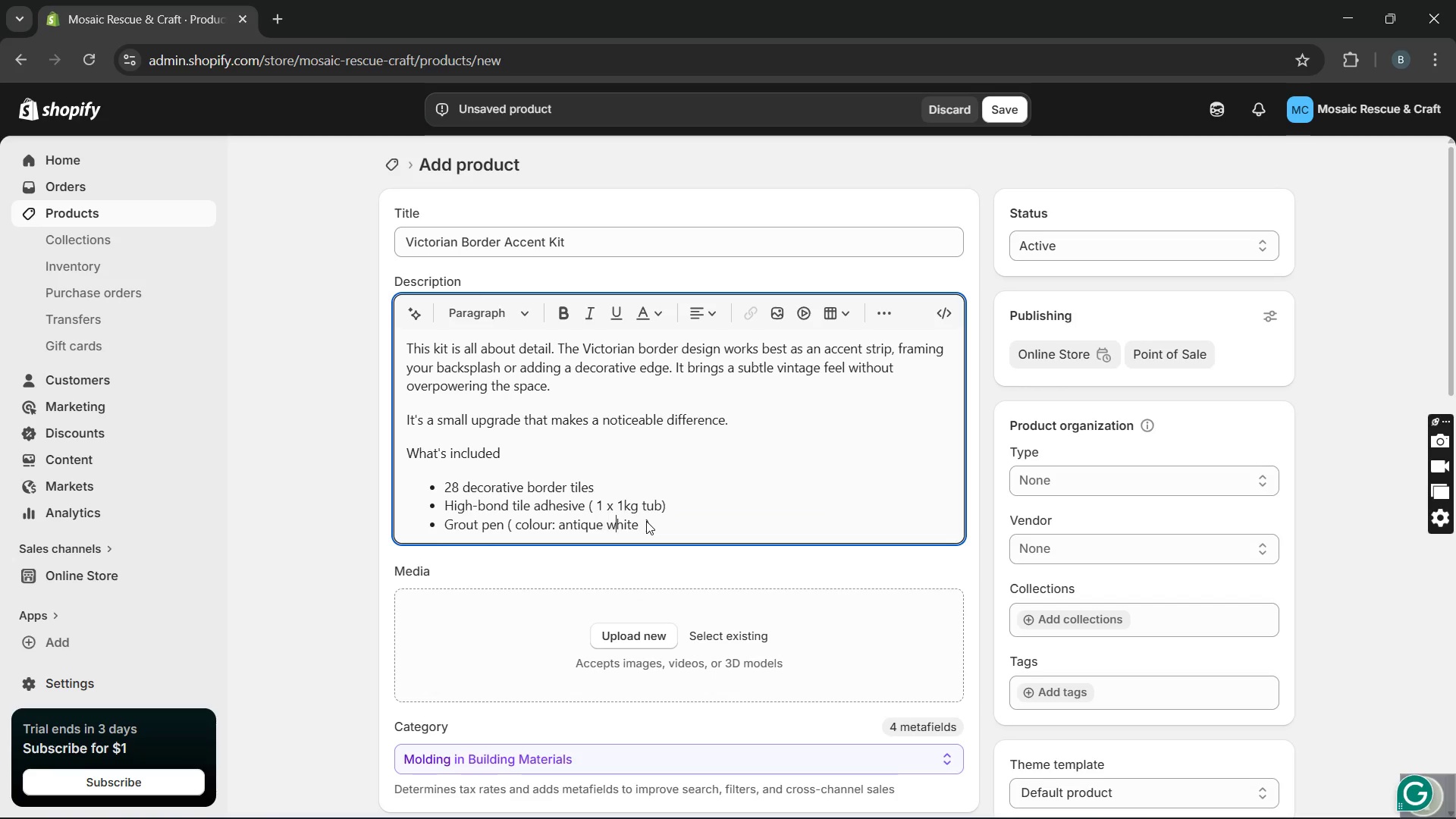 
key(ArrowRight)
 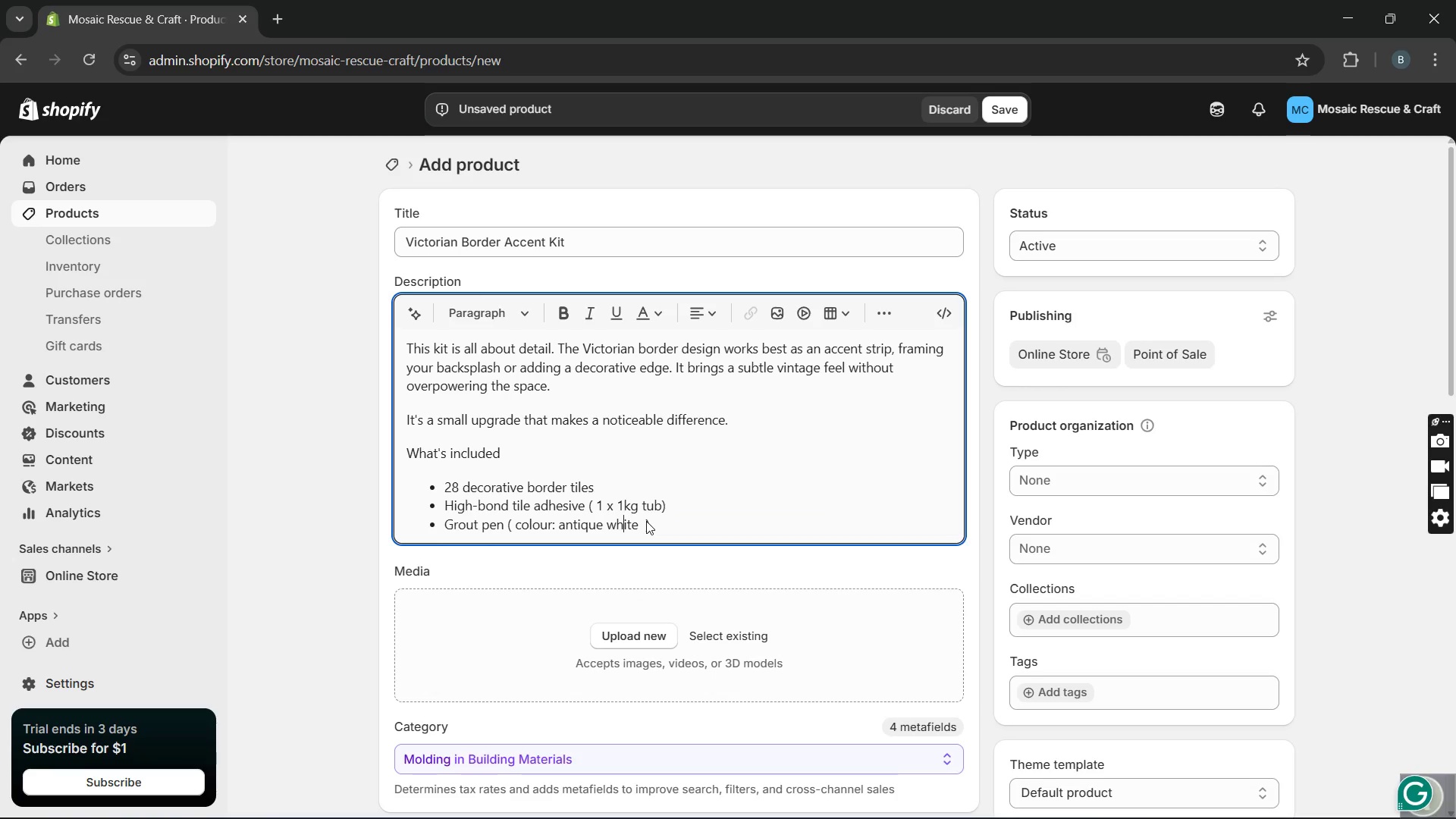 
key(ArrowRight)
 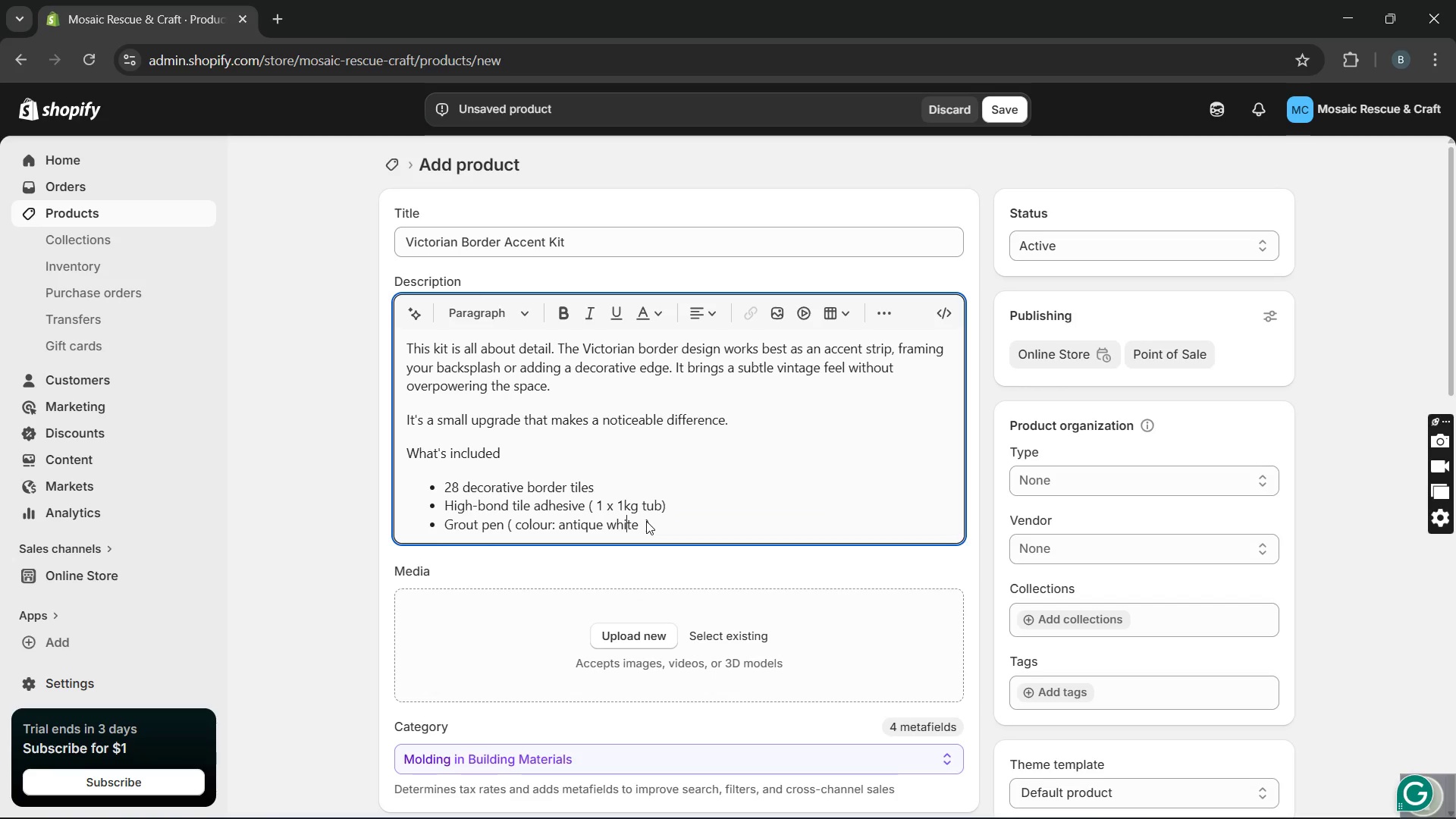 
key(ArrowRight)
 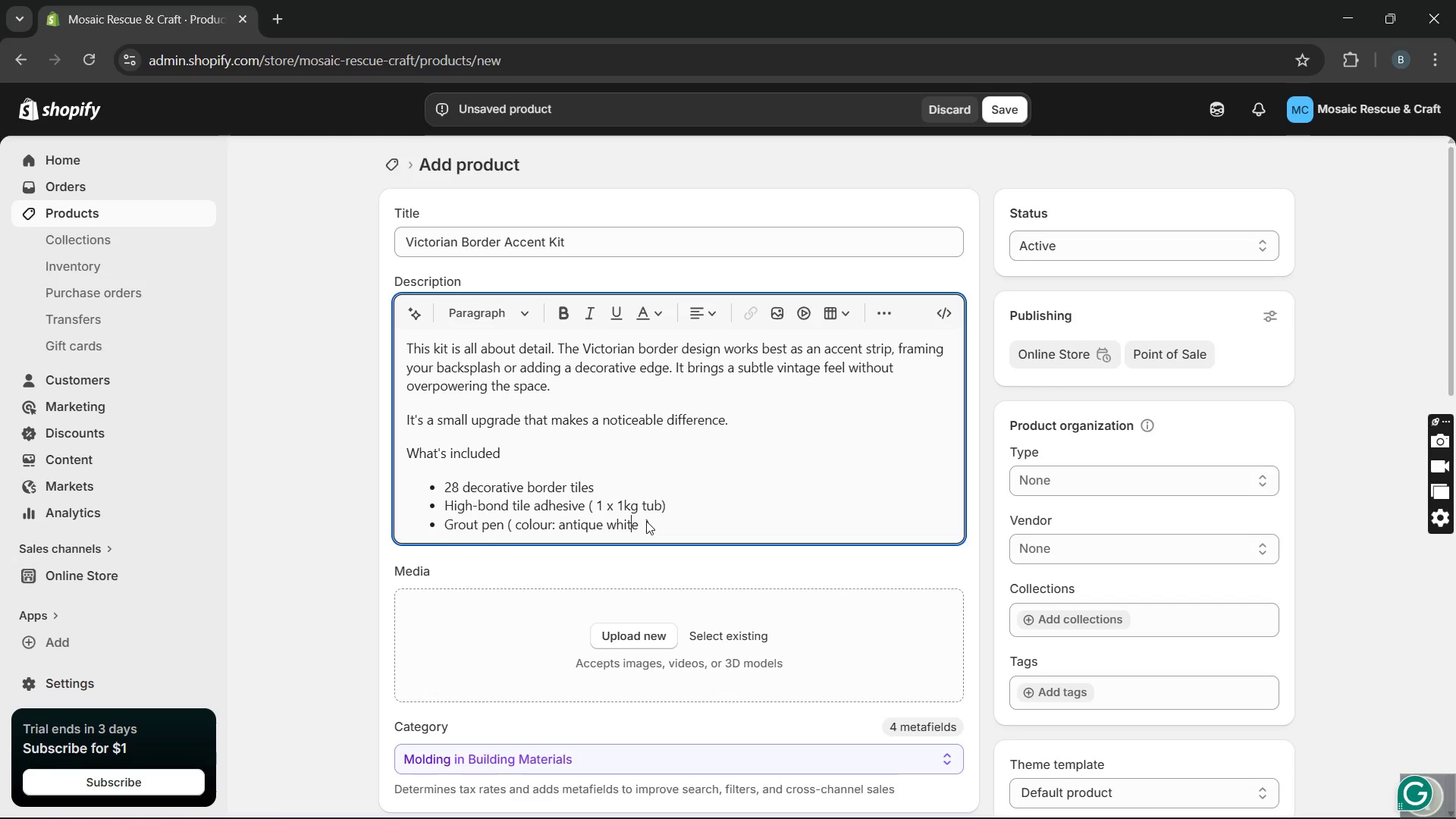 
key(ArrowRight)
 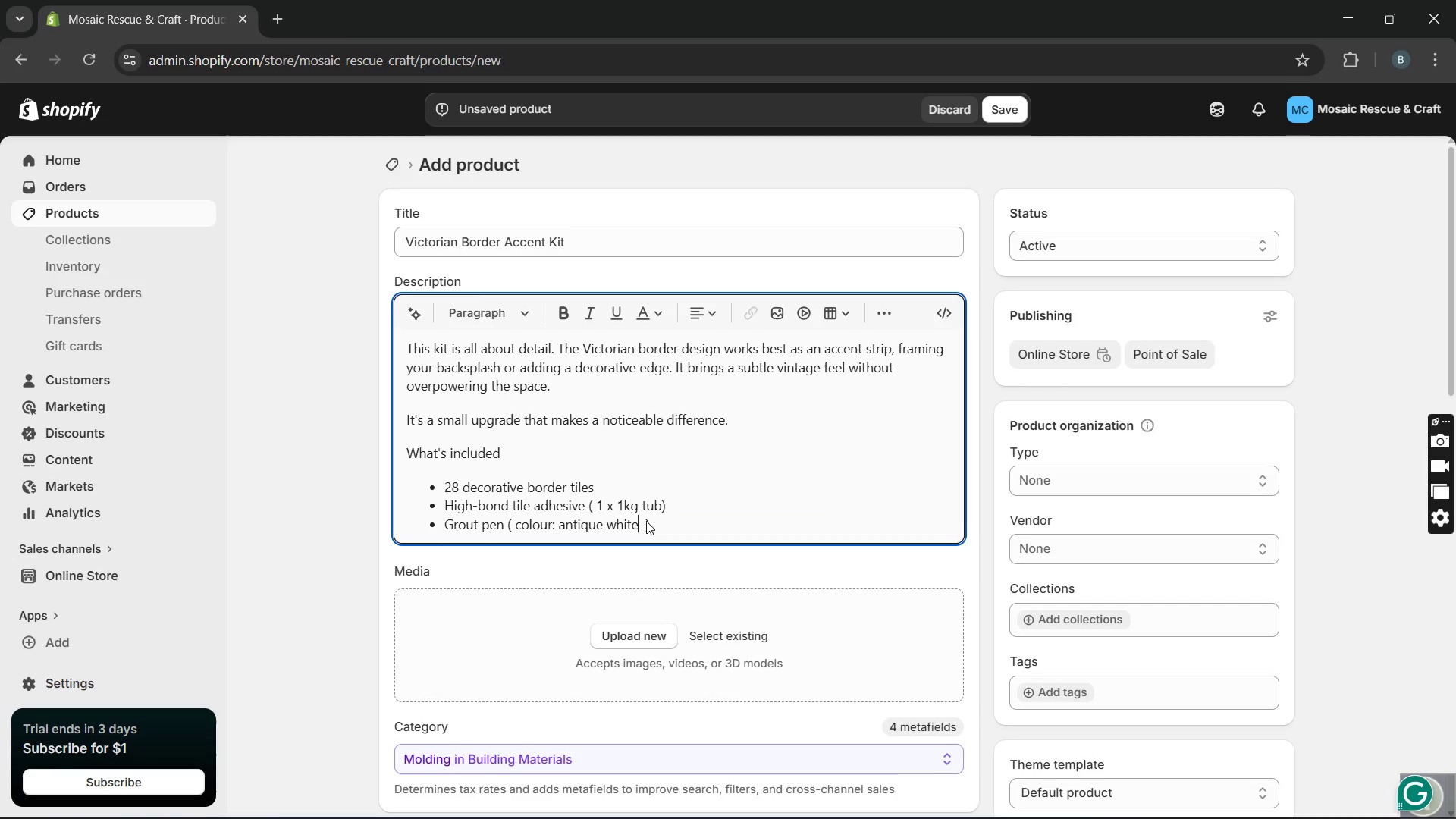 
key(ArrowRight)
 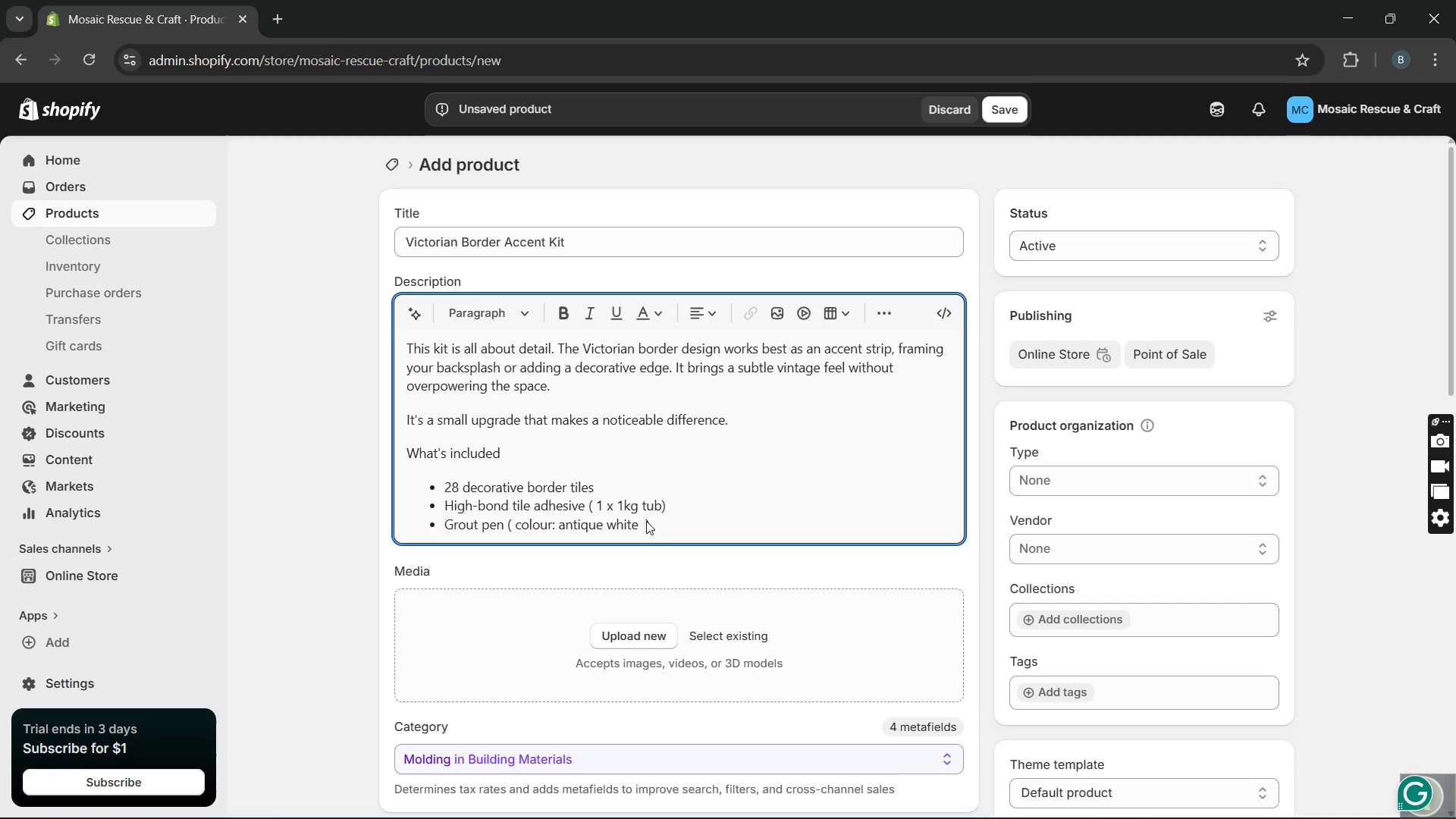 
key(Backspace)
 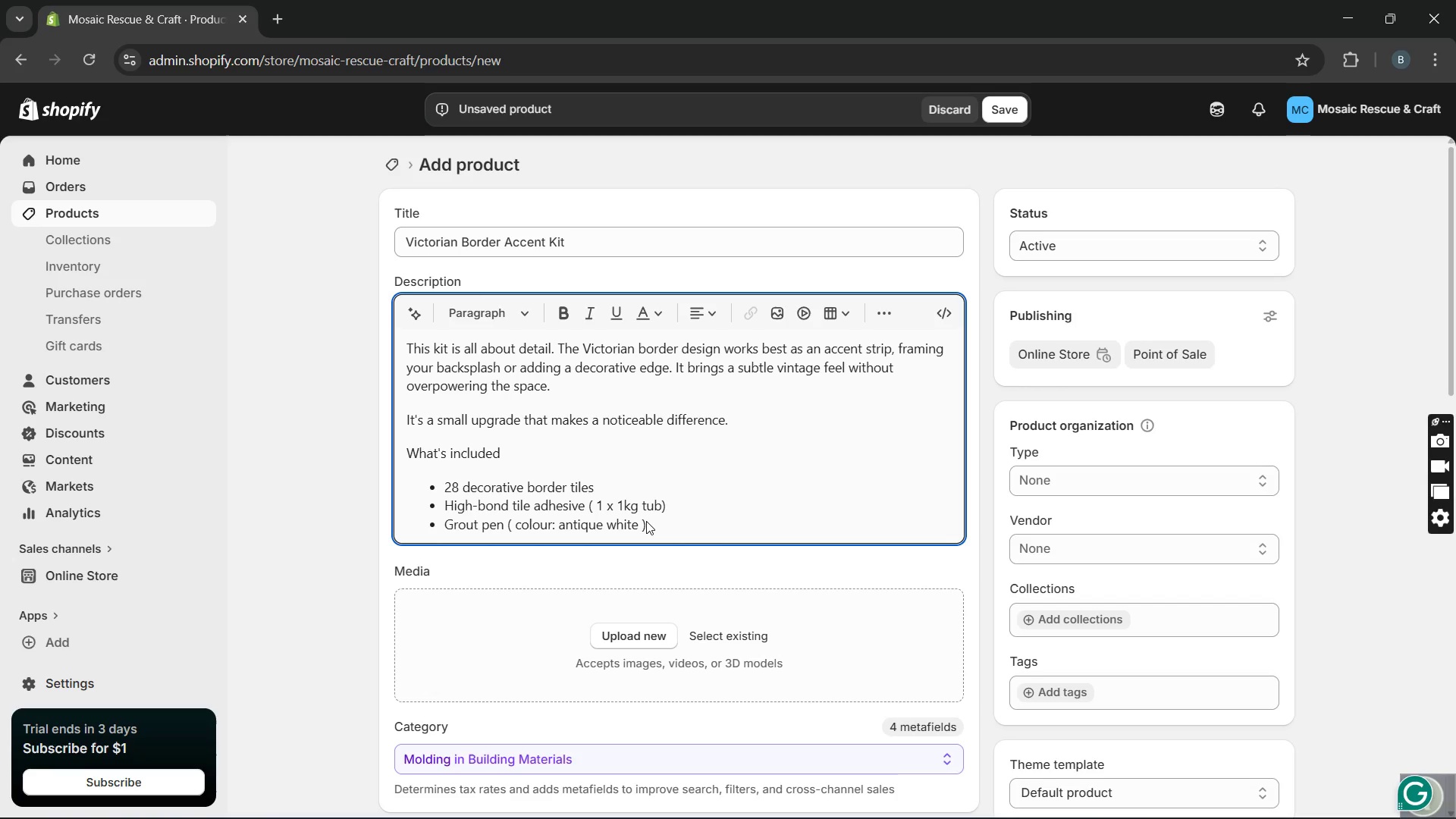 
key(ArrowRight)
 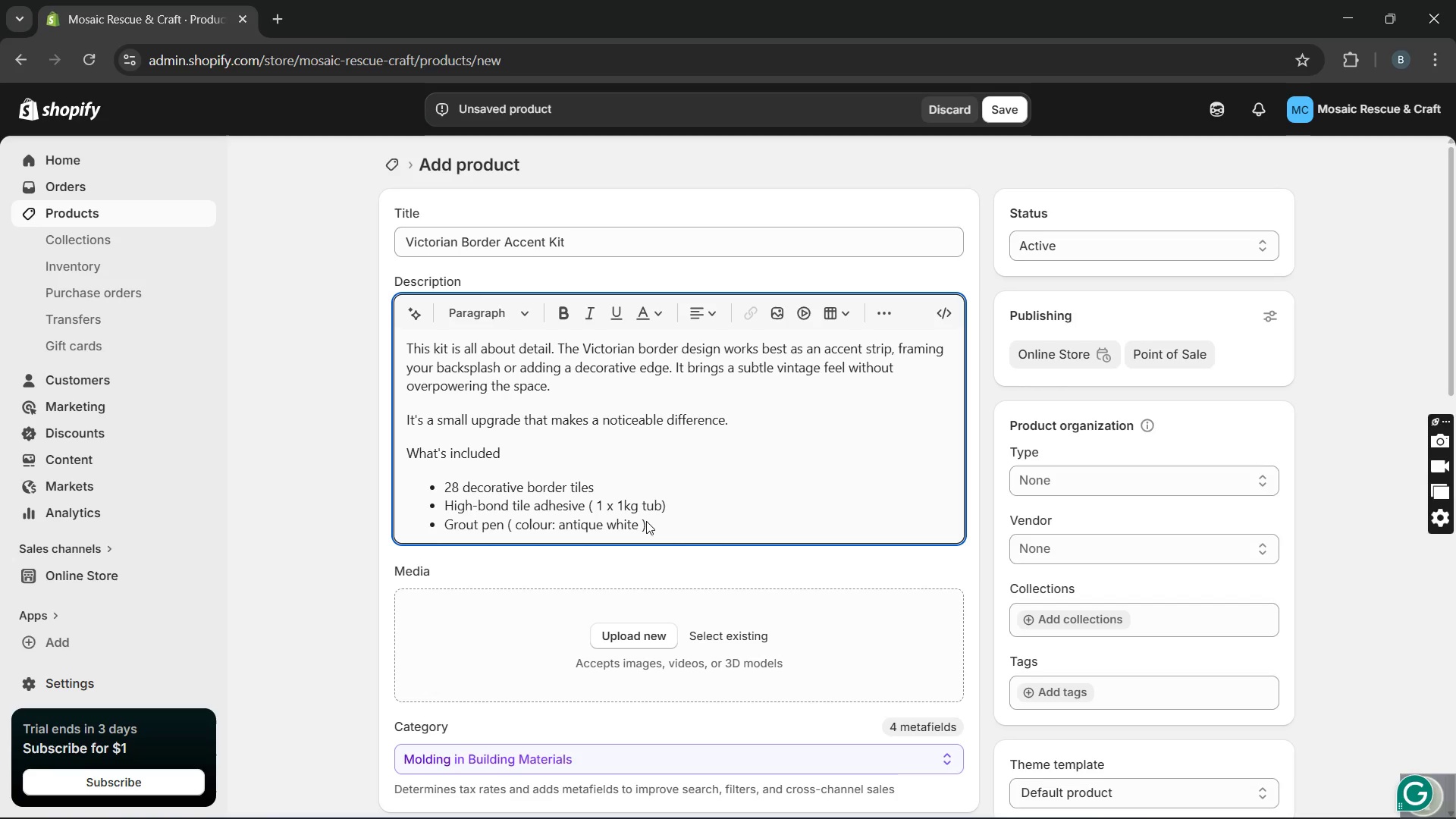 
key(ArrowRight)
 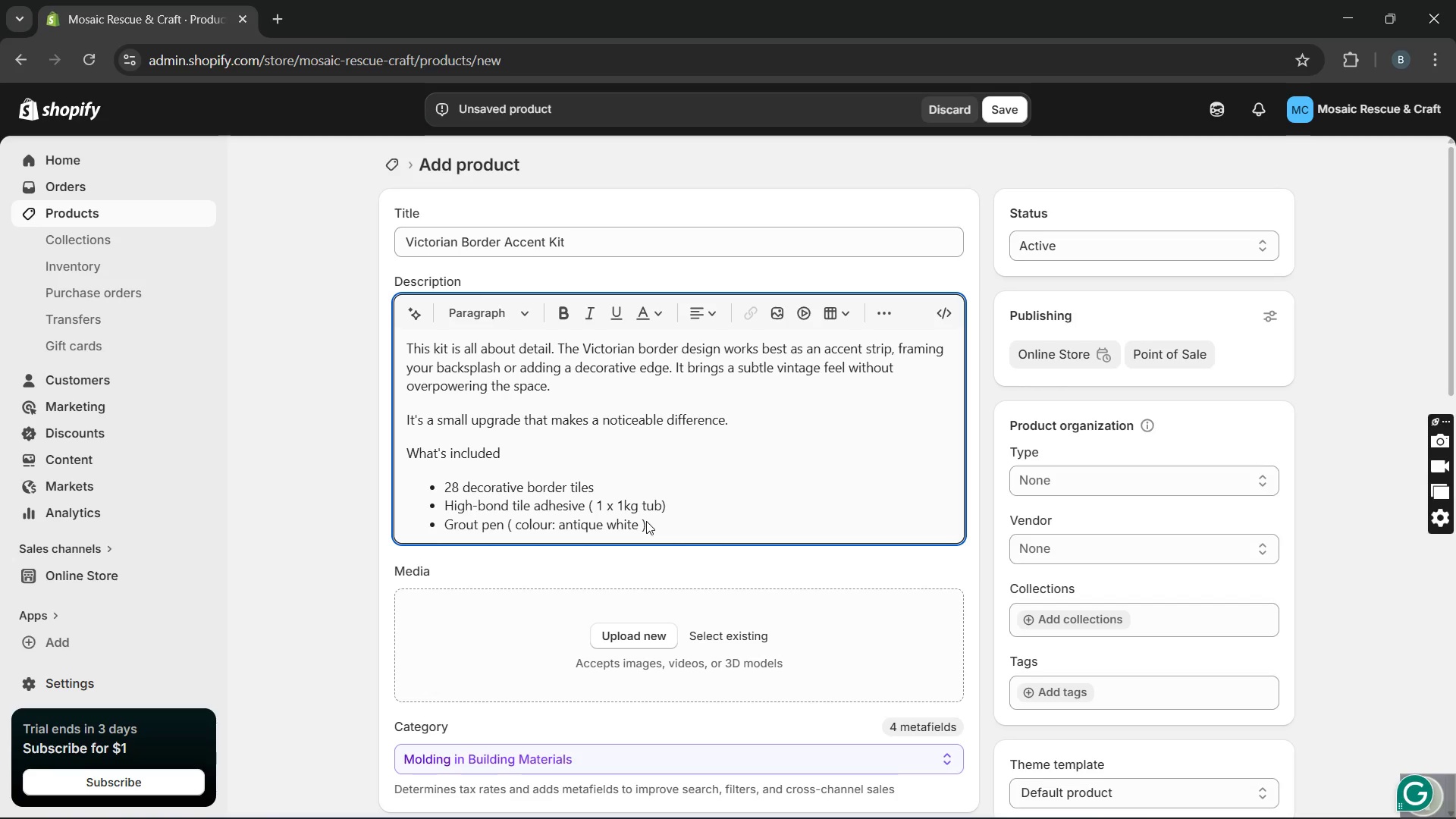 
key(Enter)
 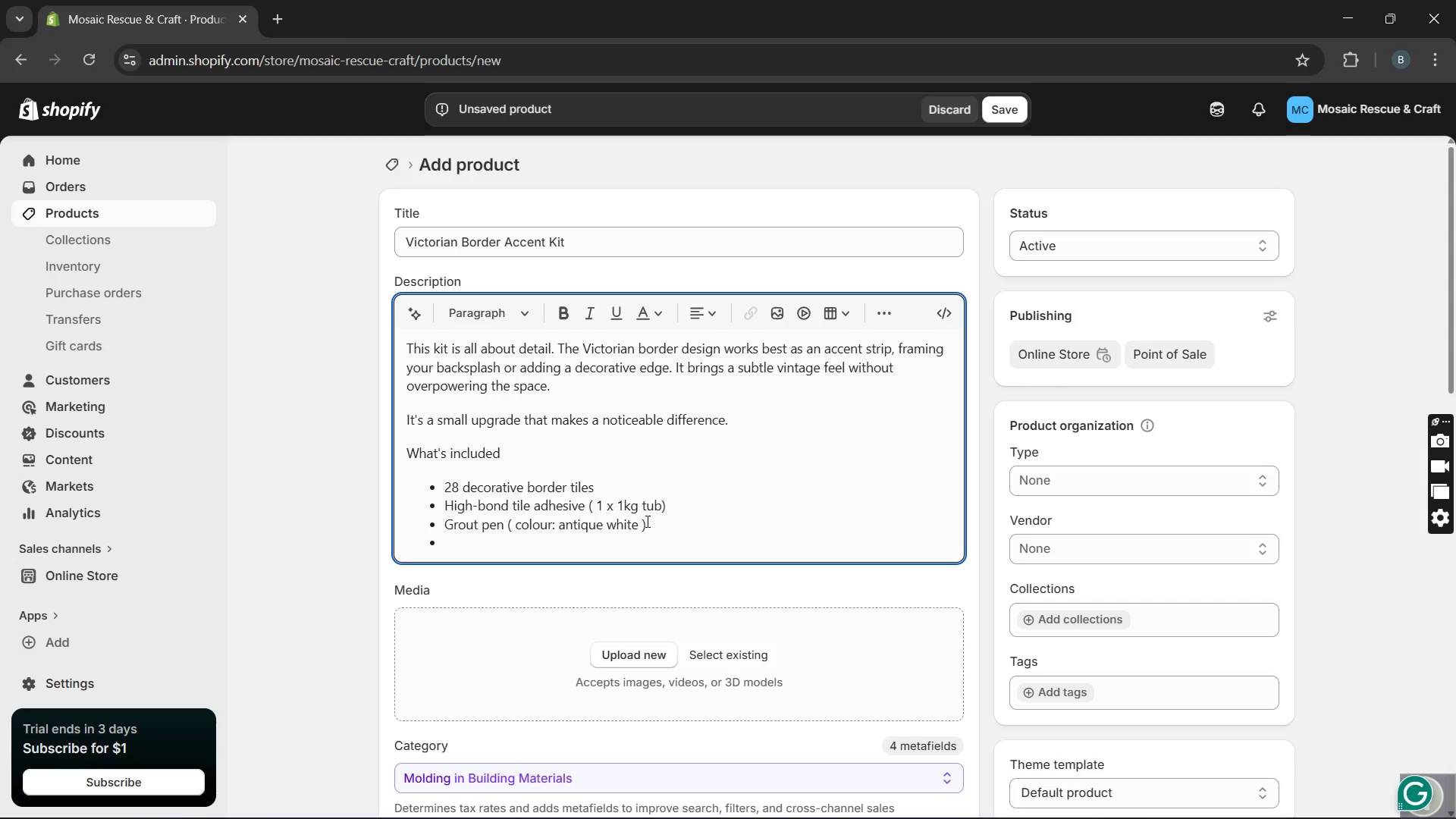 
type(tile spacers())
 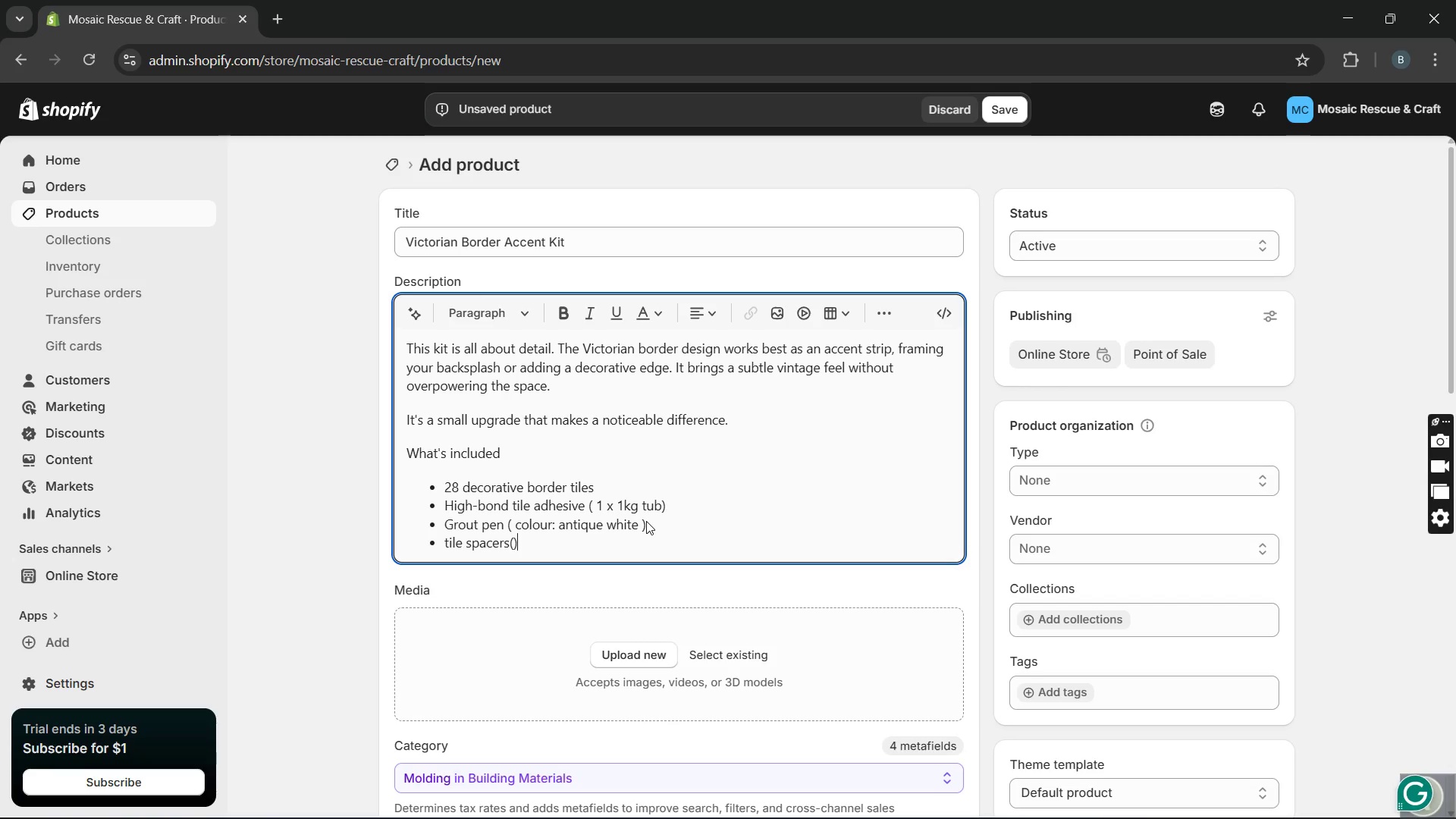 
key(ArrowLeft)
 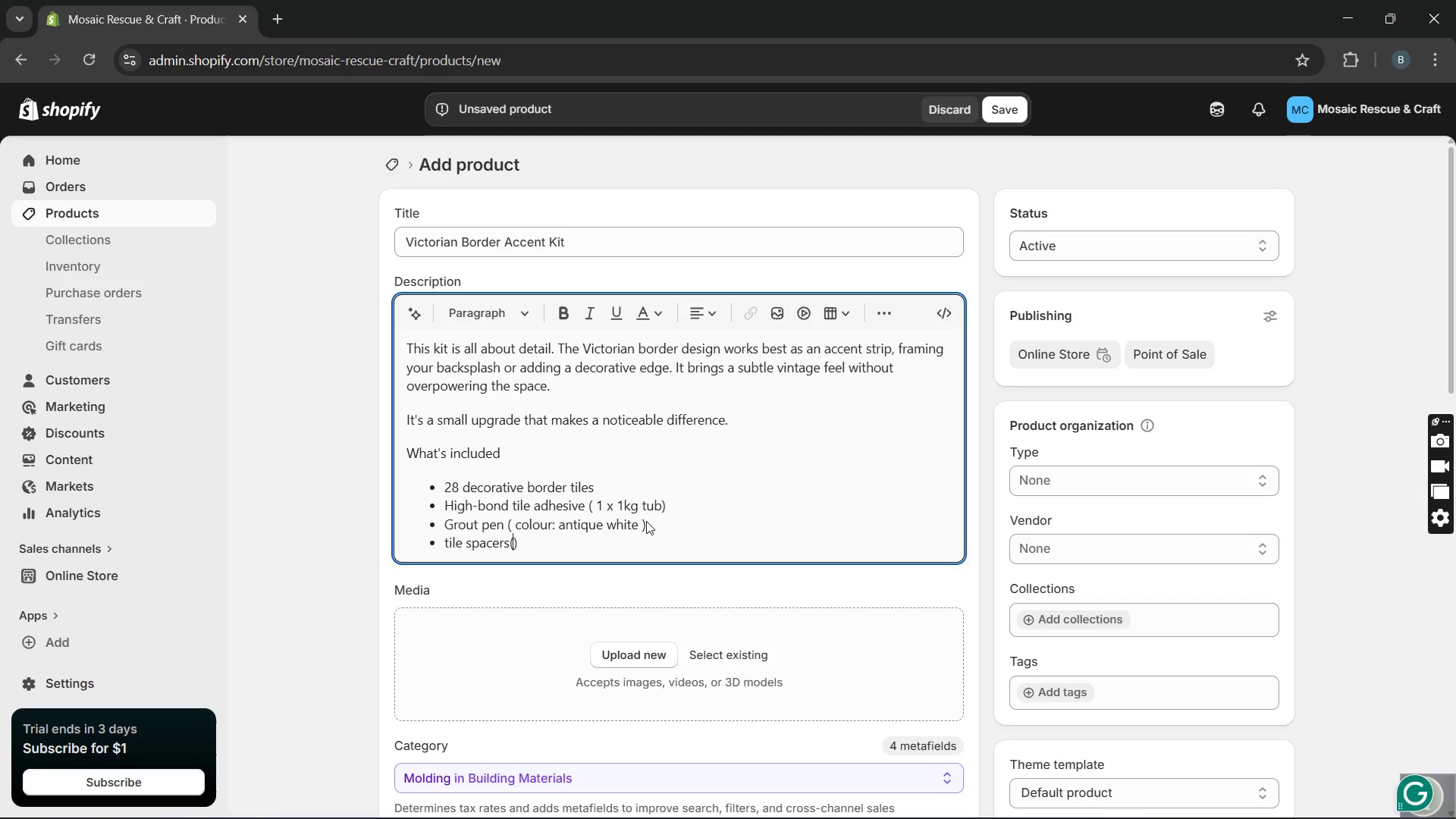 
key(ArrowLeft)
 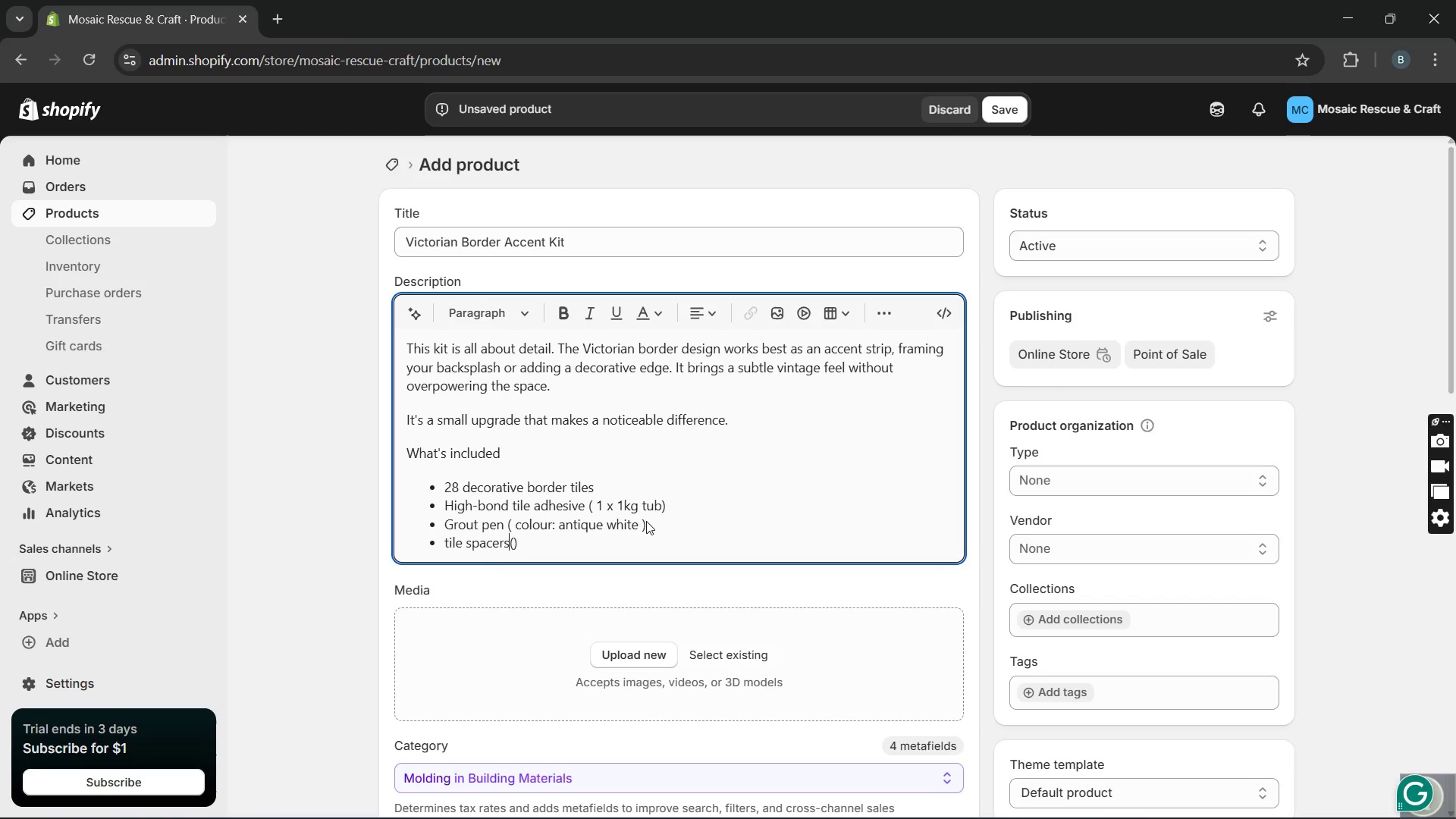 
key(Space)
 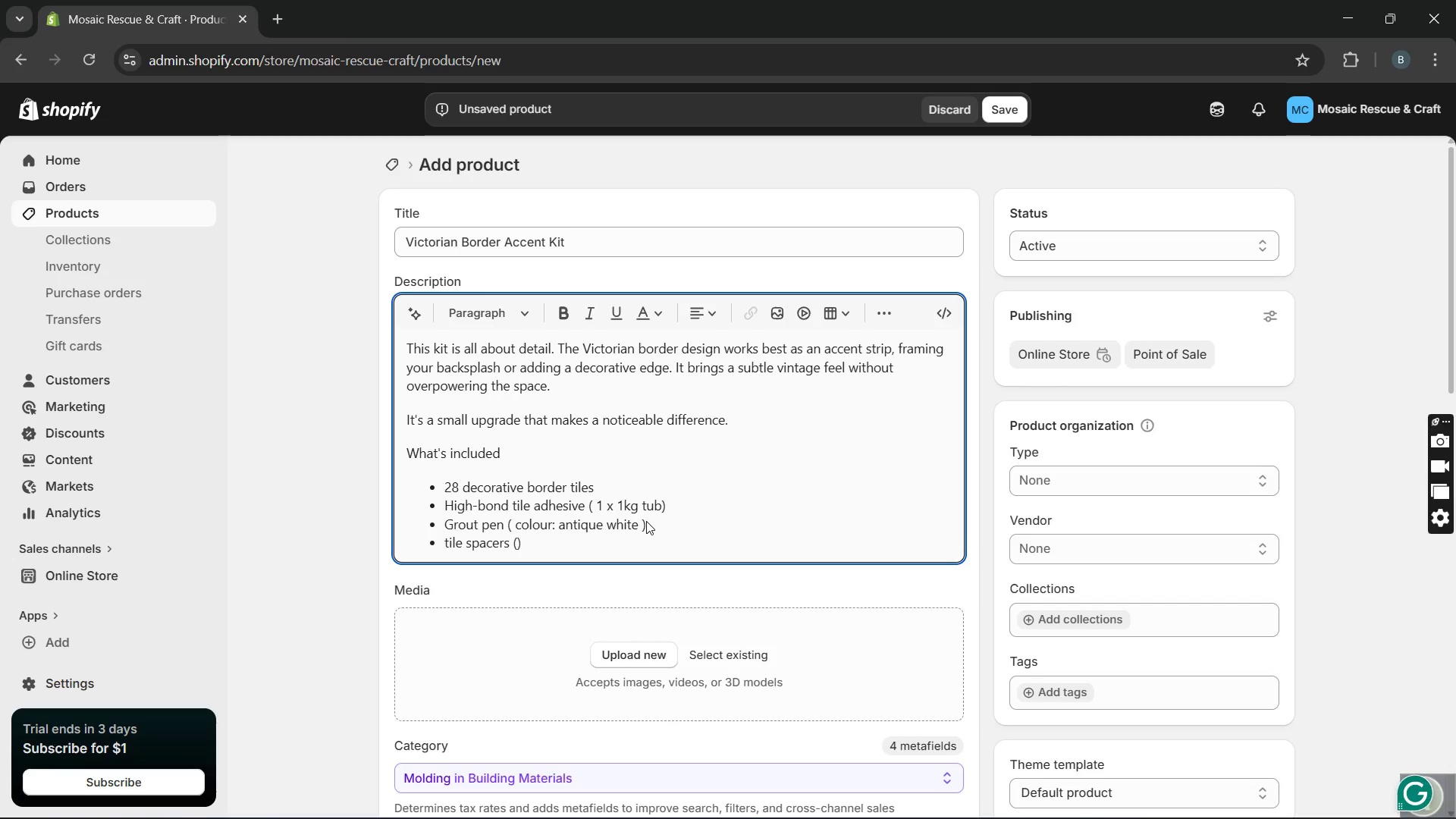 
key(ArrowRight)
 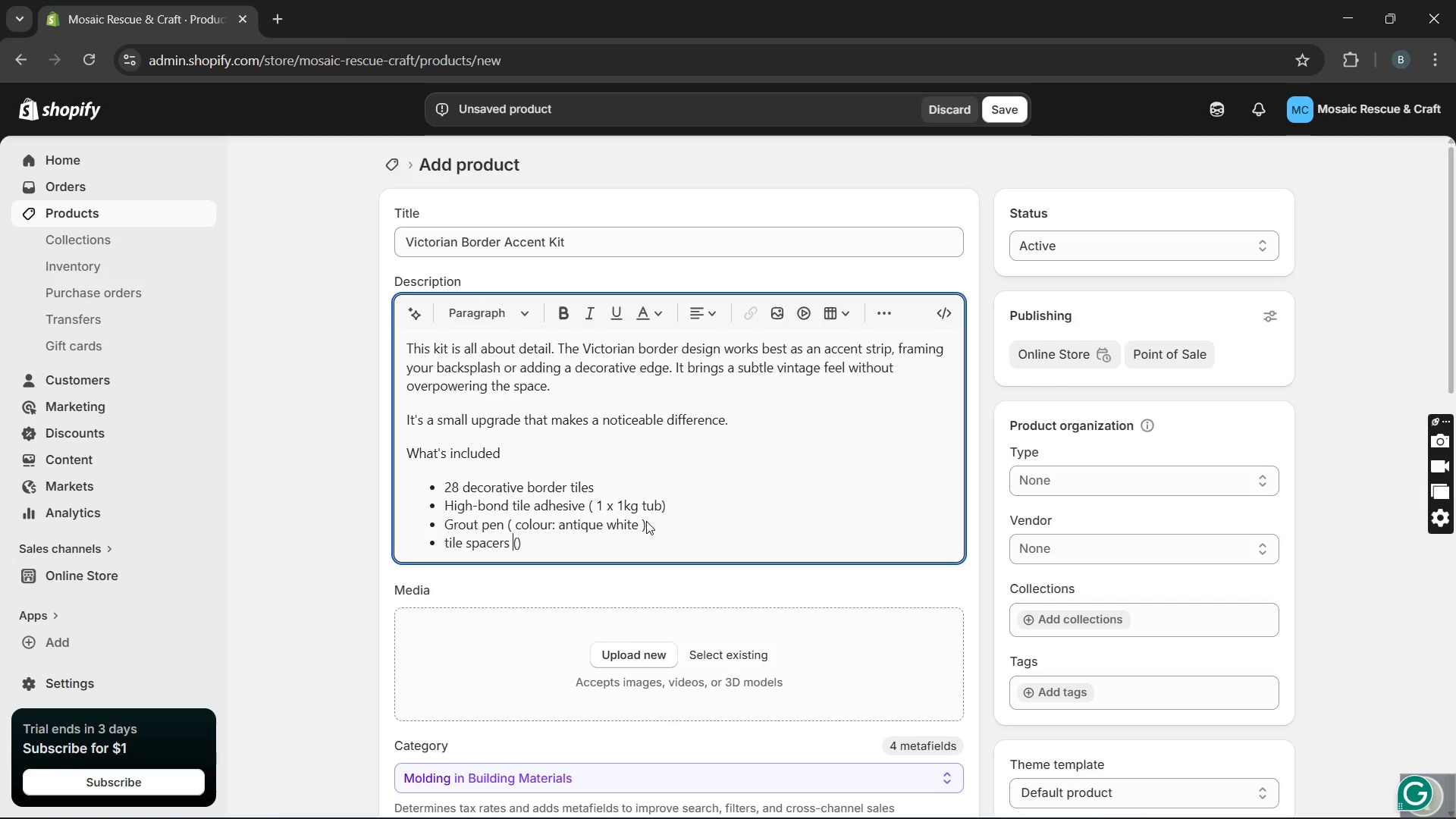 
key(ArrowRight)
 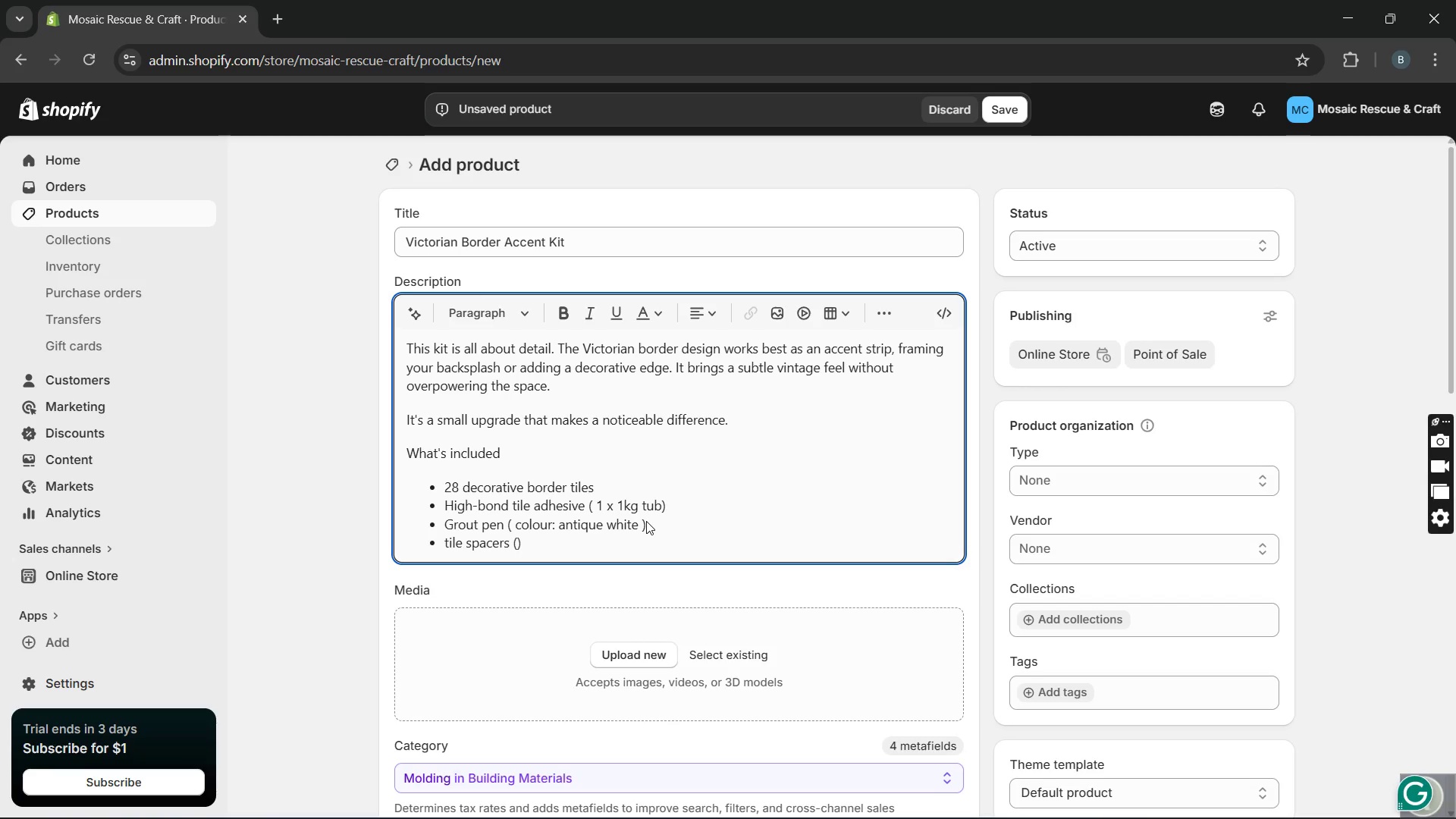 
key(ArrowLeft)
 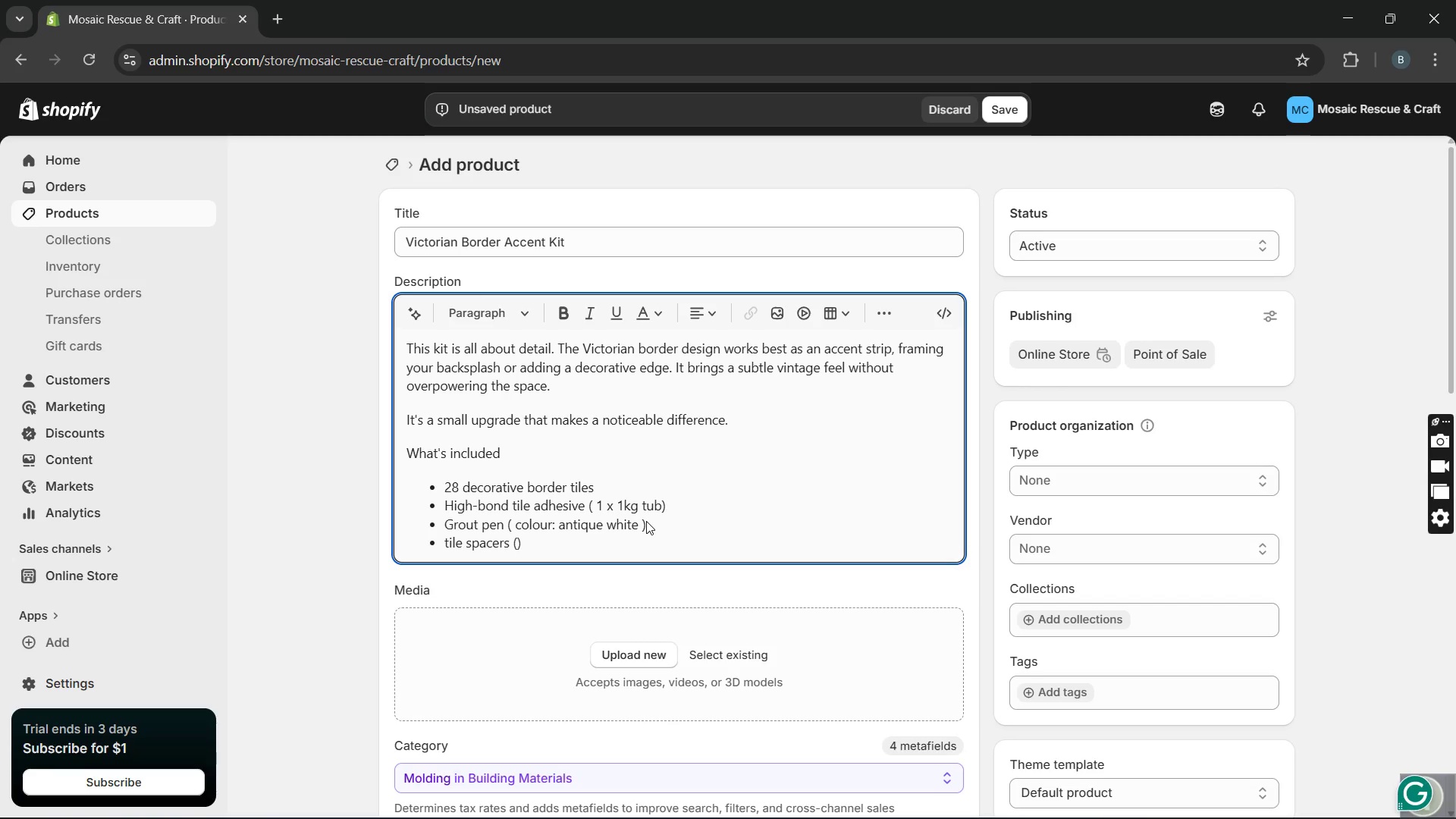 
type( 2mm )
 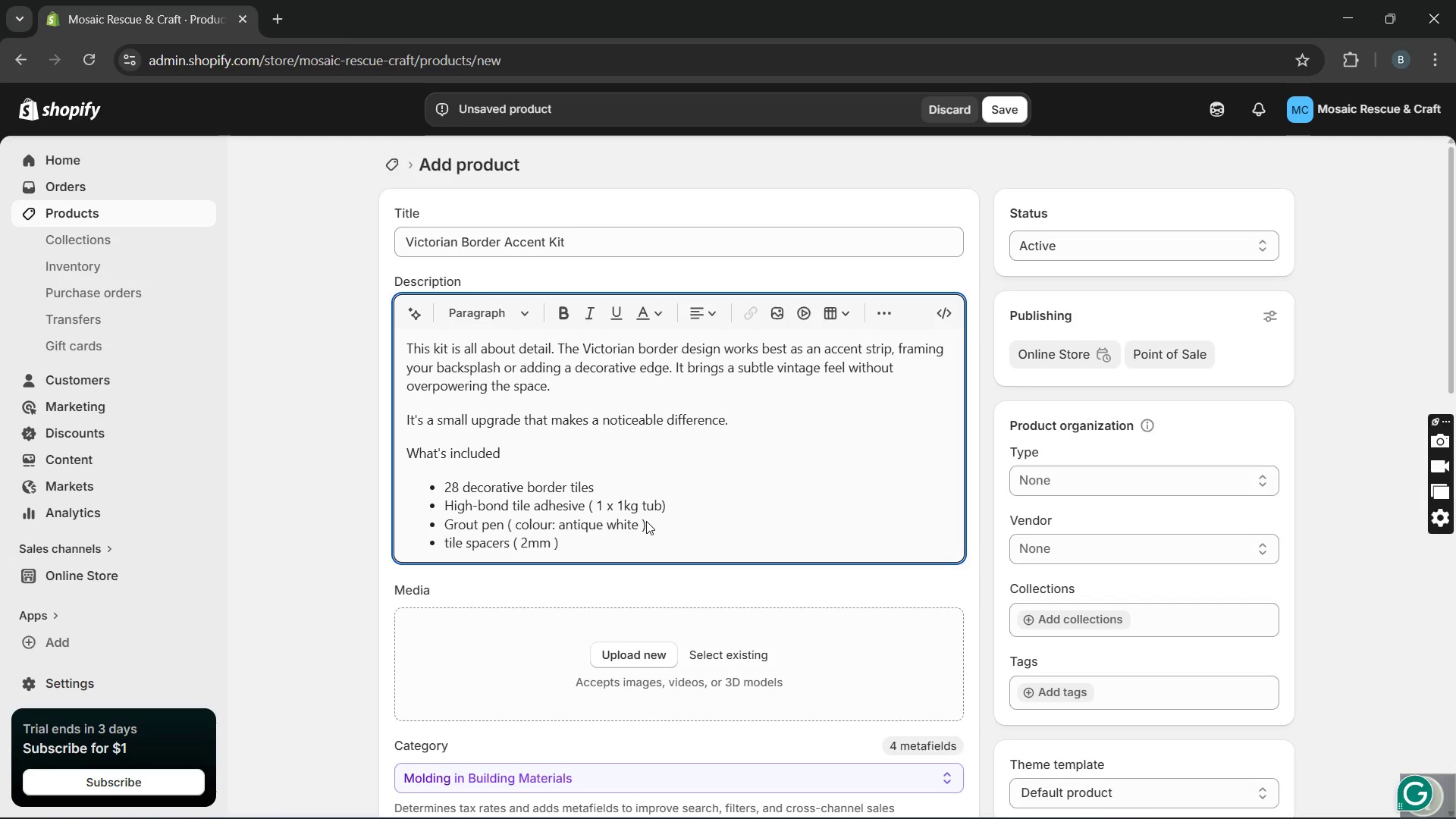 
key(ArrowRight)
 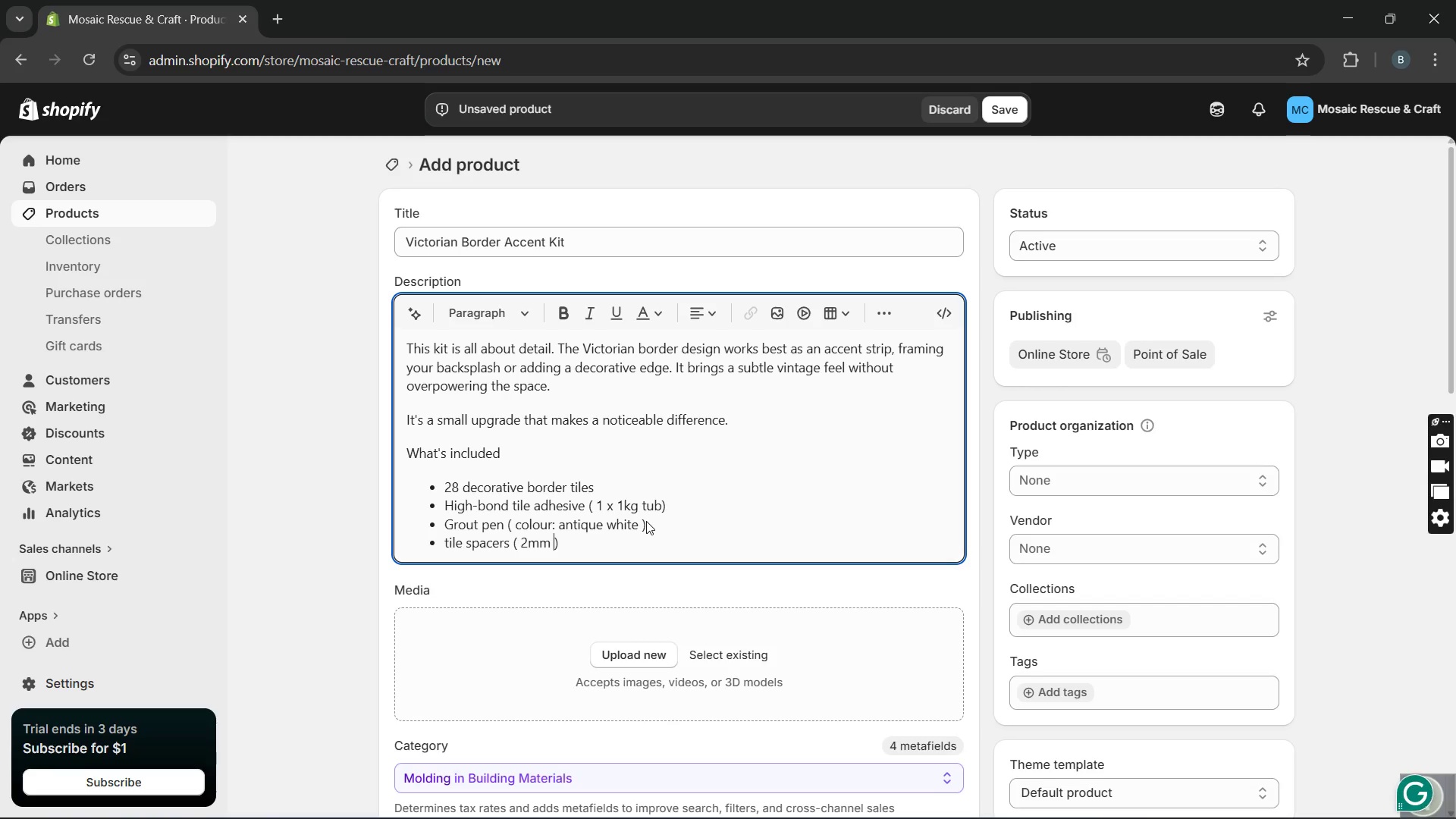 
key(ArrowDown)
 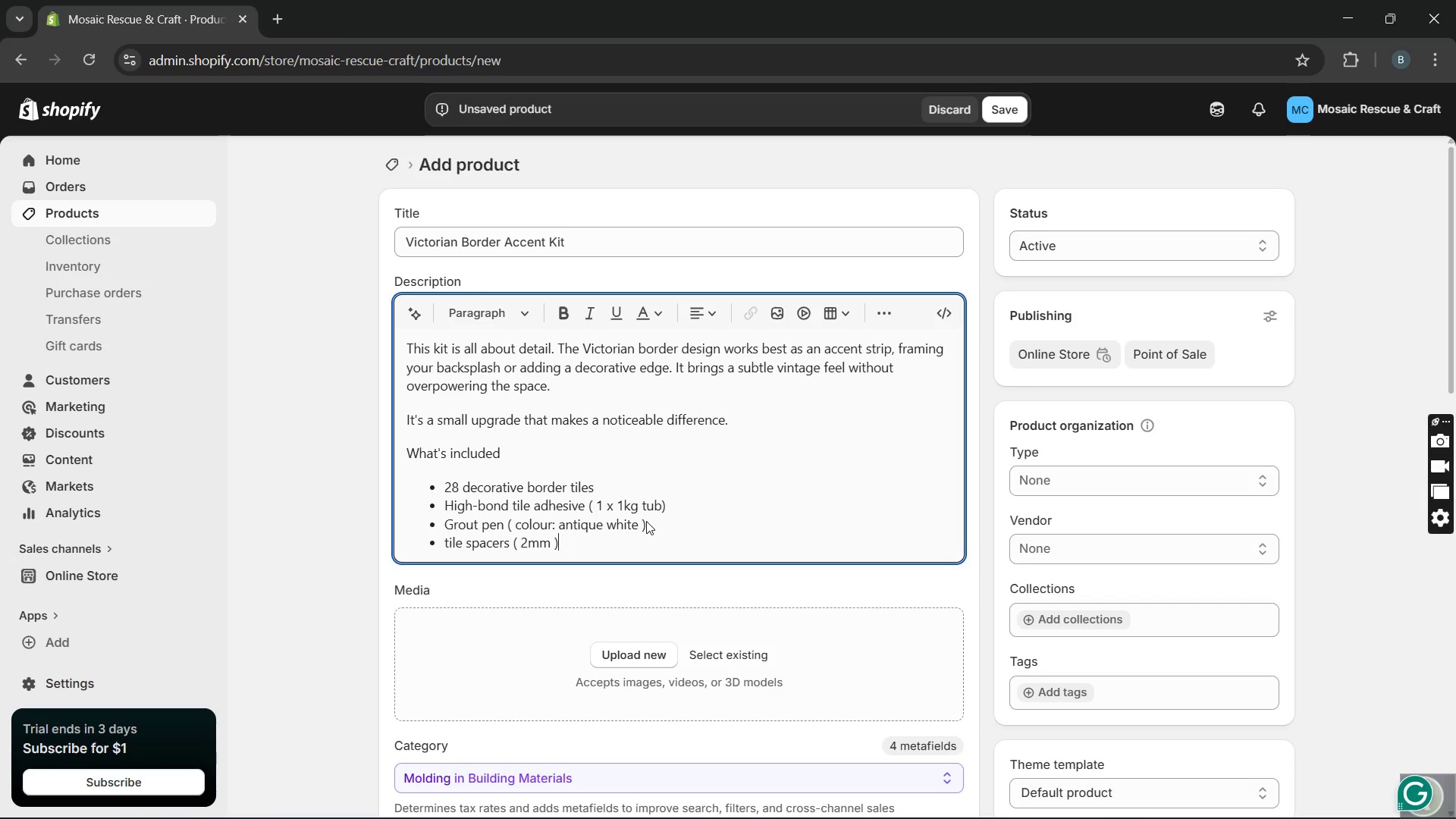 
key(ArrowRight)
 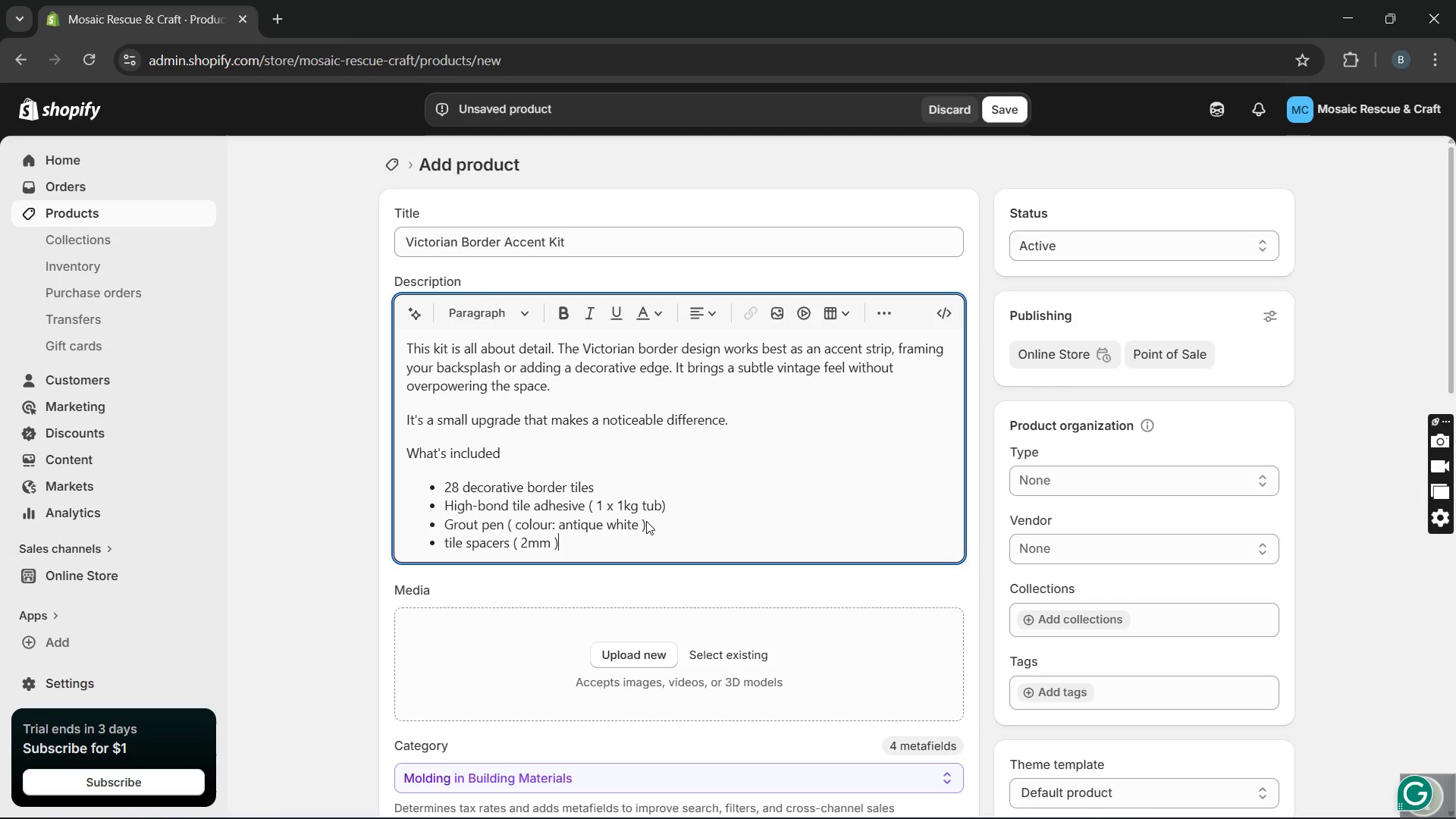 
key(Enter)
 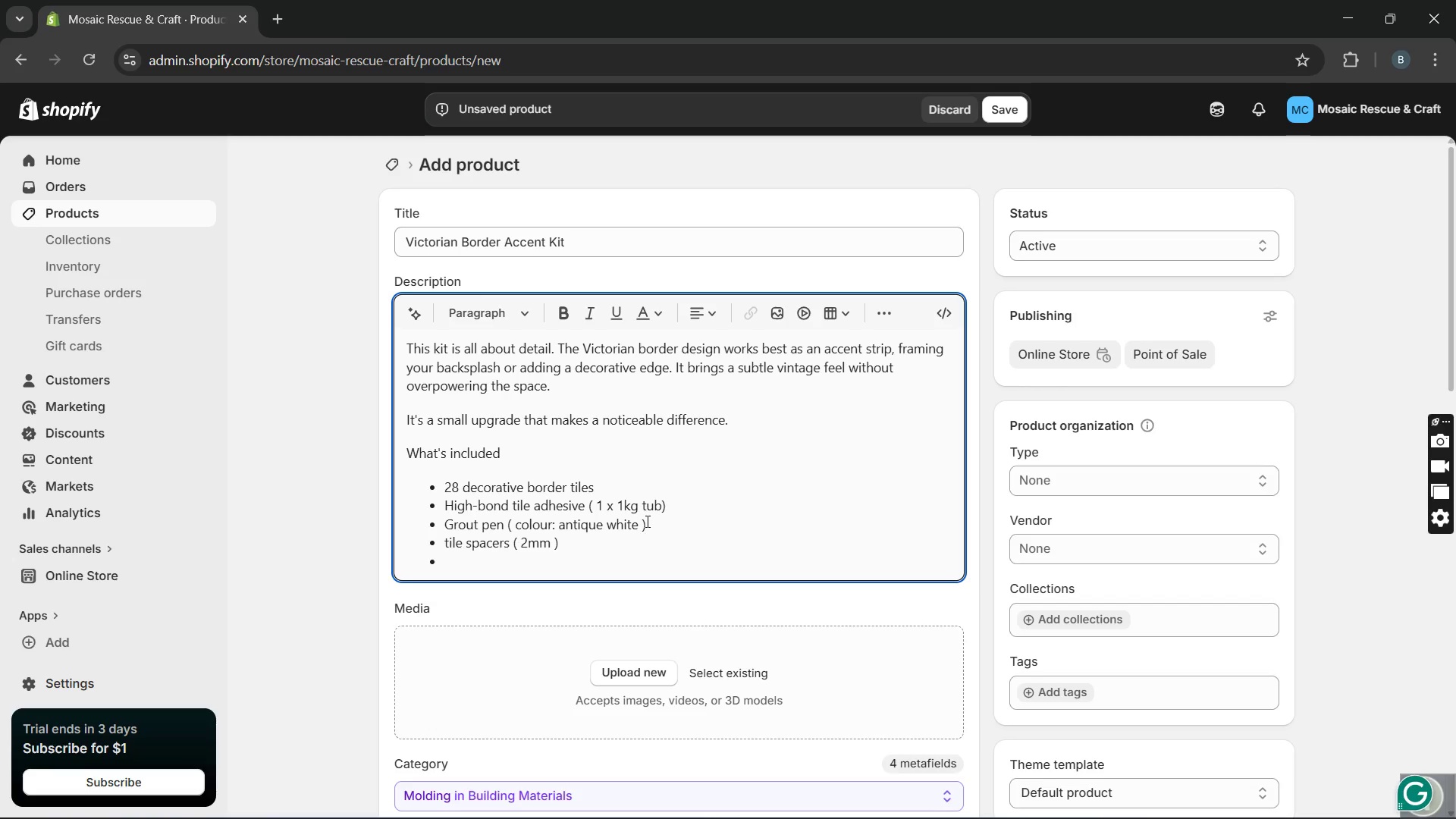 
wait(5.31)
 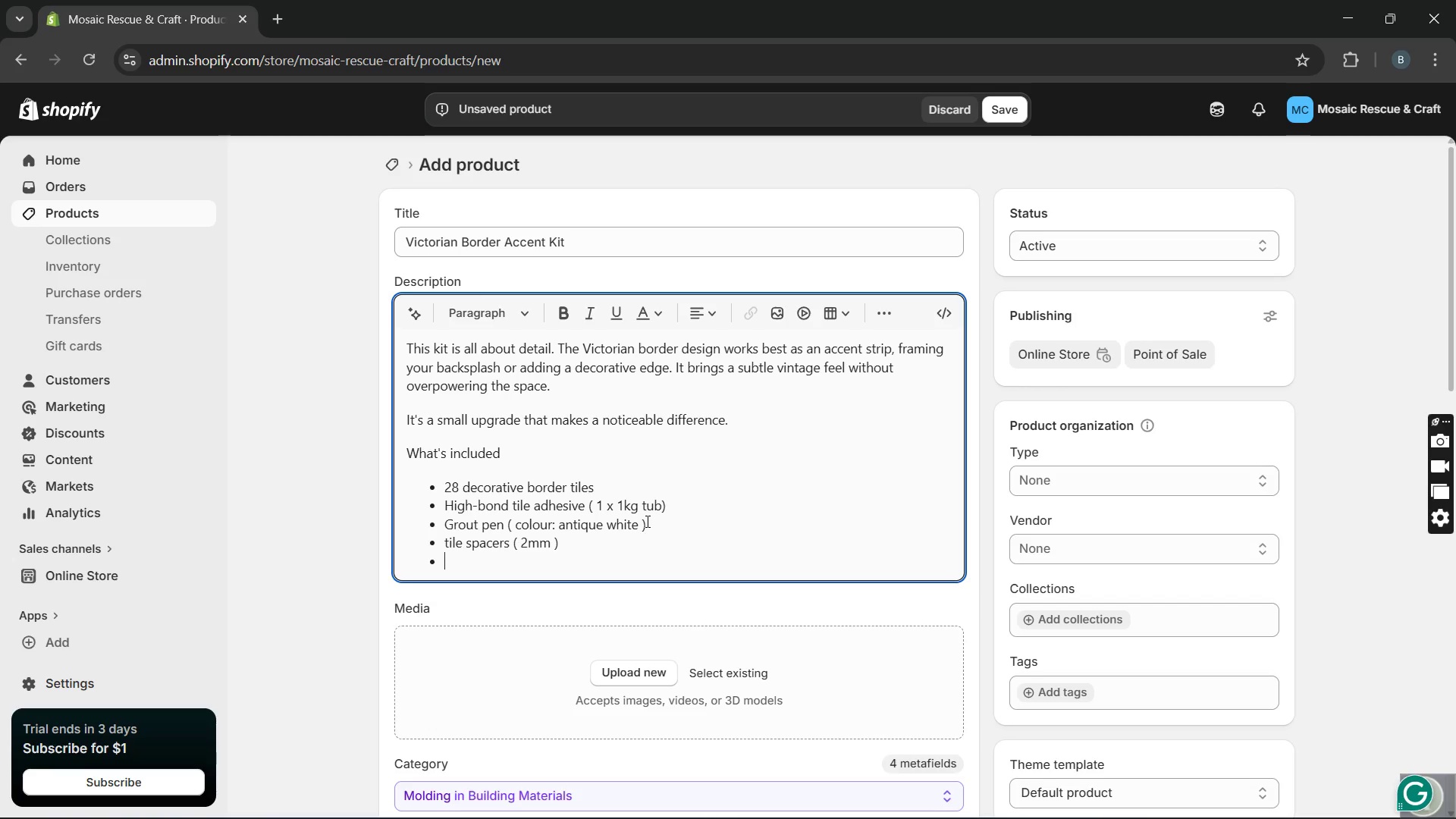 
key(CapsLock)
 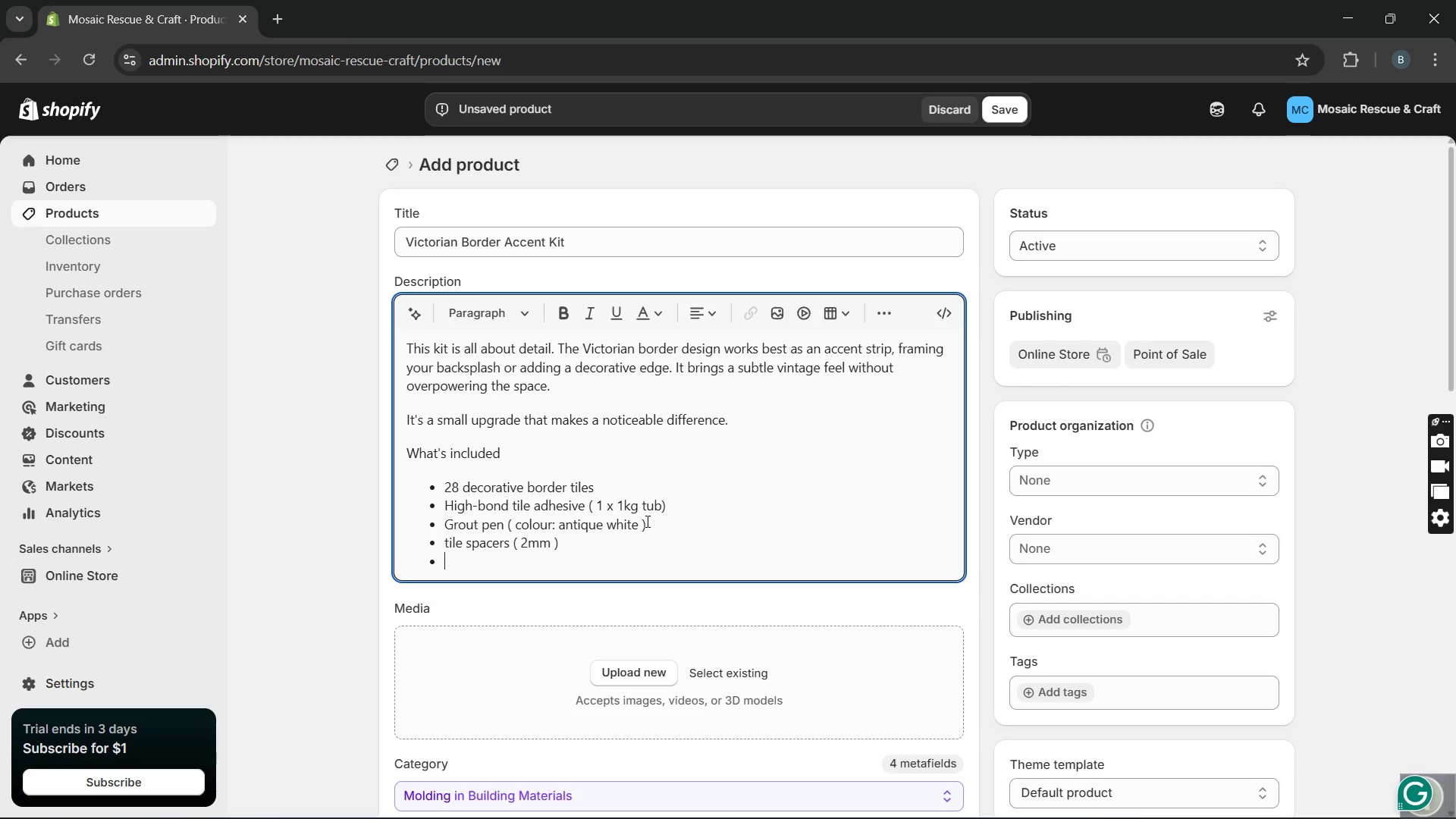 
key(A)
 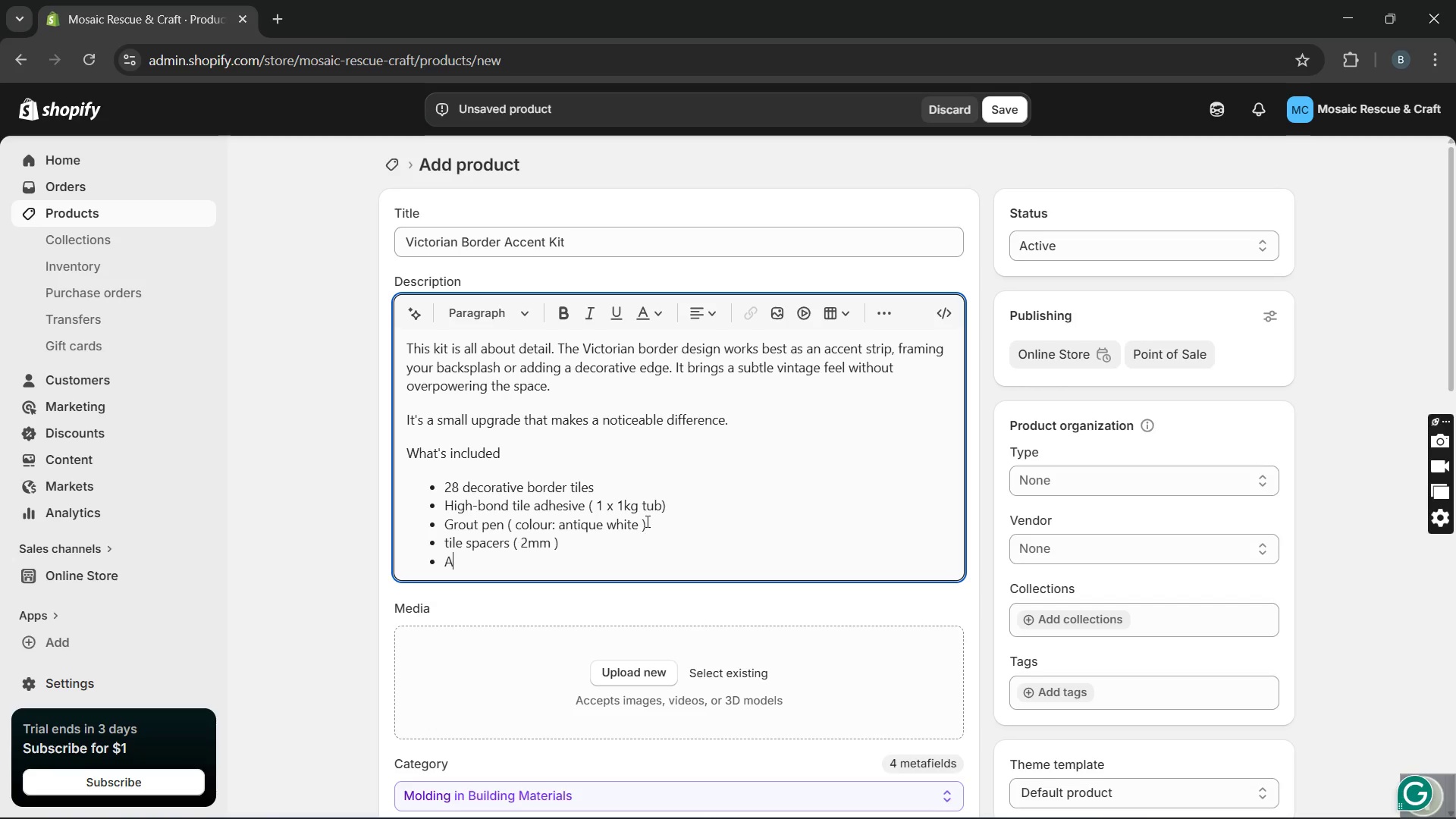 
key(CapsLock)
 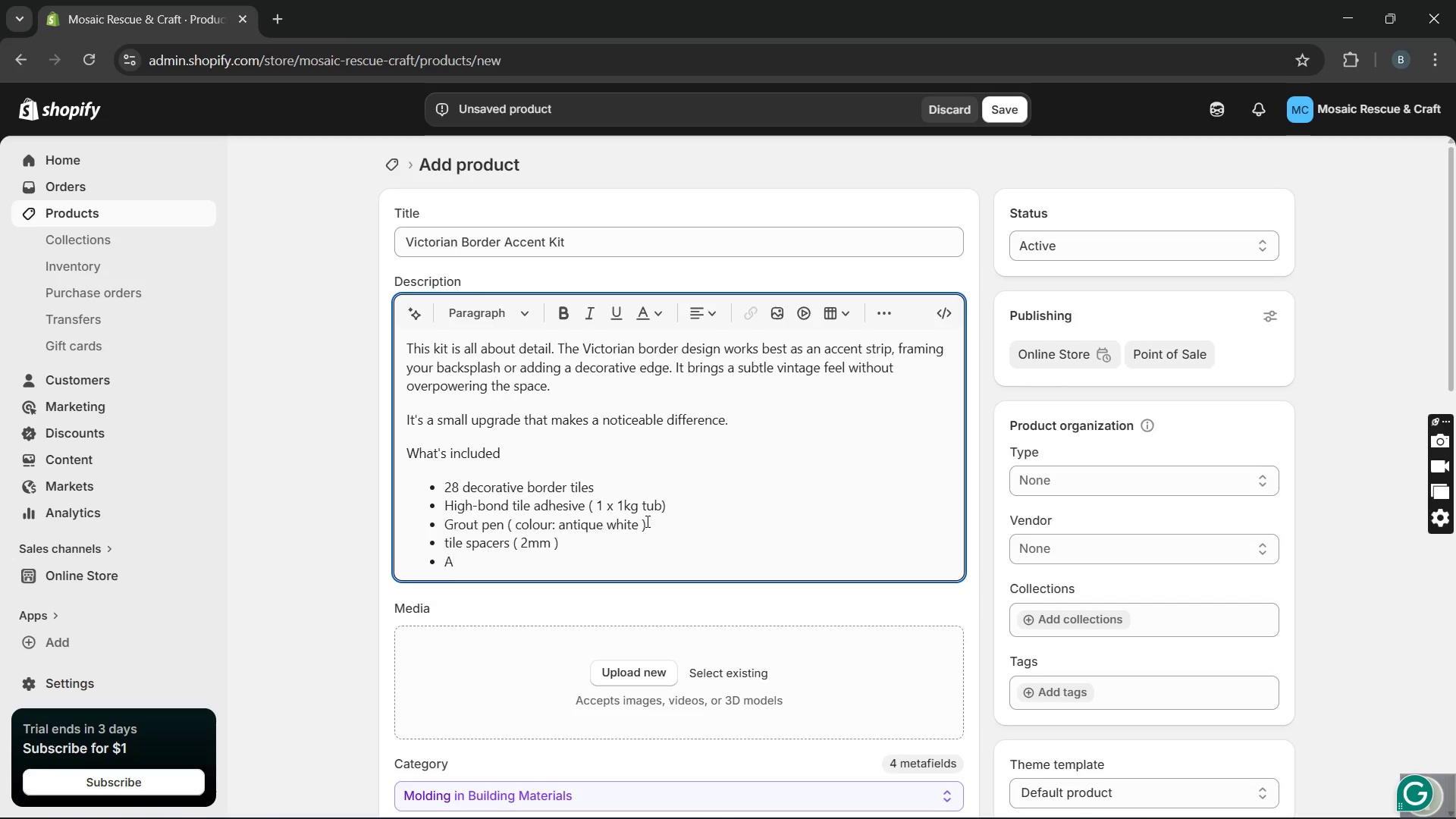 
key(L)
 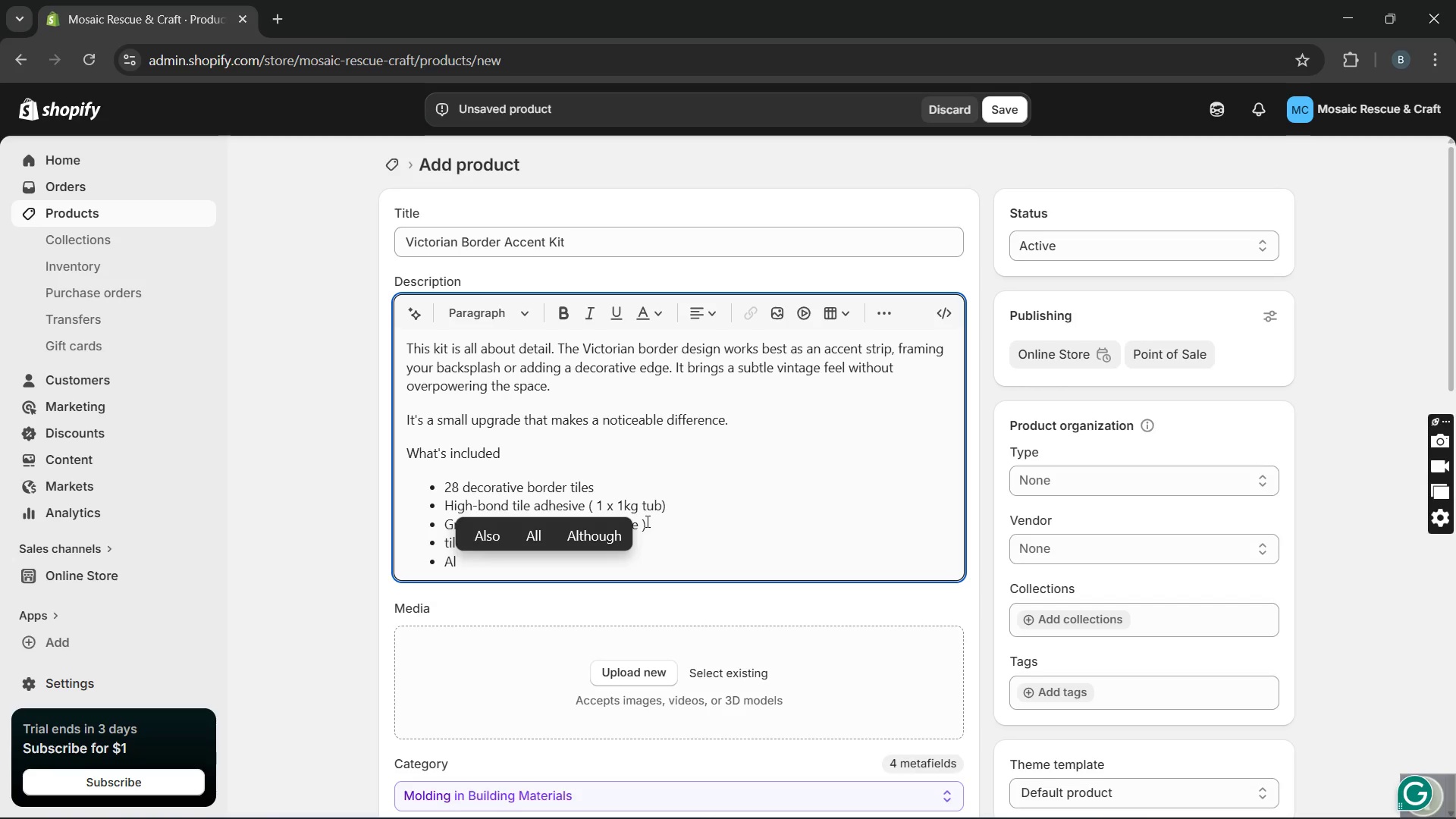 
wait(8.23)
 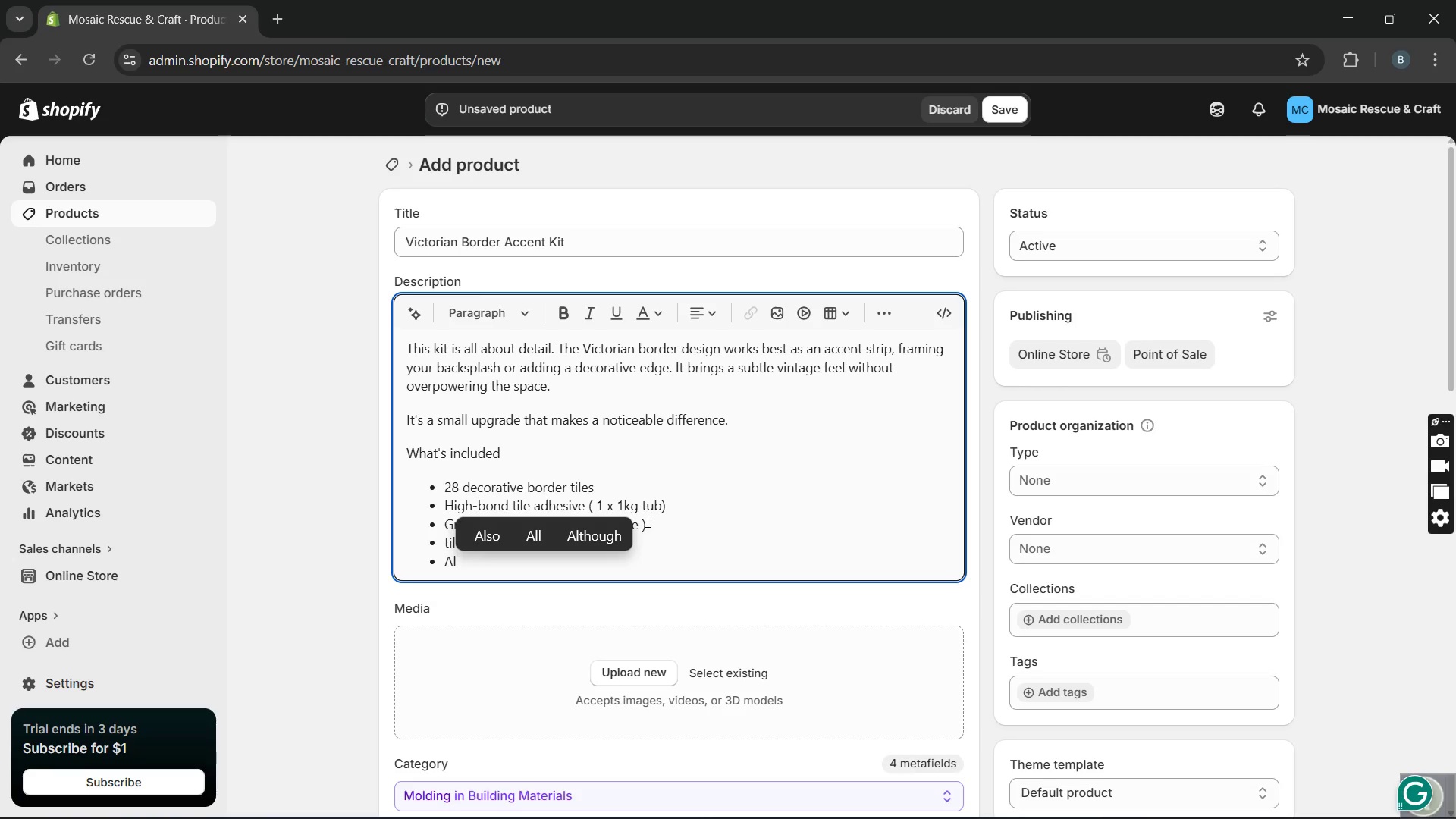 
type(ignment guide strip)
 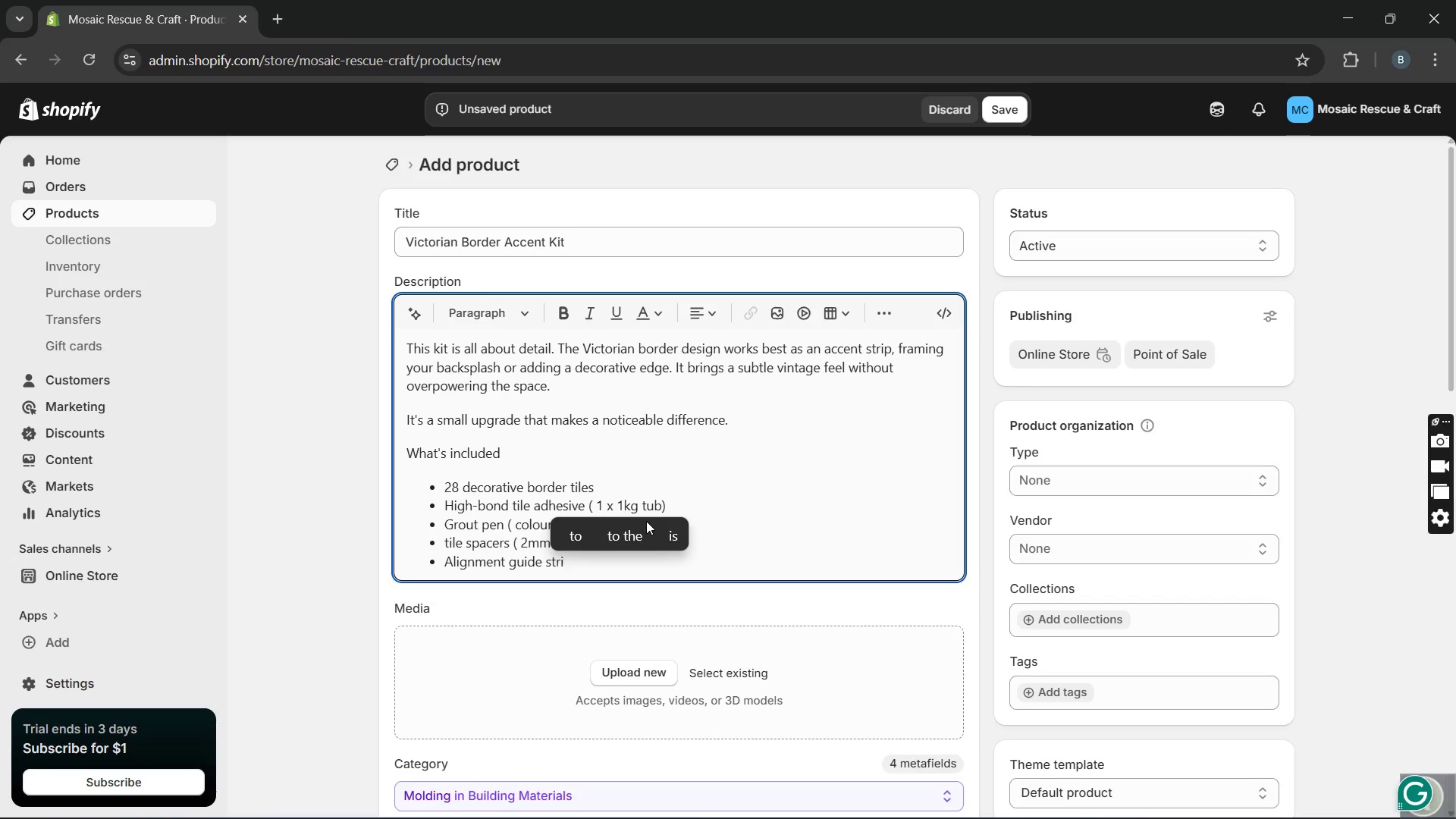 
key(Enter)
 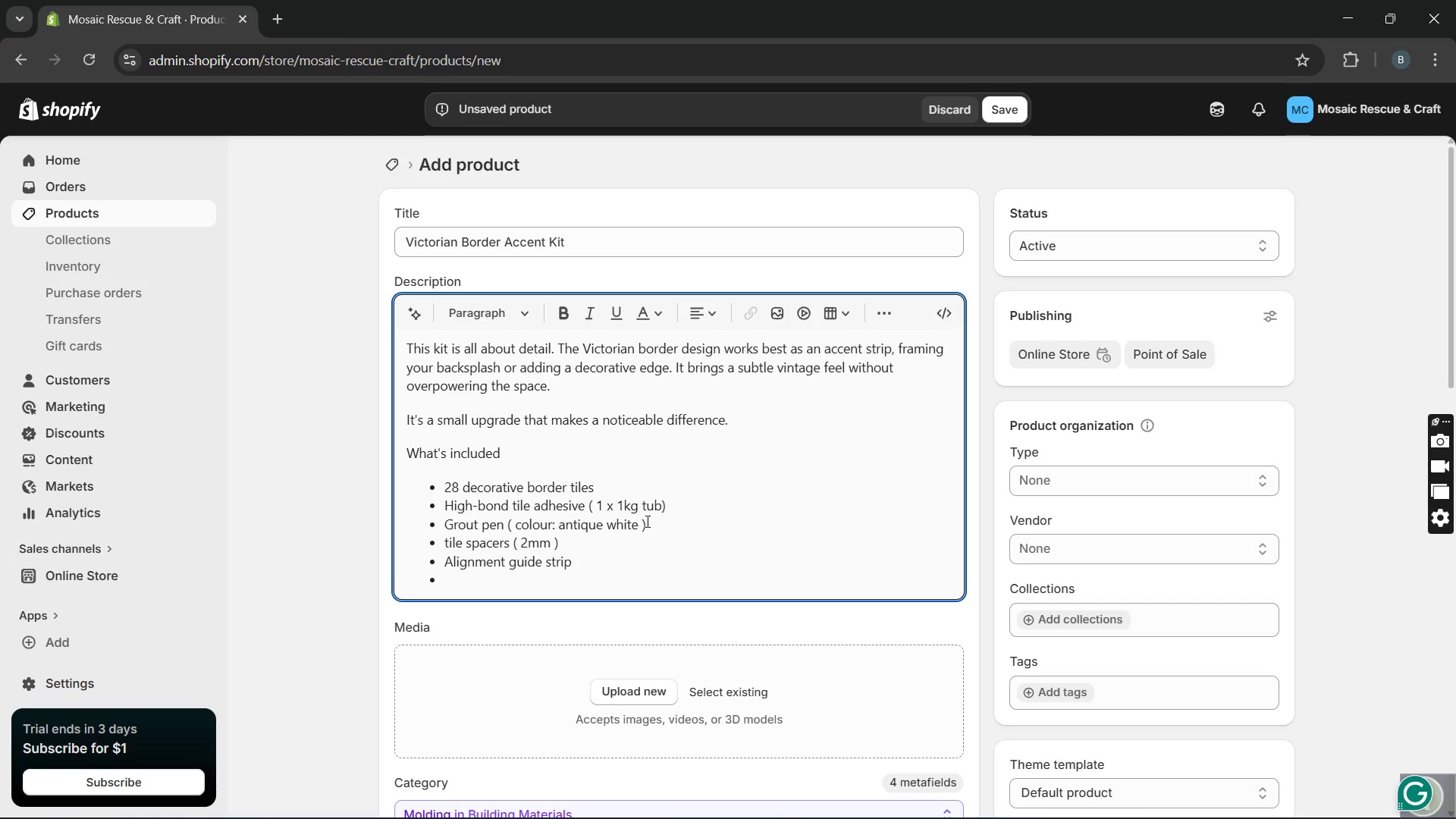 
wait(9.64)
 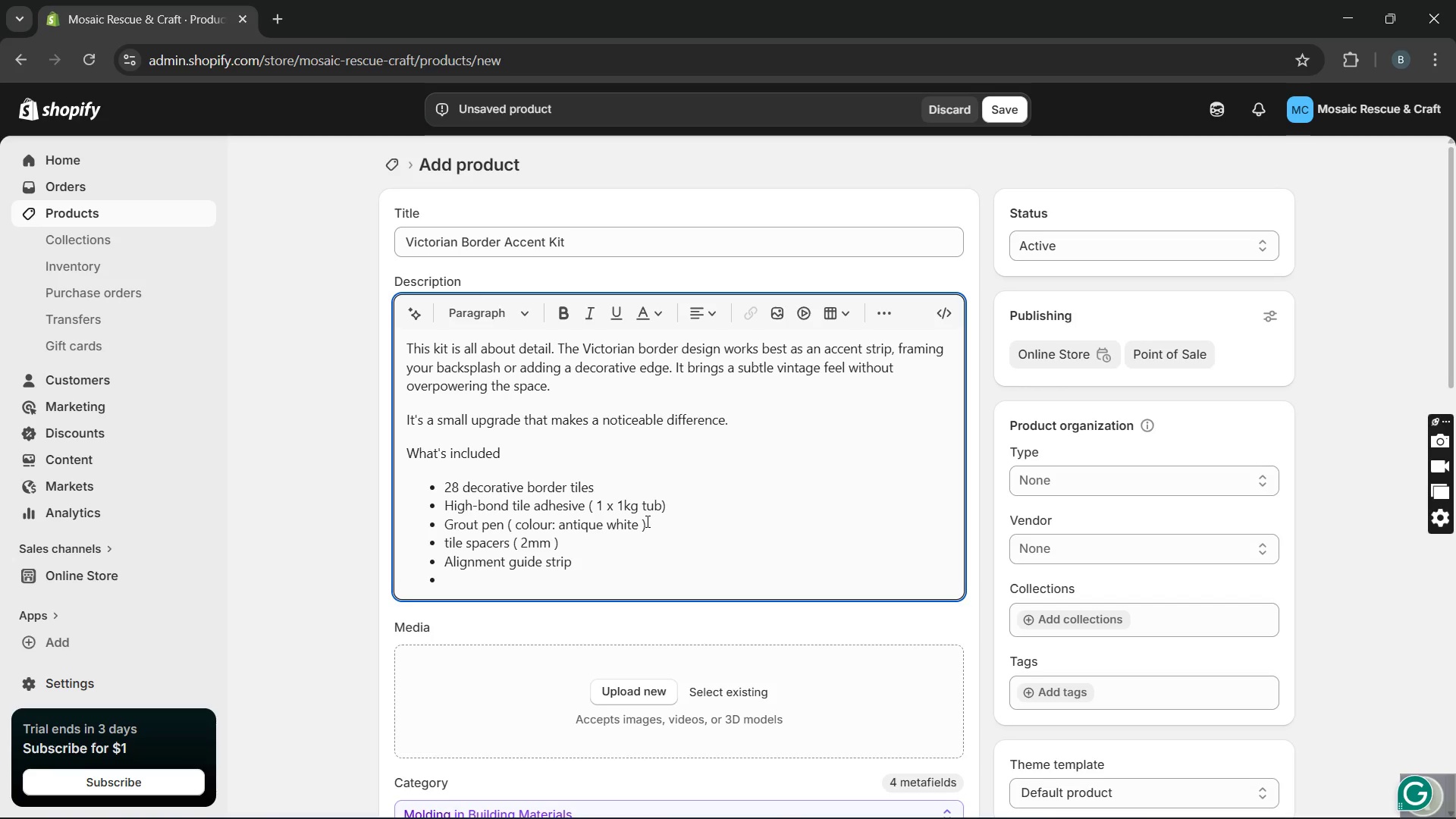 
type(Step-by-step instructions)
 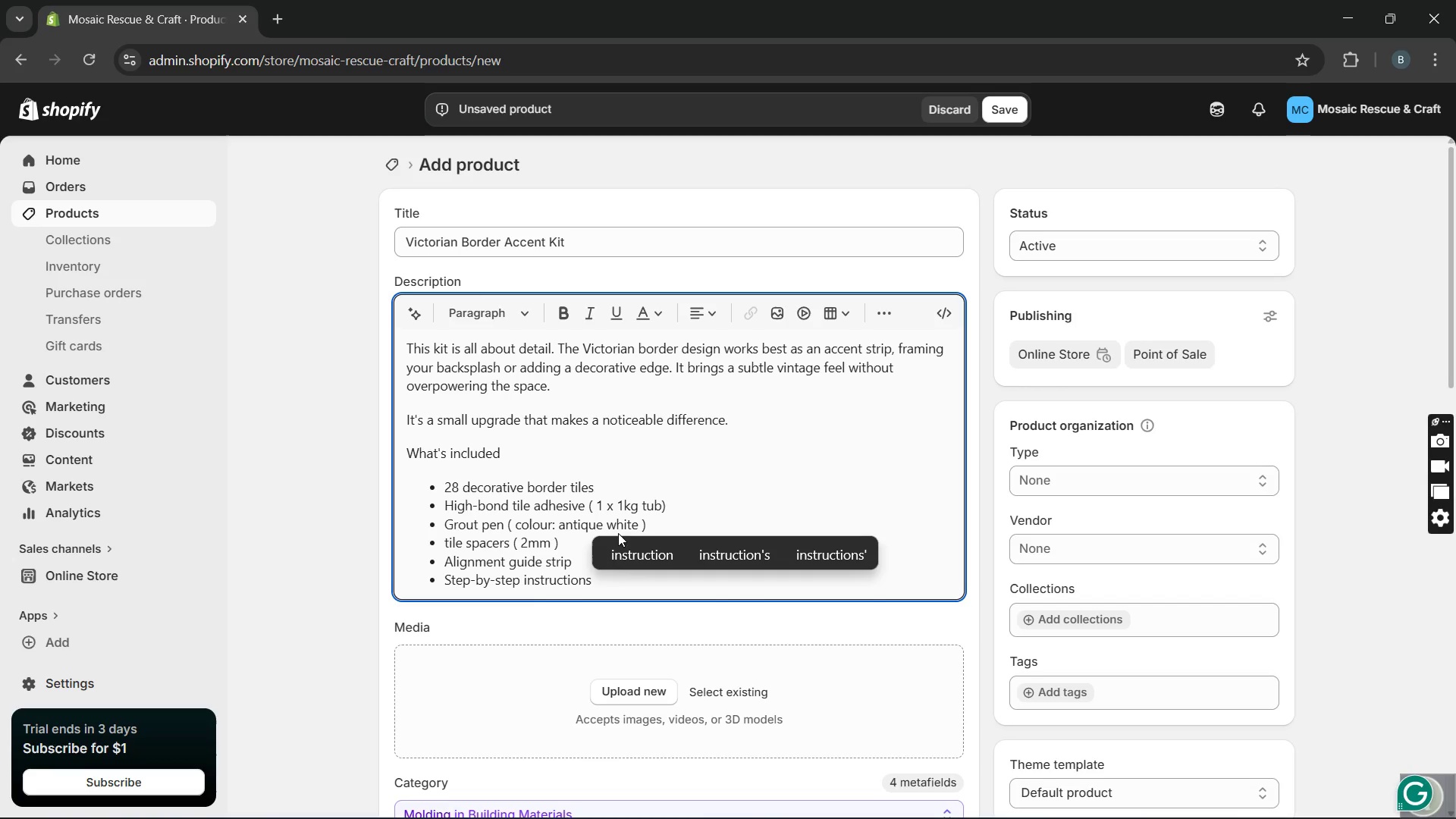 
key(Enter)
 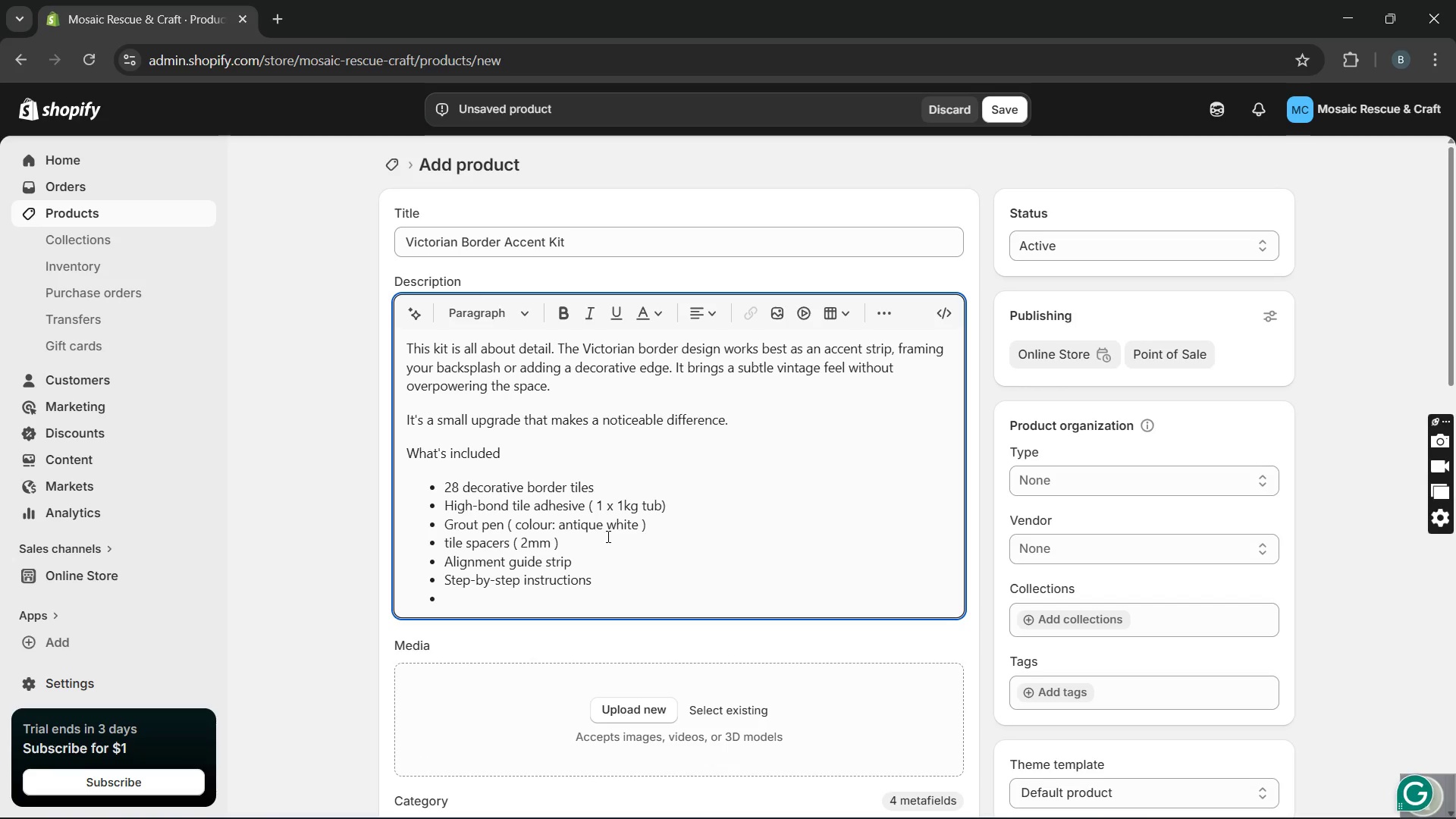 
key(Enter)
 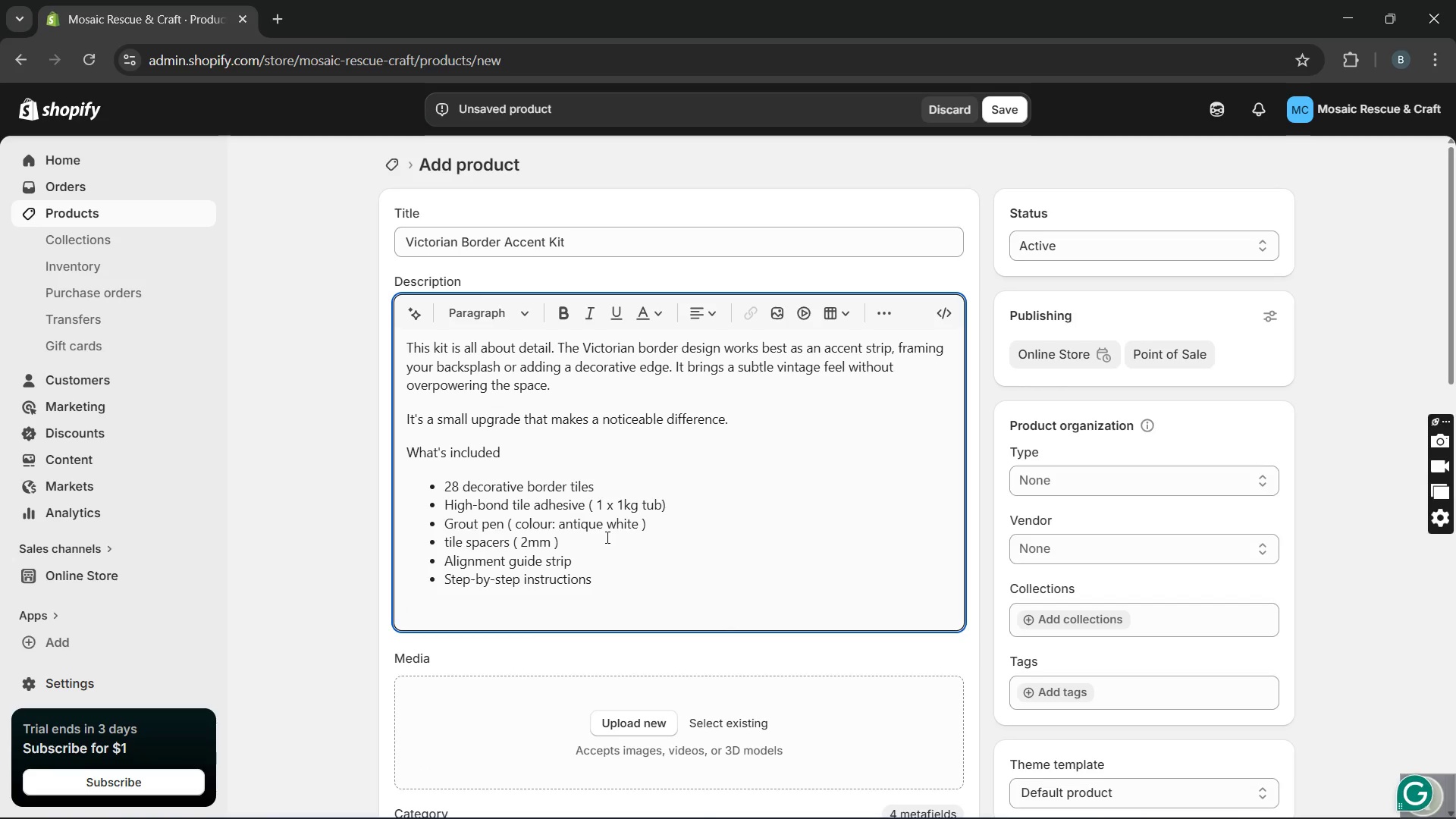 
type(Coverage )
 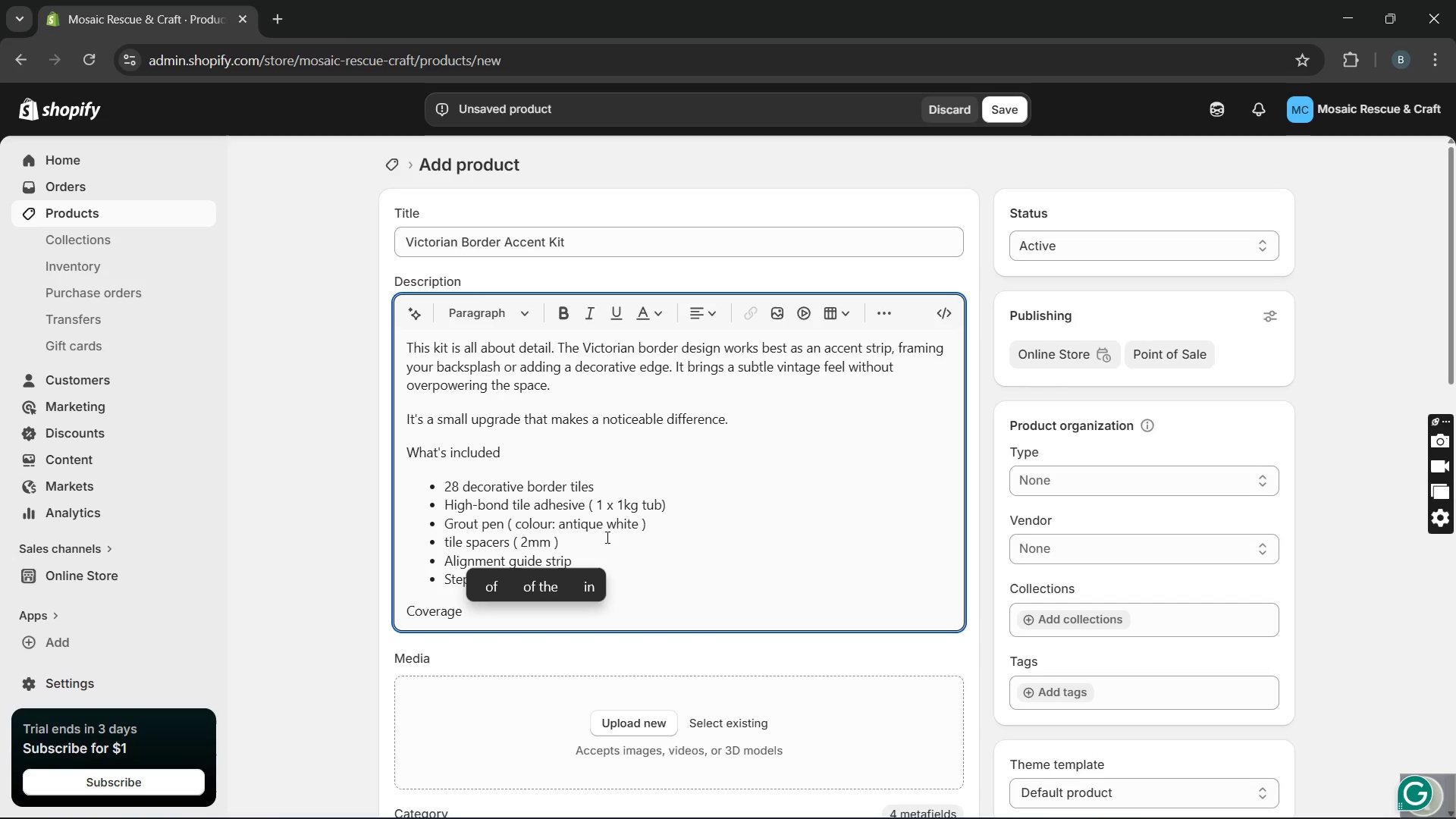 
type(Calculator)
 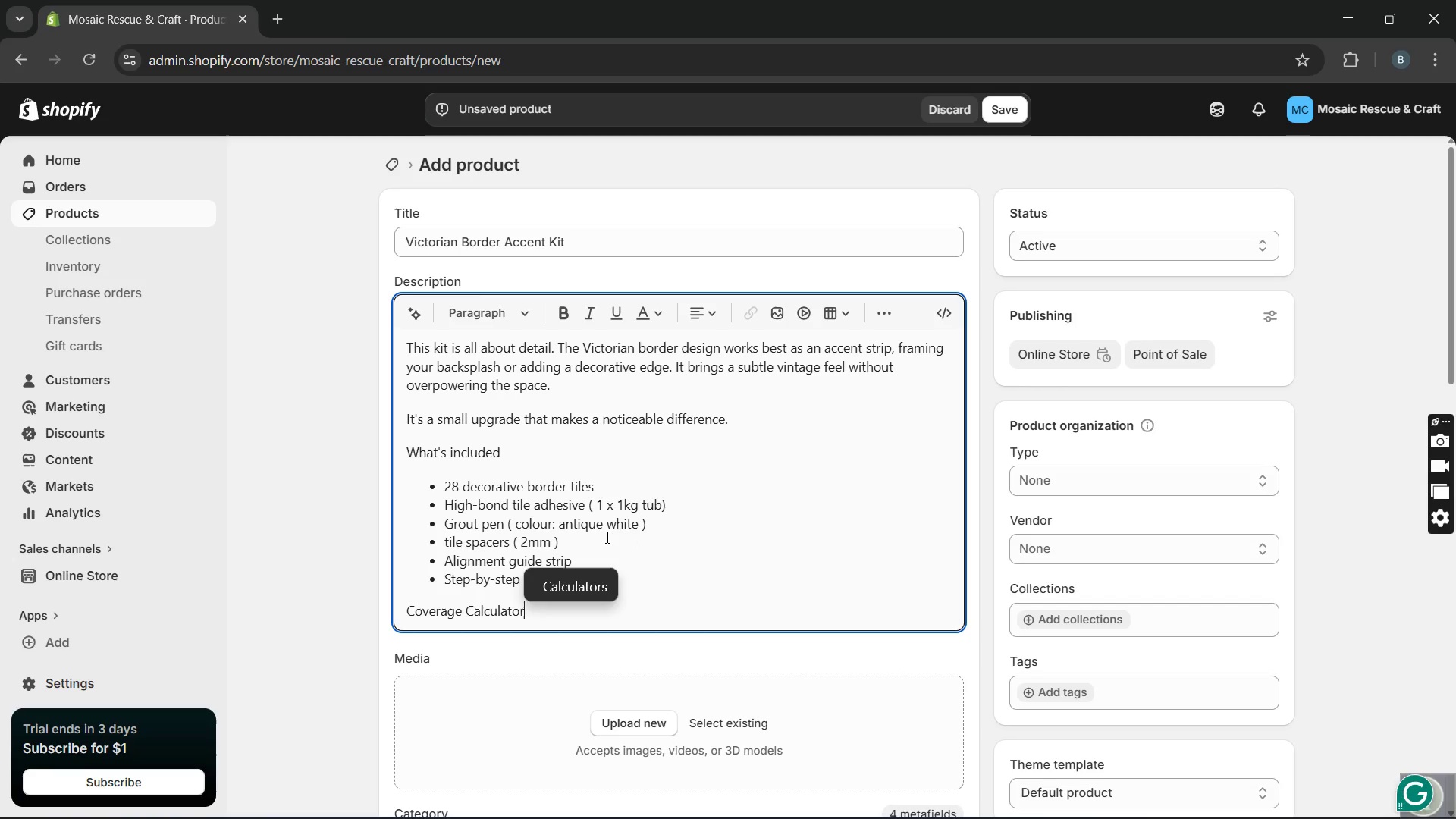 
wait(8.03)
 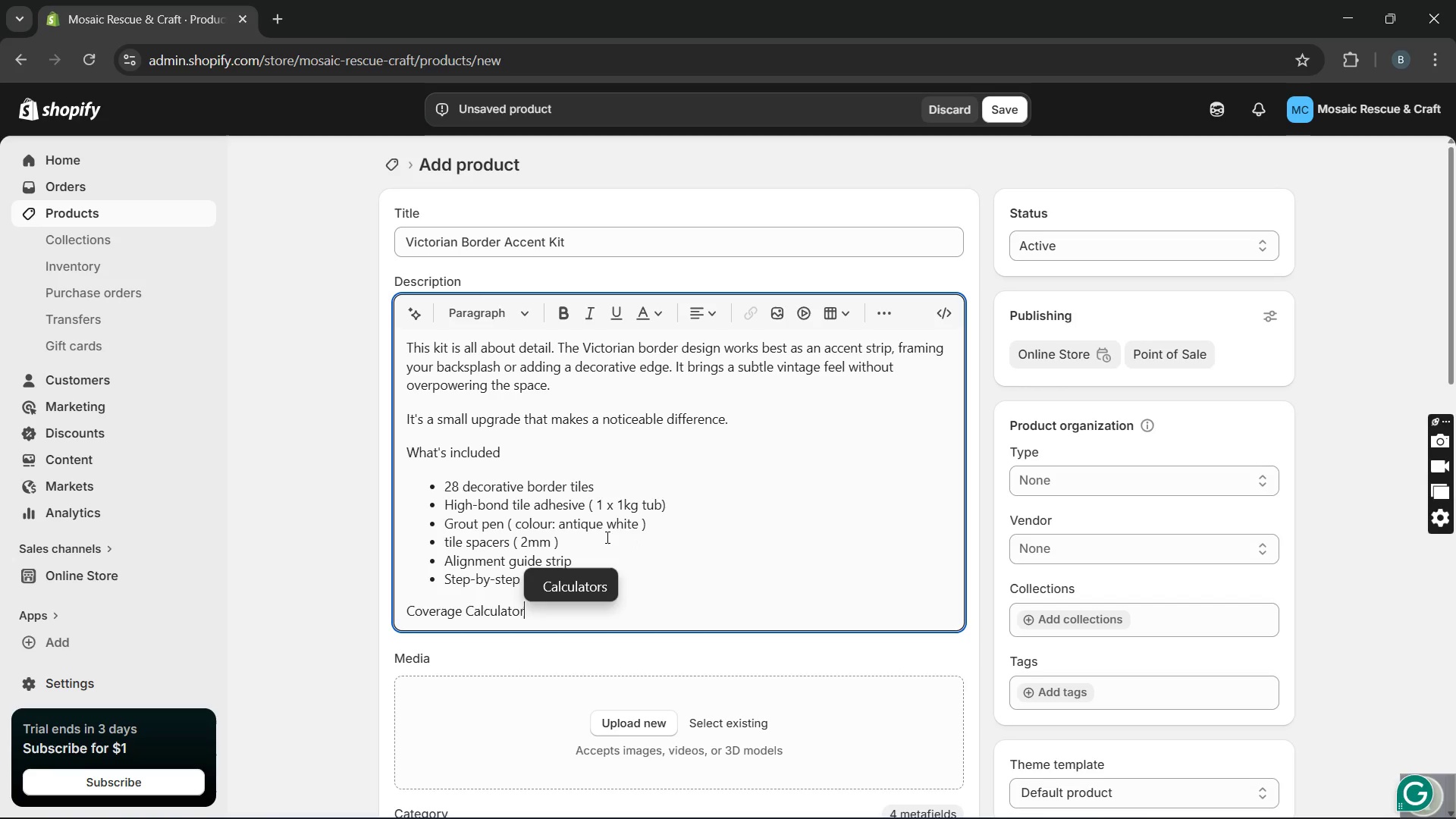 
key(Enter)
 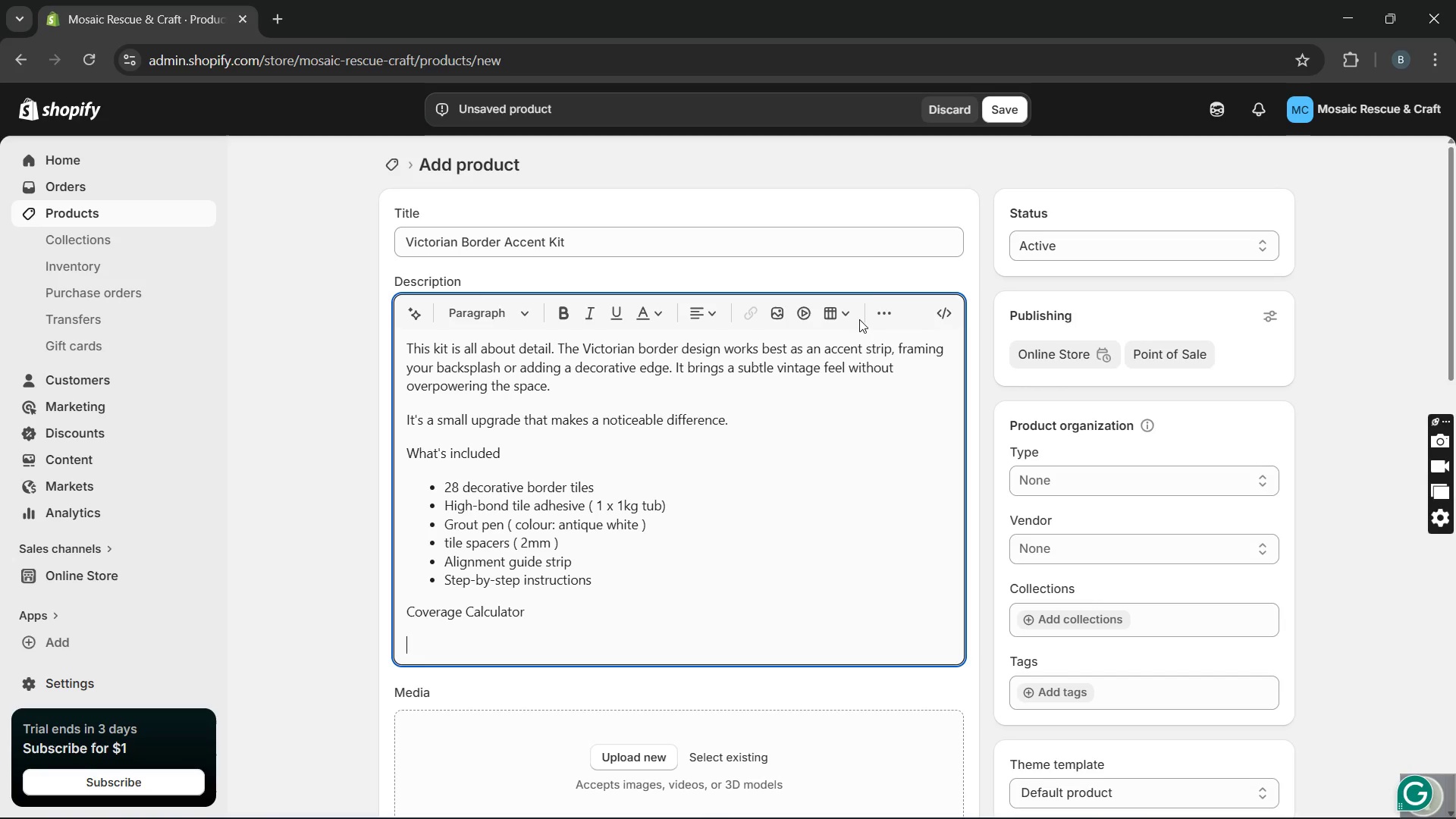 
left_click([839, 318])
 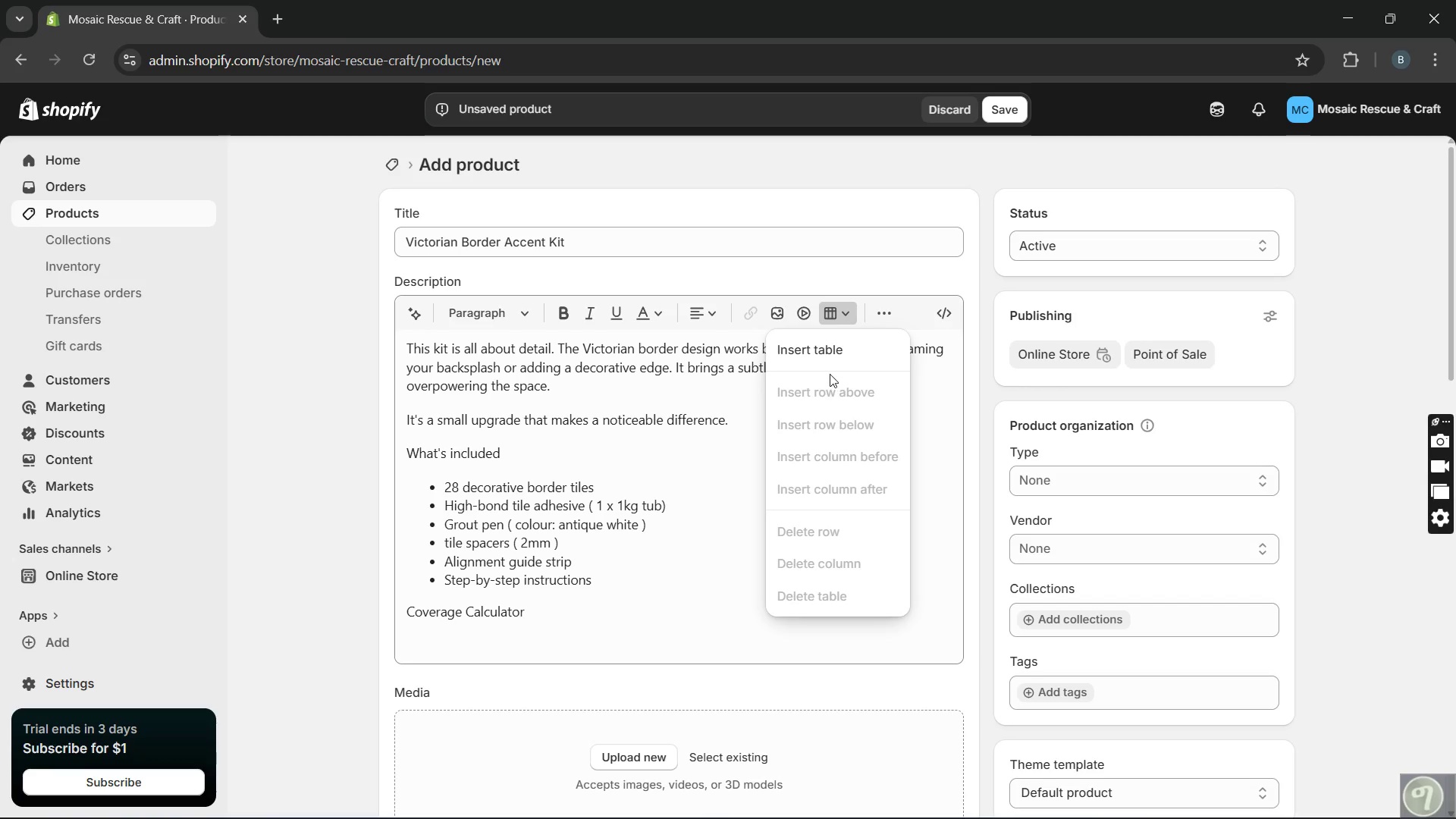 
left_click([825, 354])
 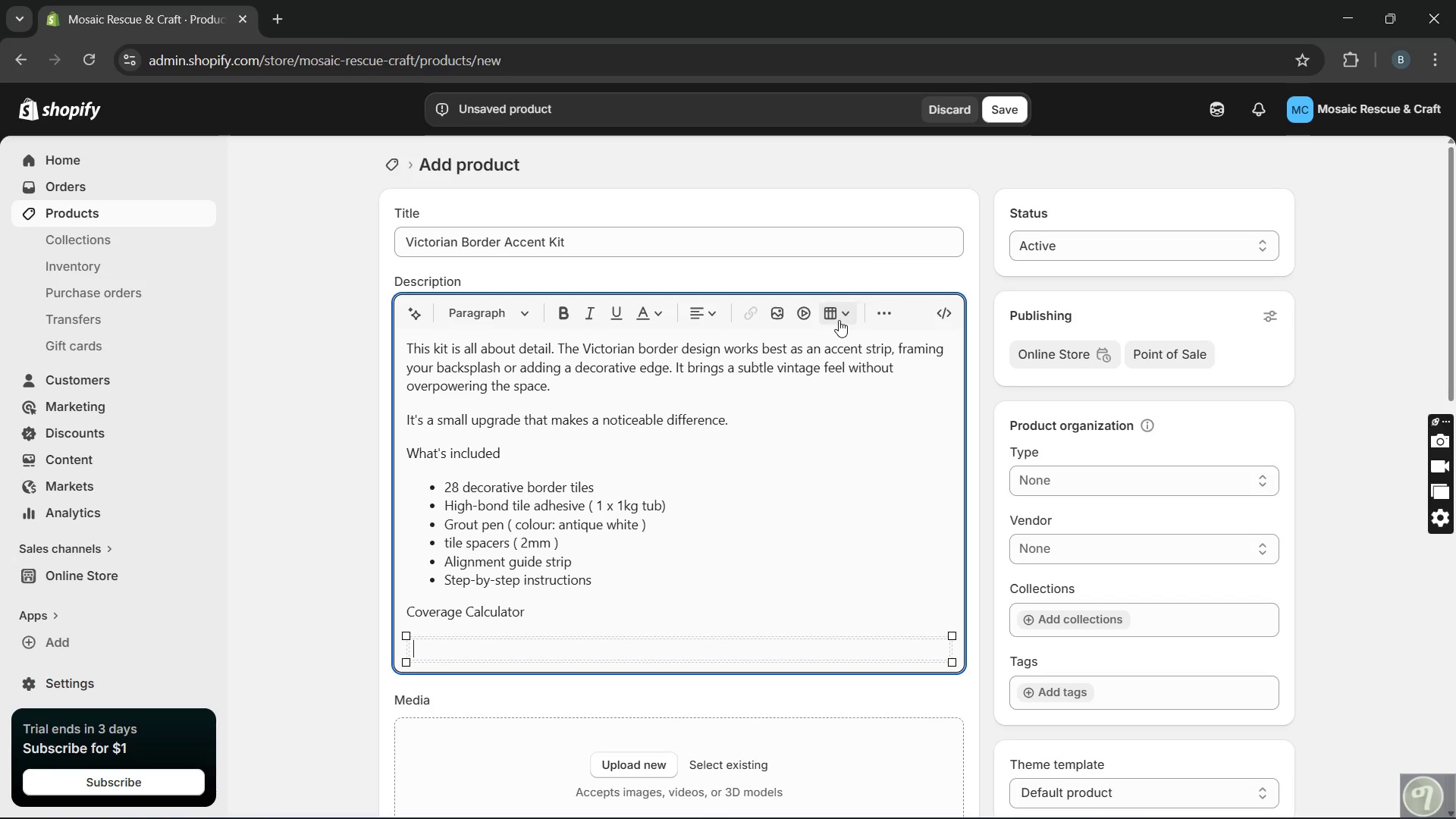 
left_click([839, 320])
 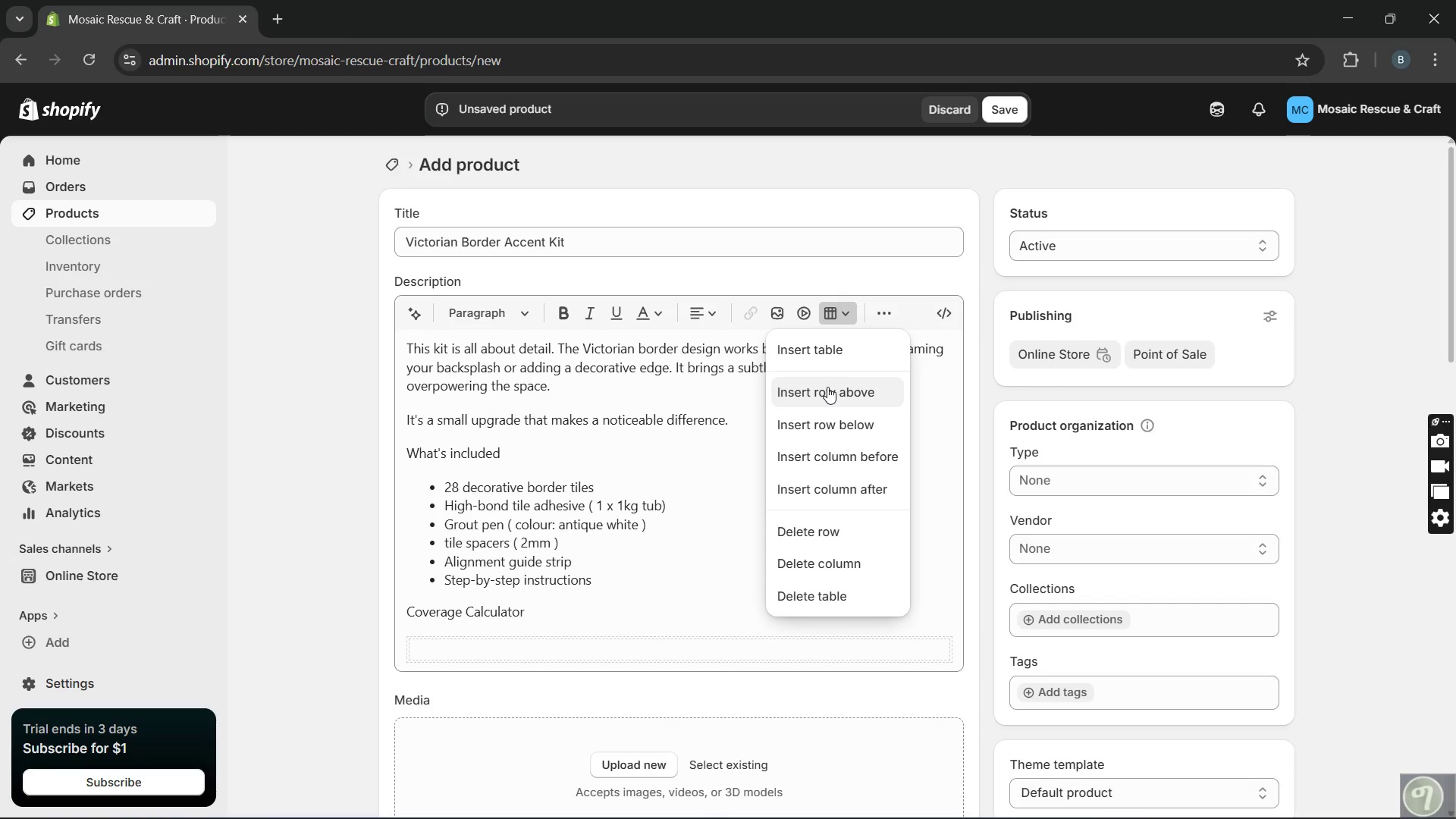 
left_click([827, 387])
 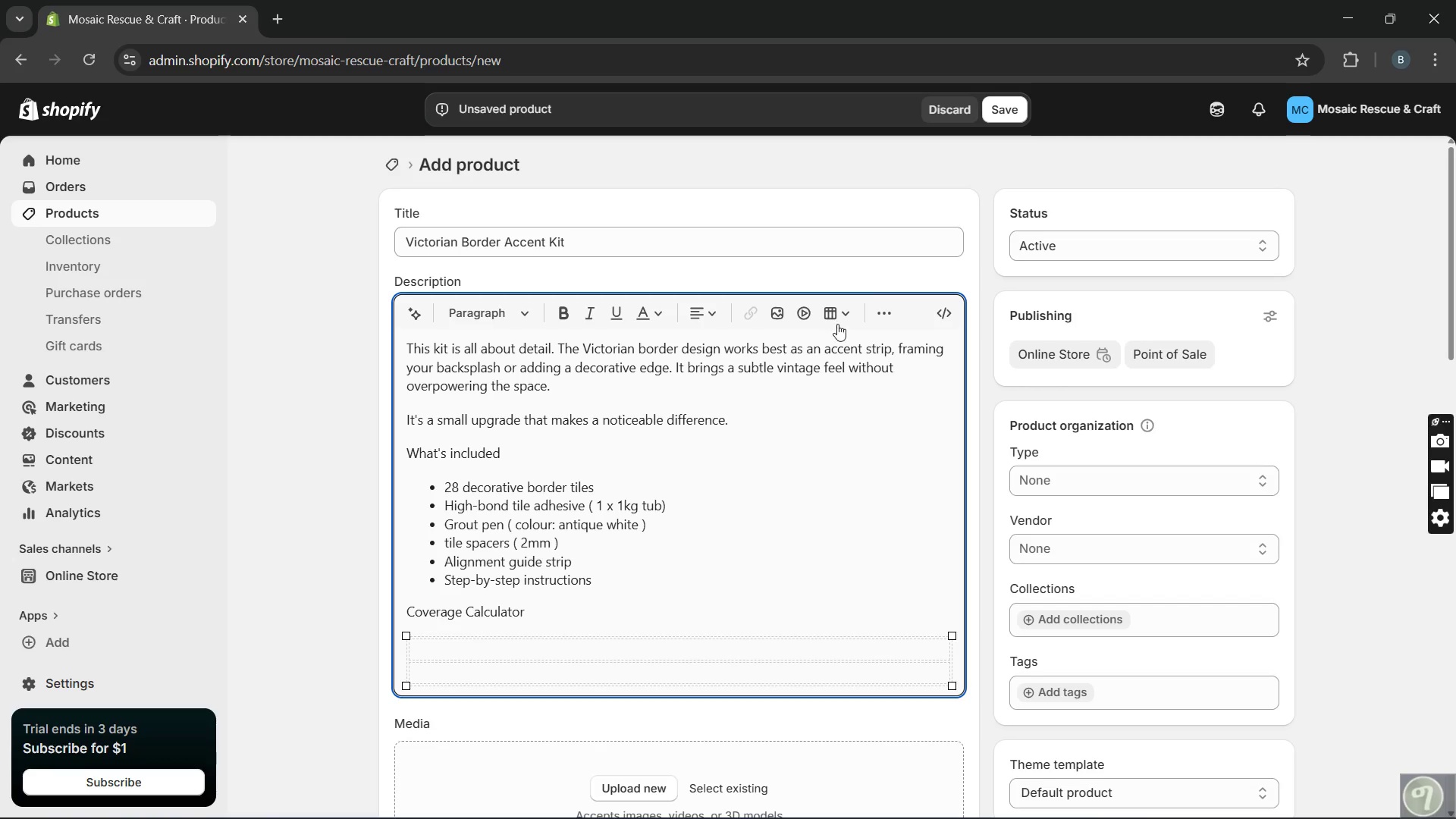 
left_click([837, 324])
 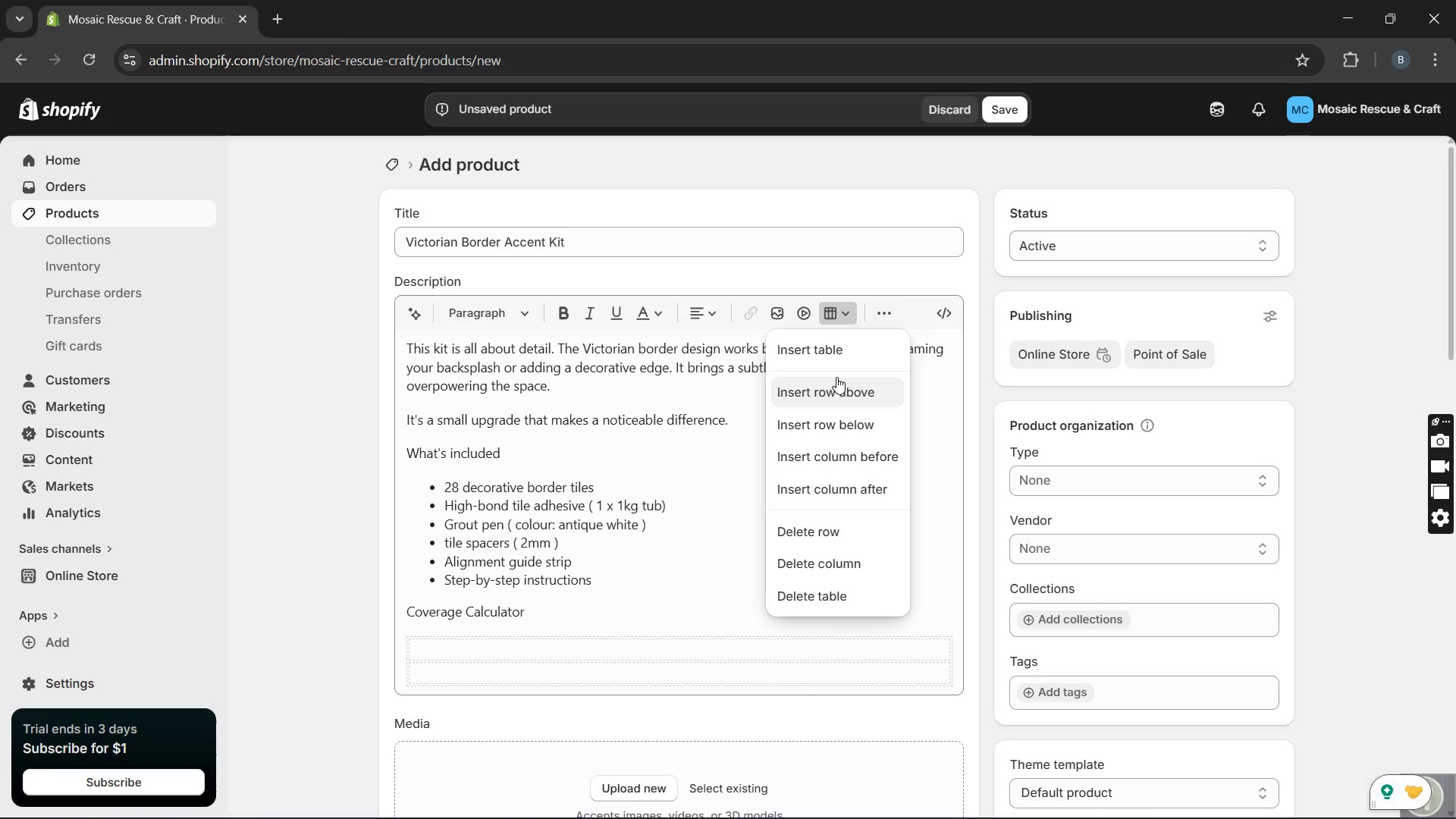 
left_click([836, 377])
 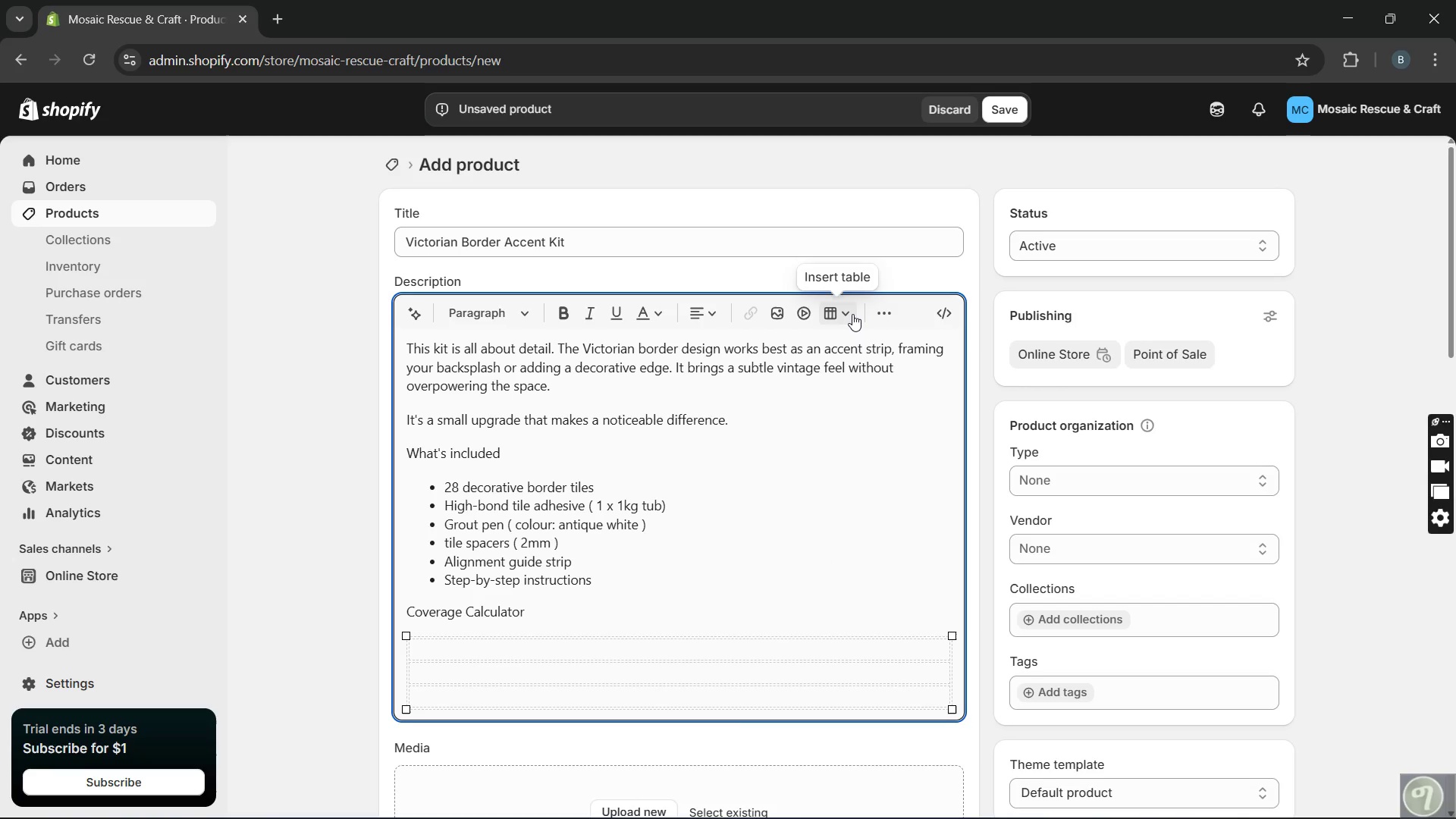 
left_click([851, 313])
 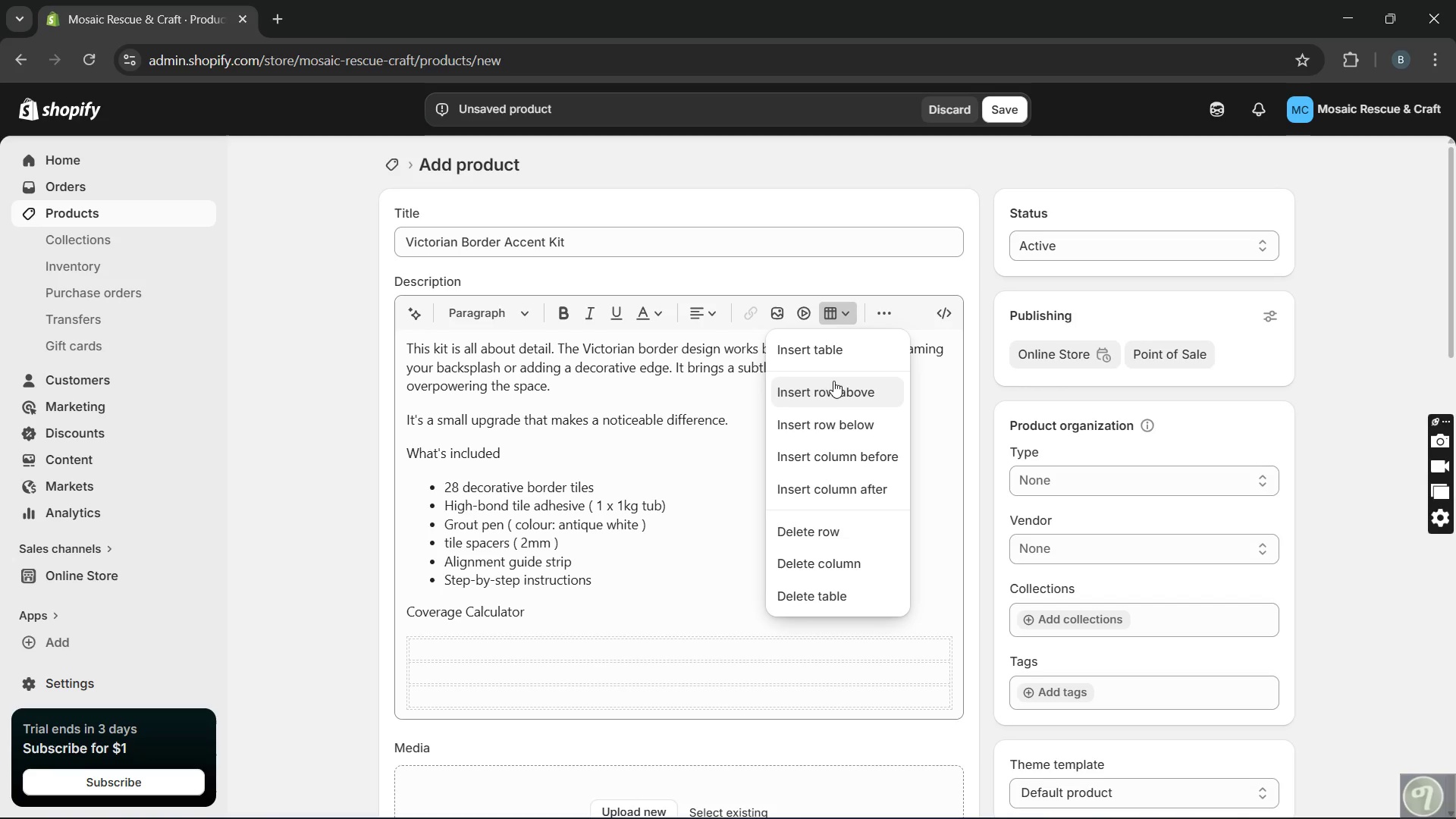 
left_click([833, 383])
 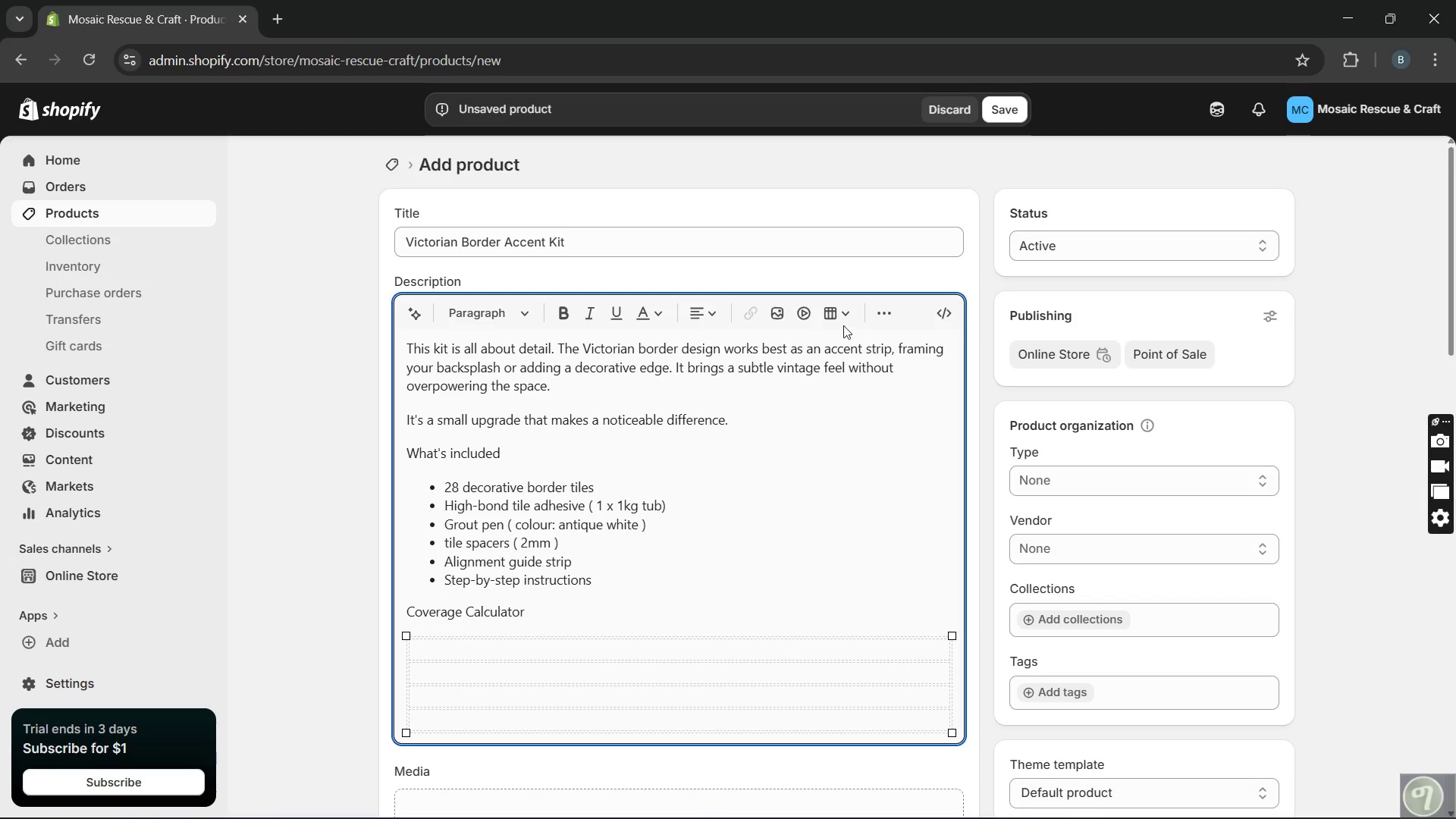 
left_click([843, 324])
 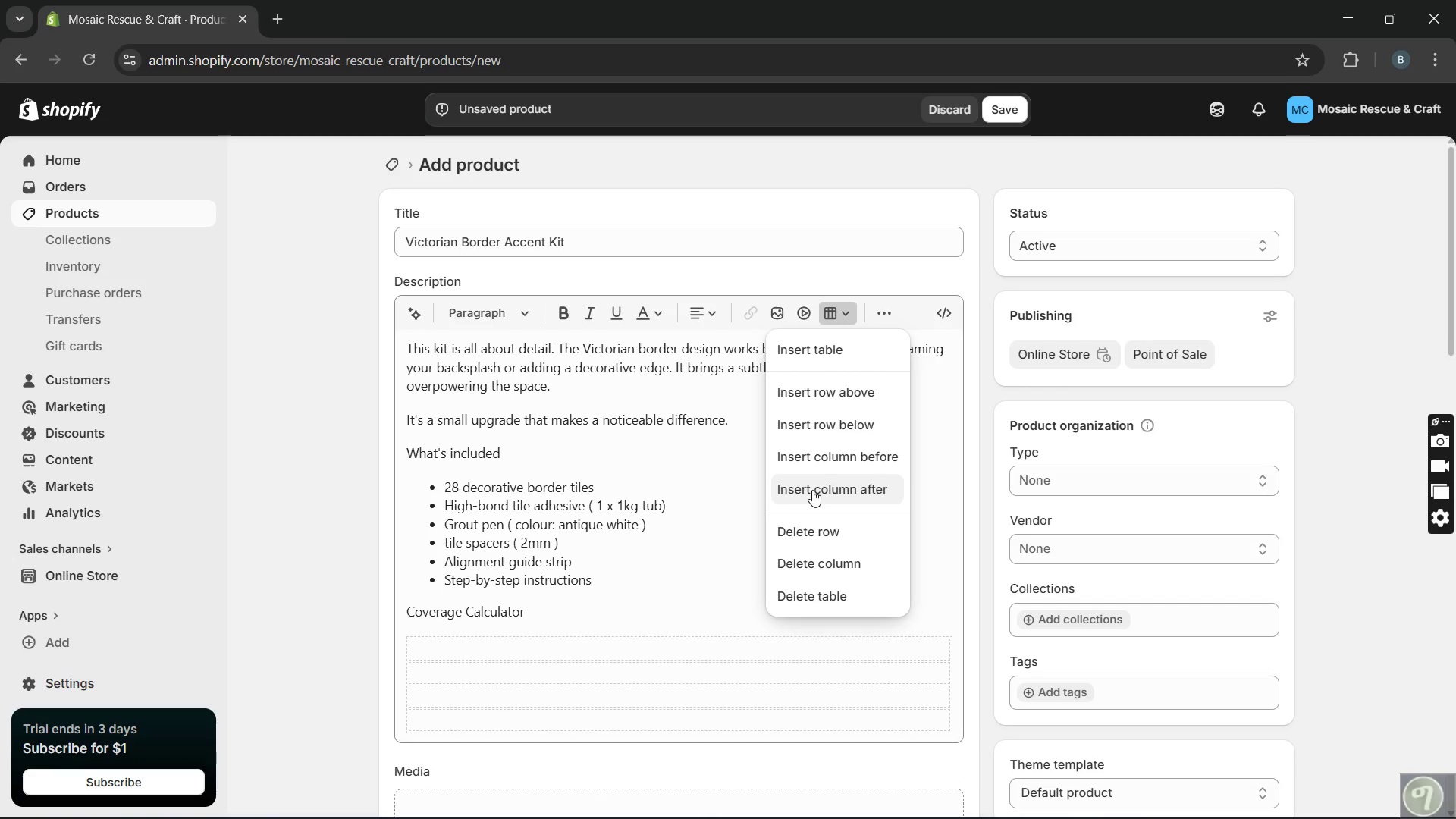 
wait(5.41)
 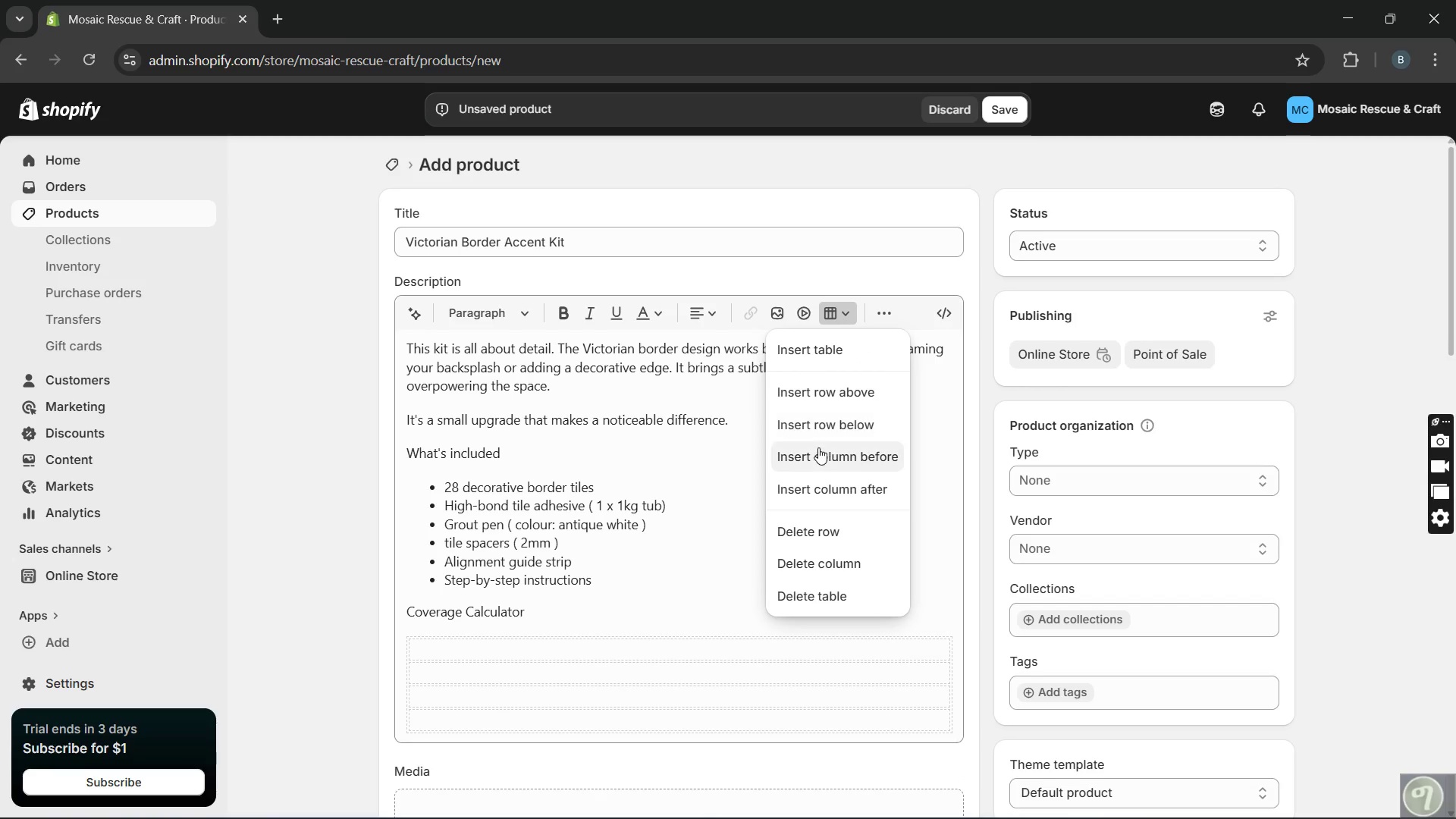 
left_click([810, 462])
 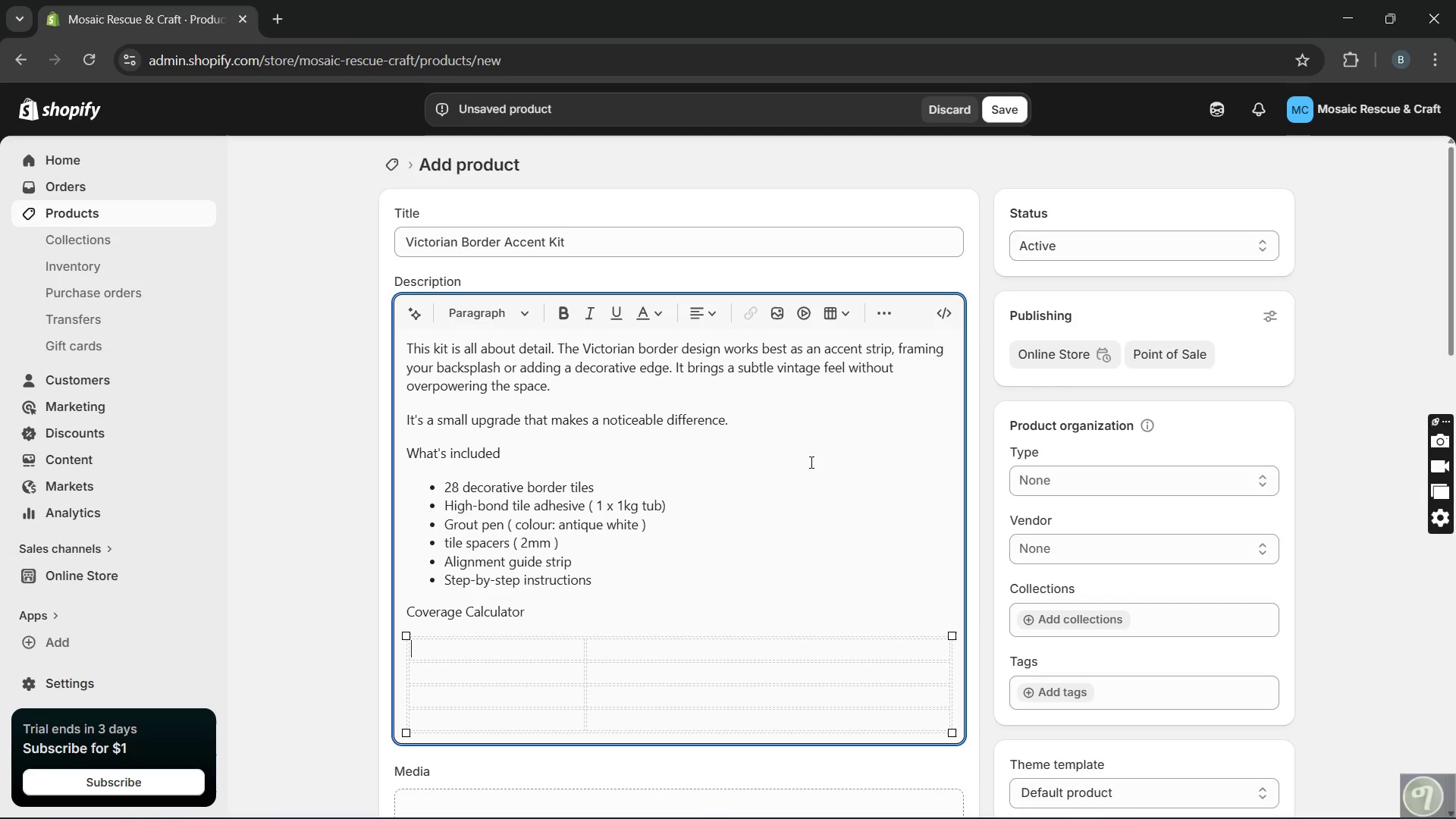 
type(Area Size)
 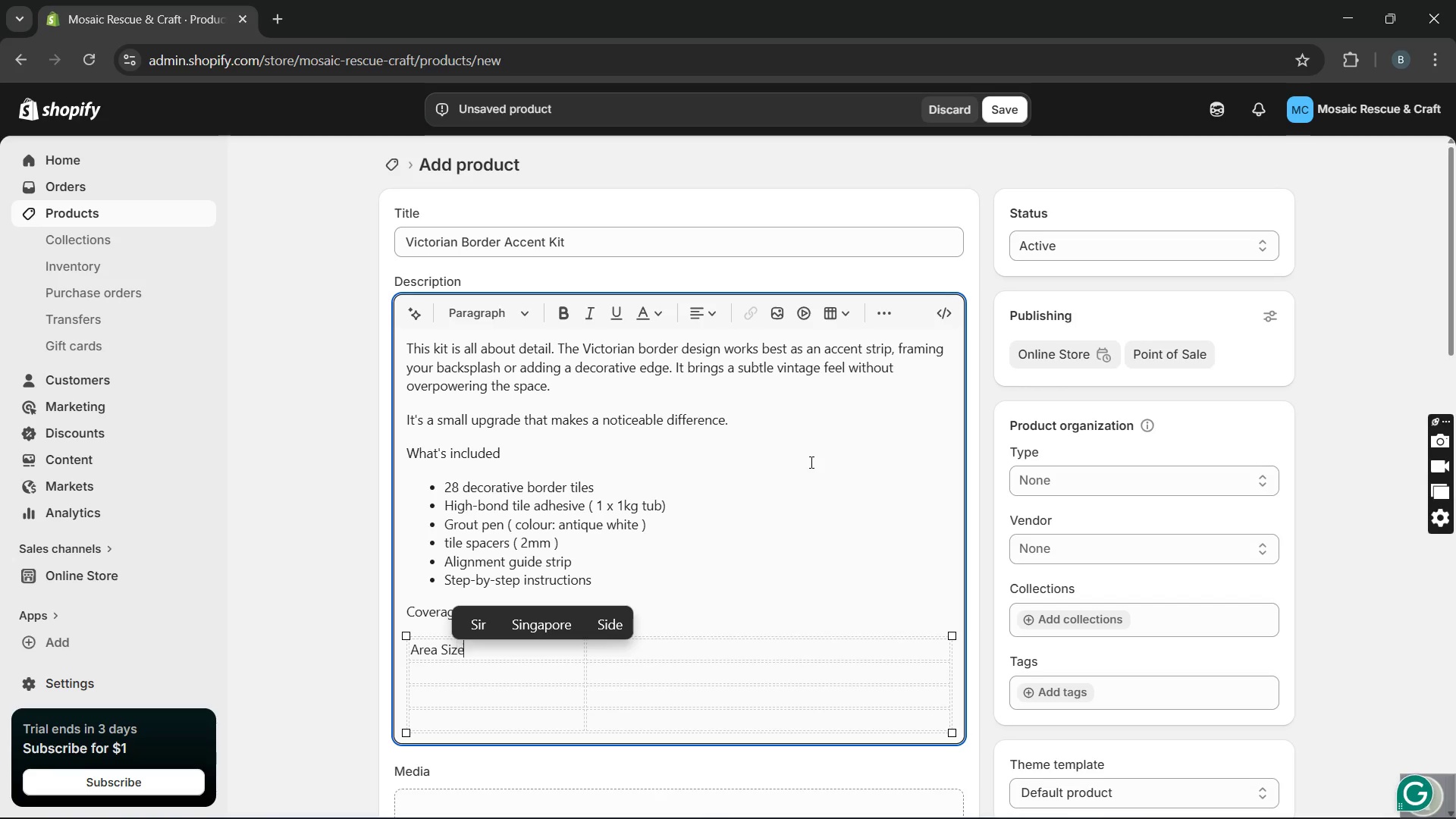 
key(ArrowRight)
 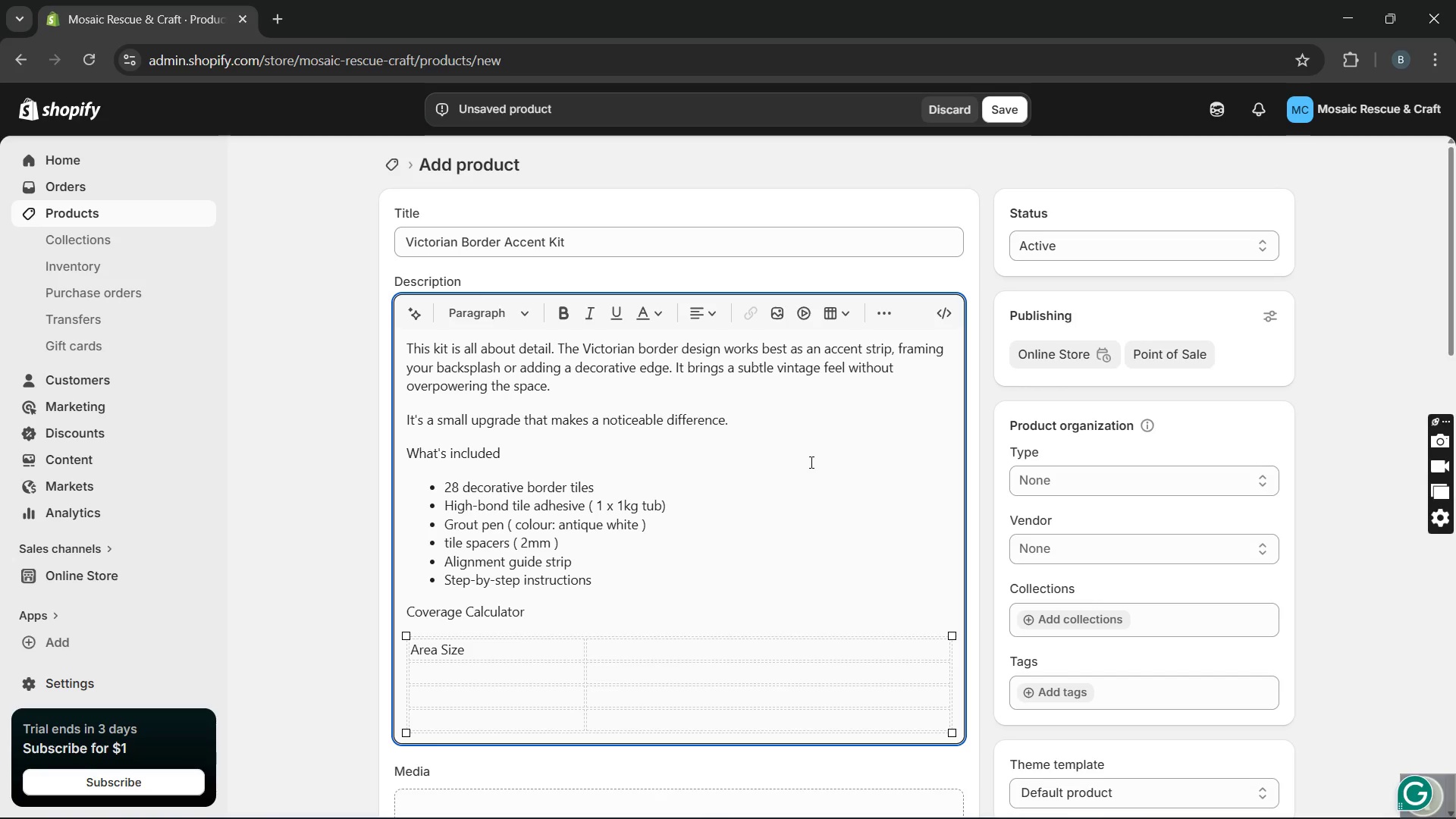 
type(Kits Needed)
 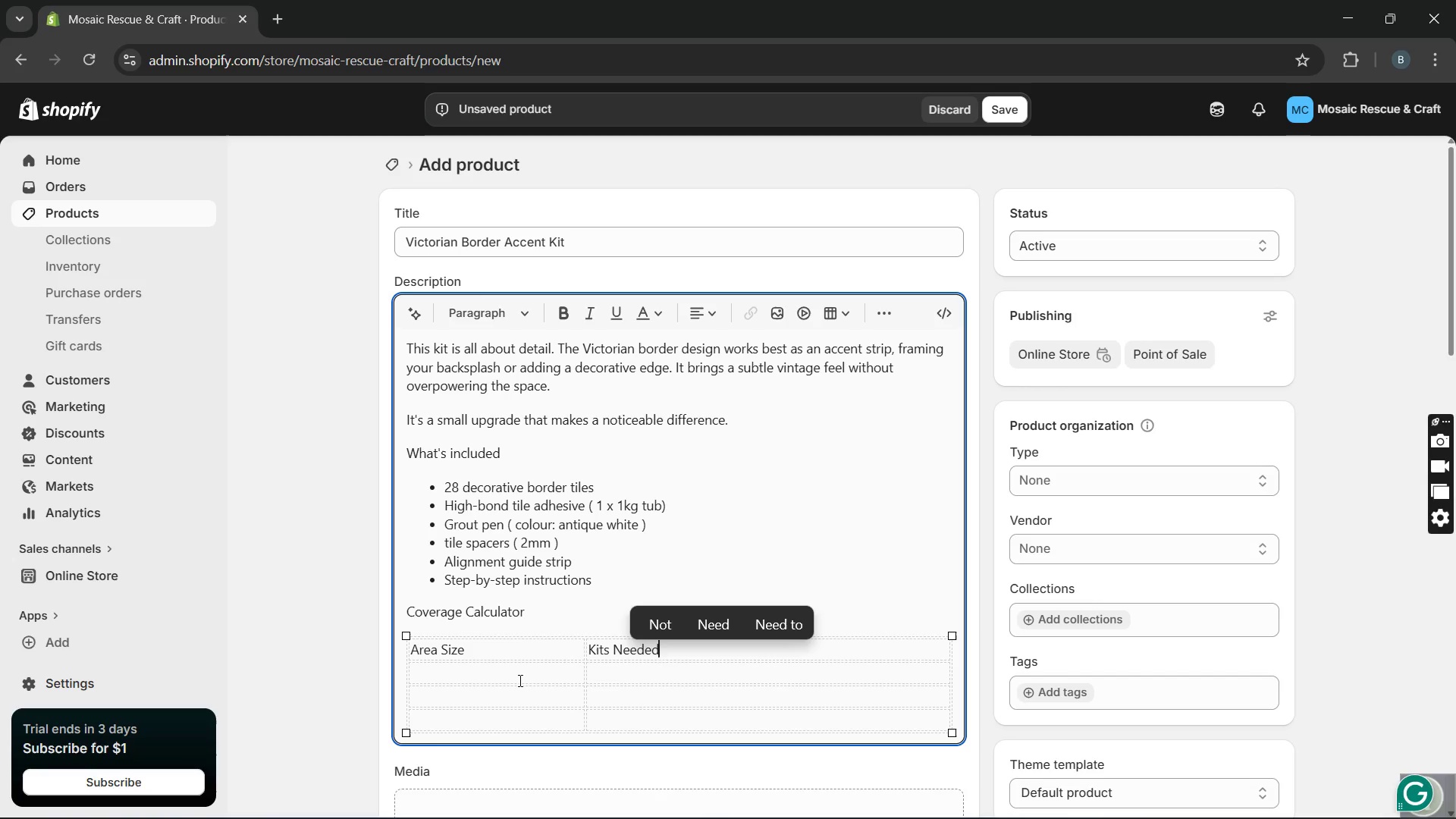 
left_click([518, 679])
 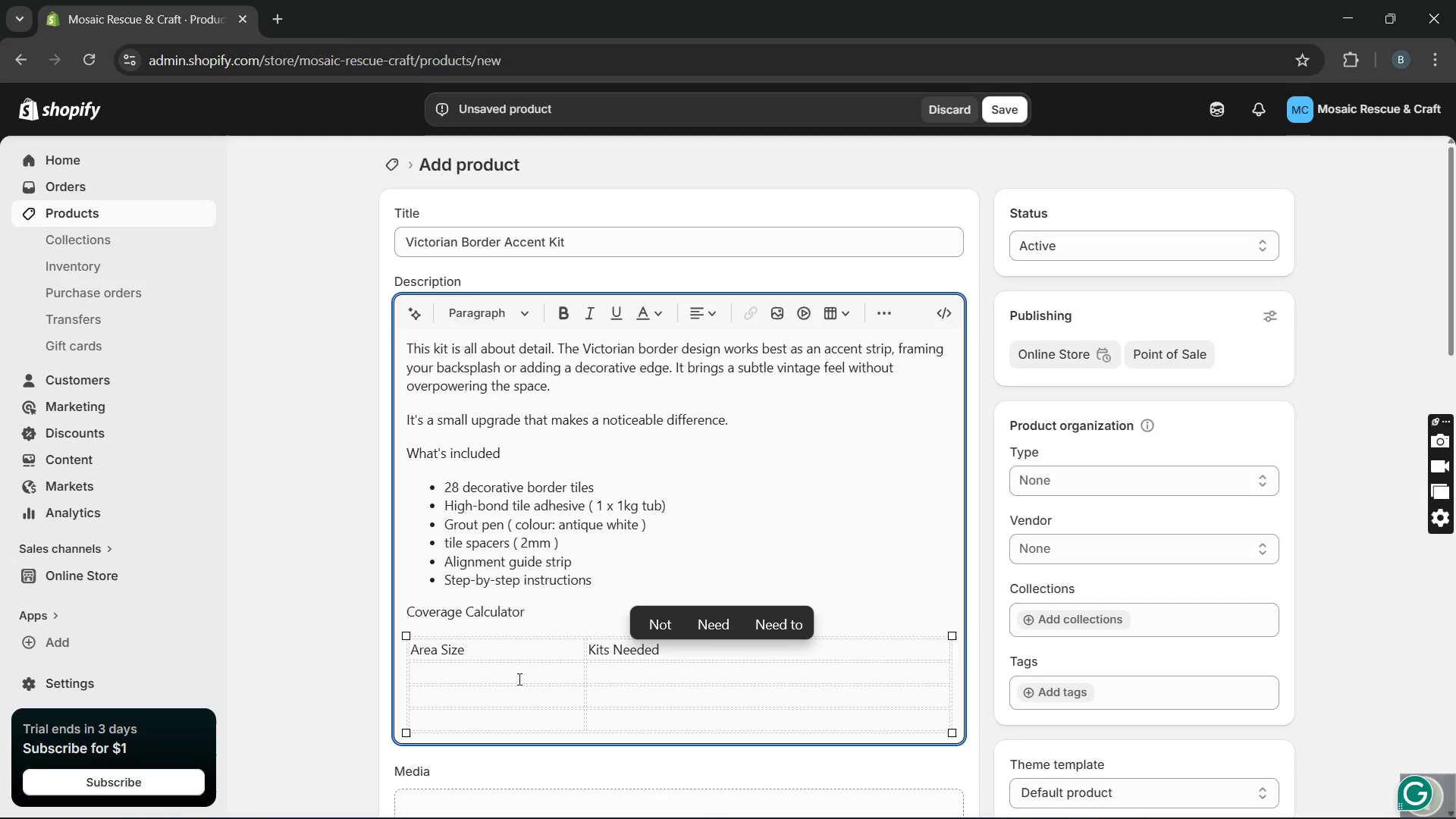 
key(O)
 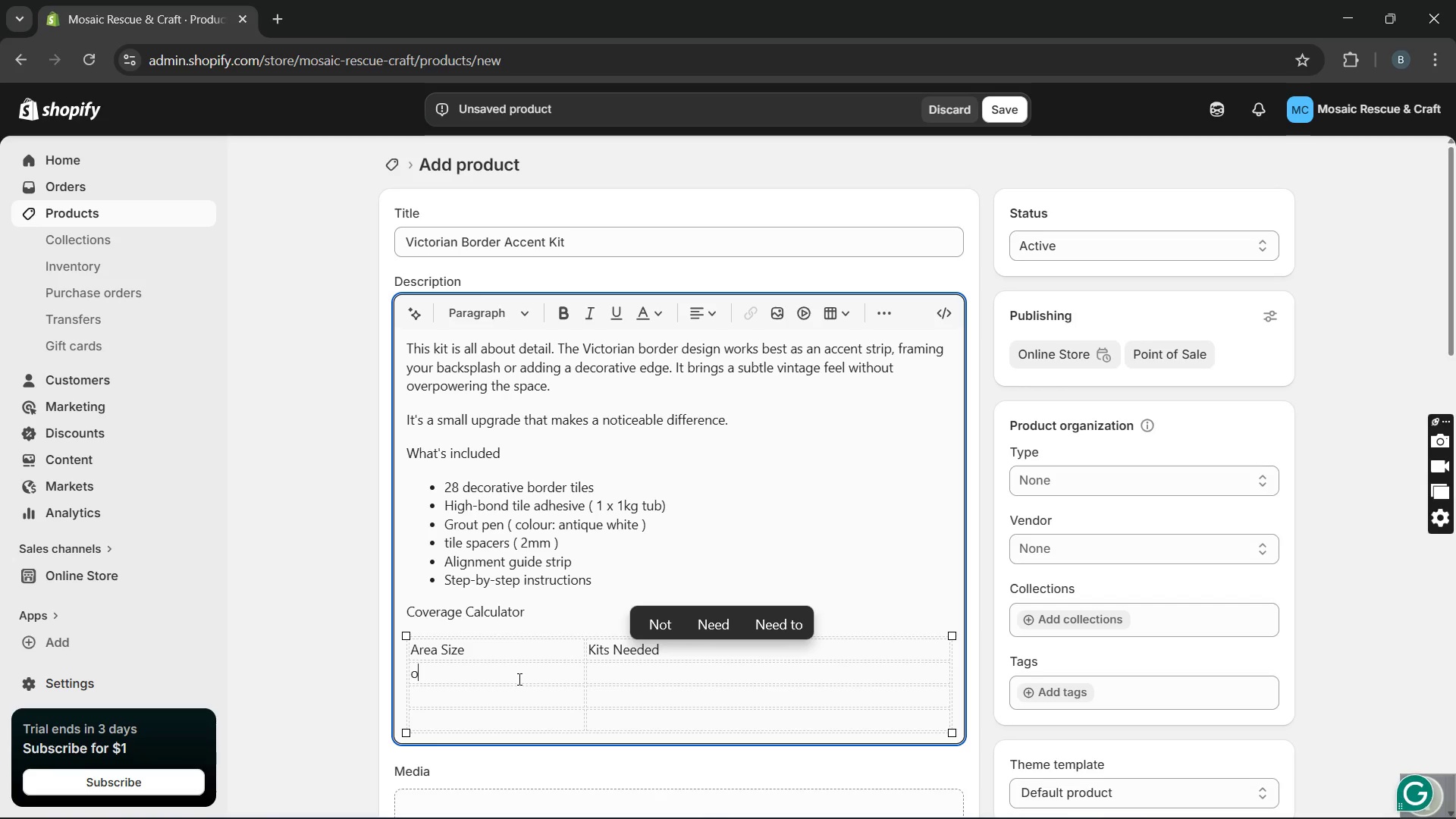 
key(Period)
 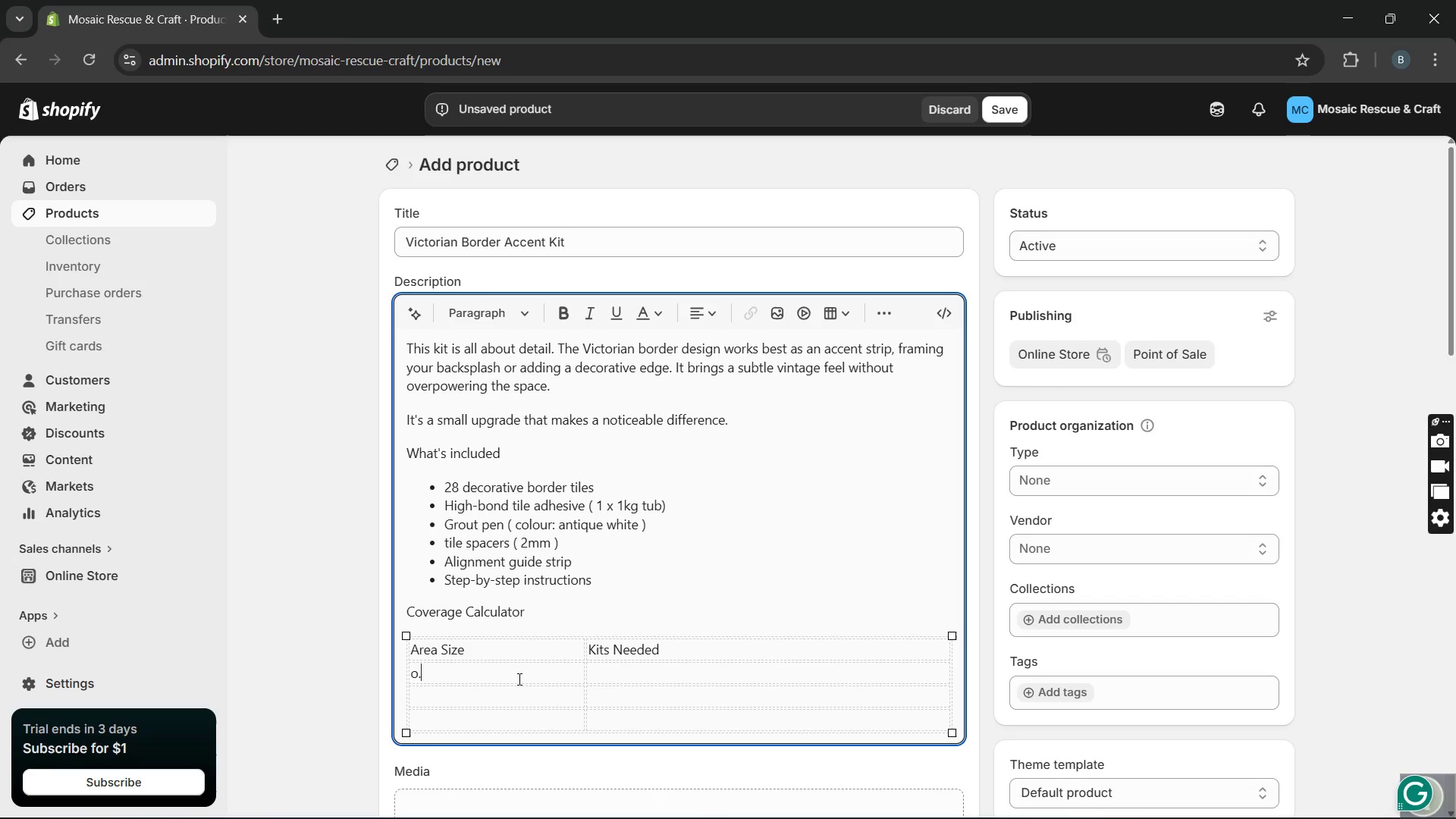 
key(5)
 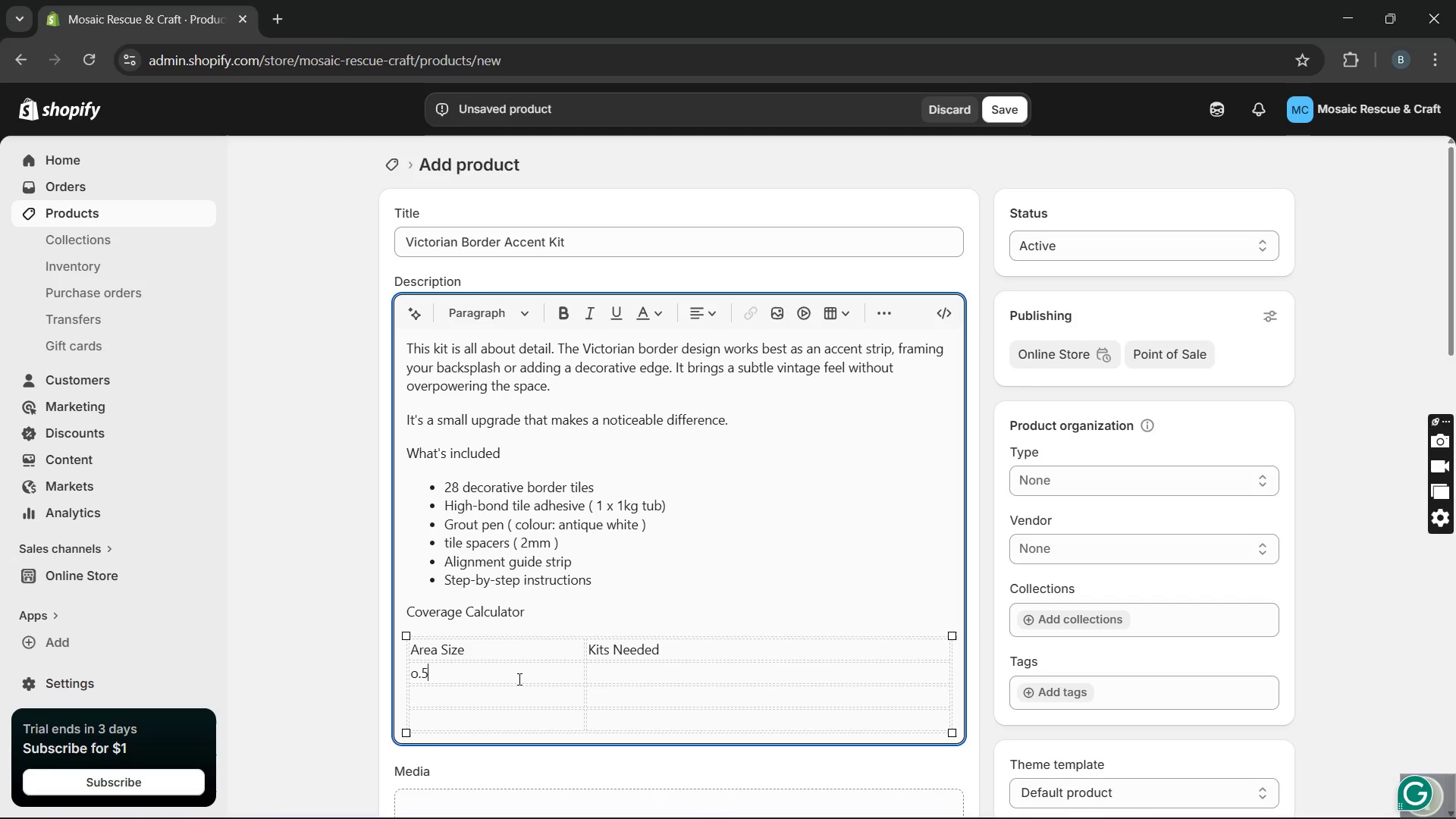 
key(Space)
 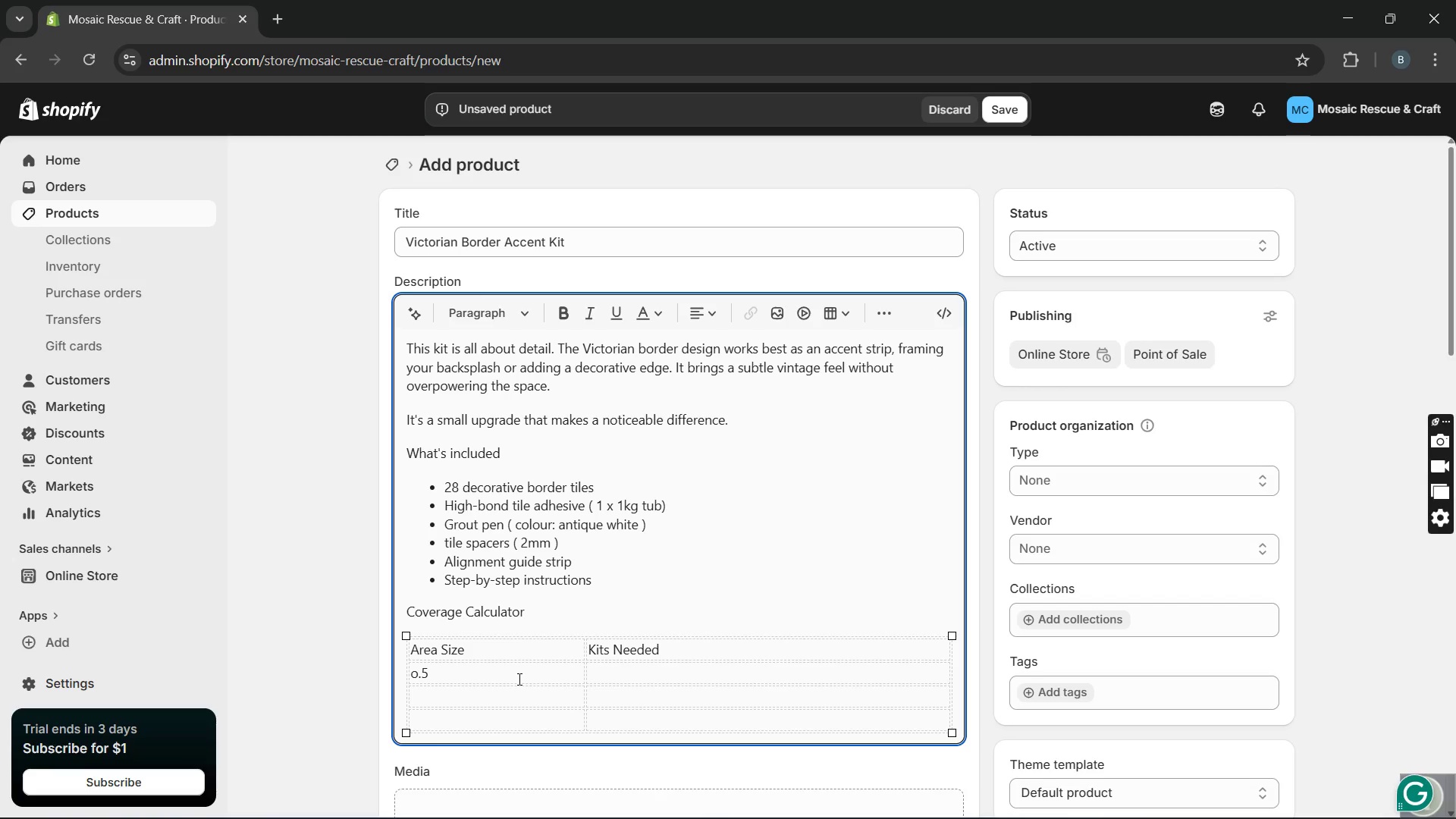 
key(M)
 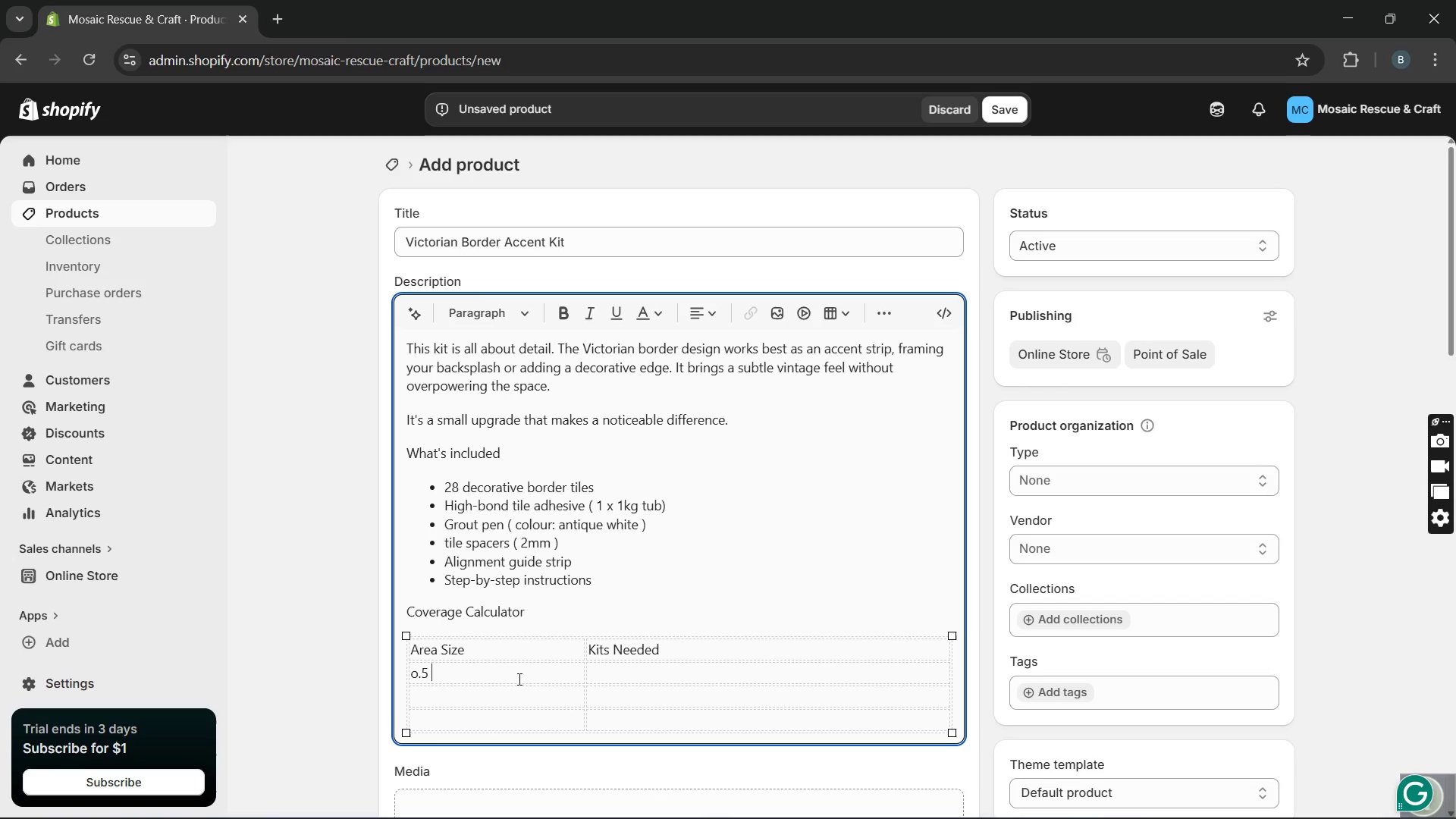 
key(Space)
 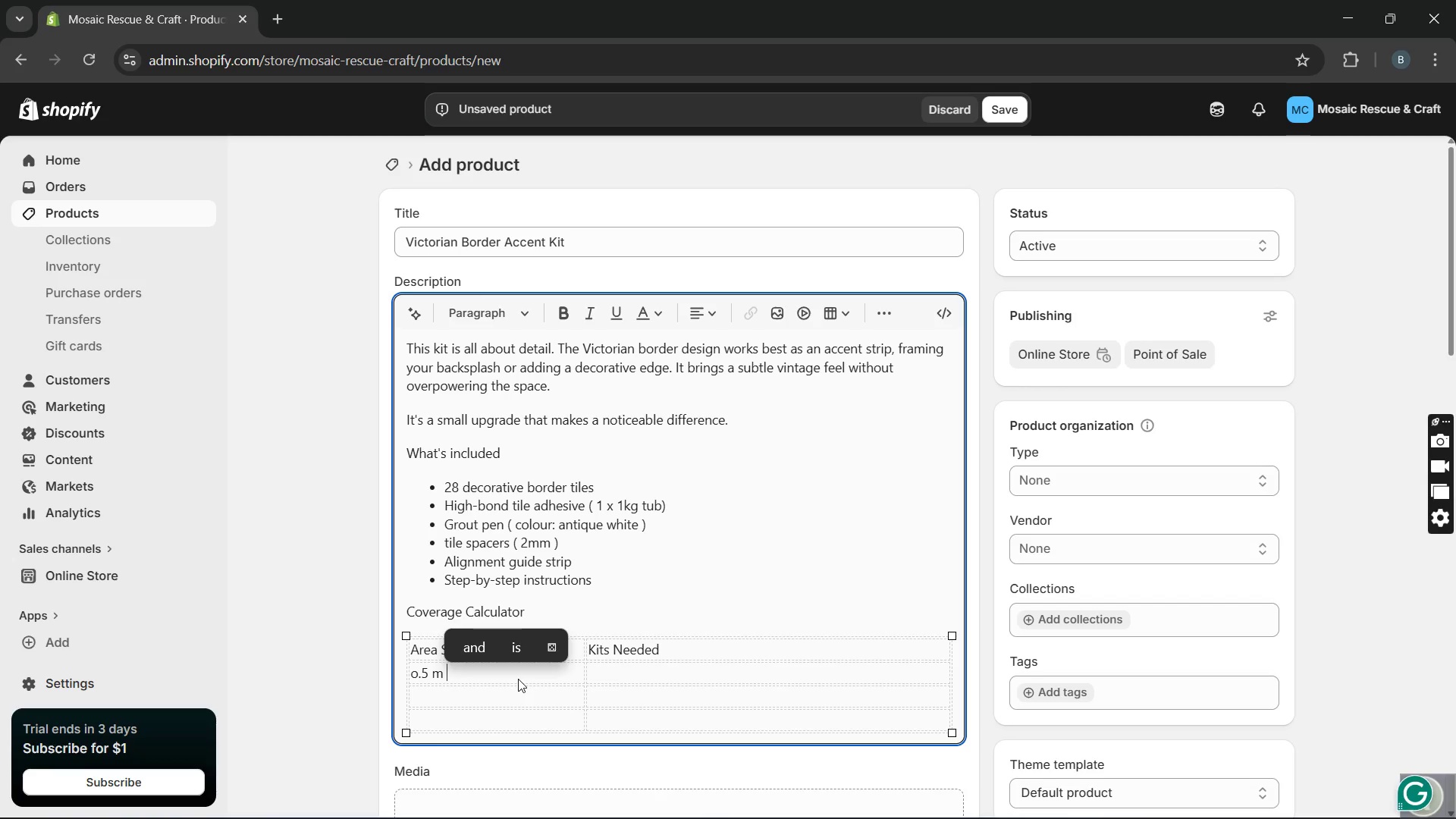 
key(CapsLock)
 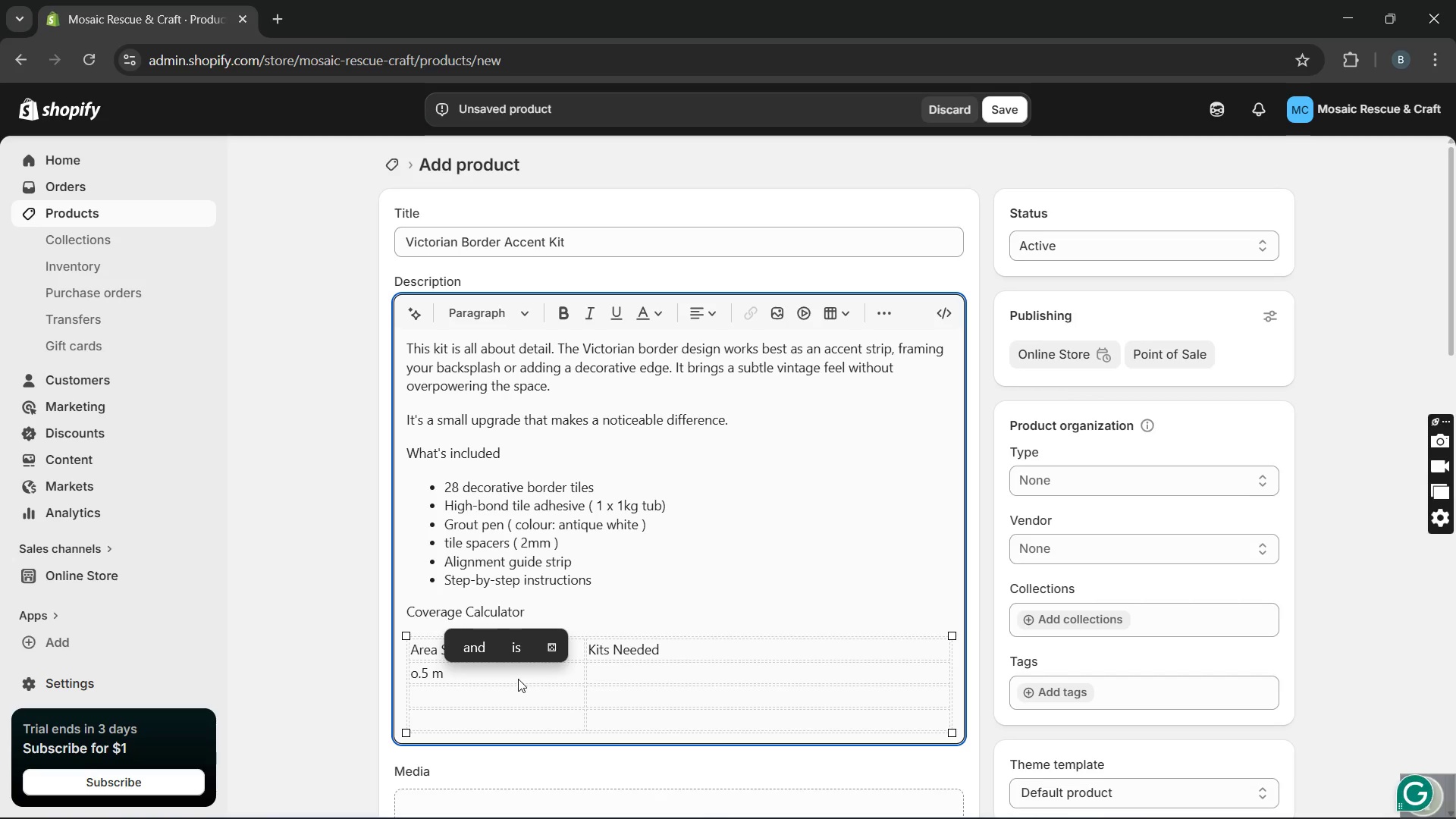 
key(S)
 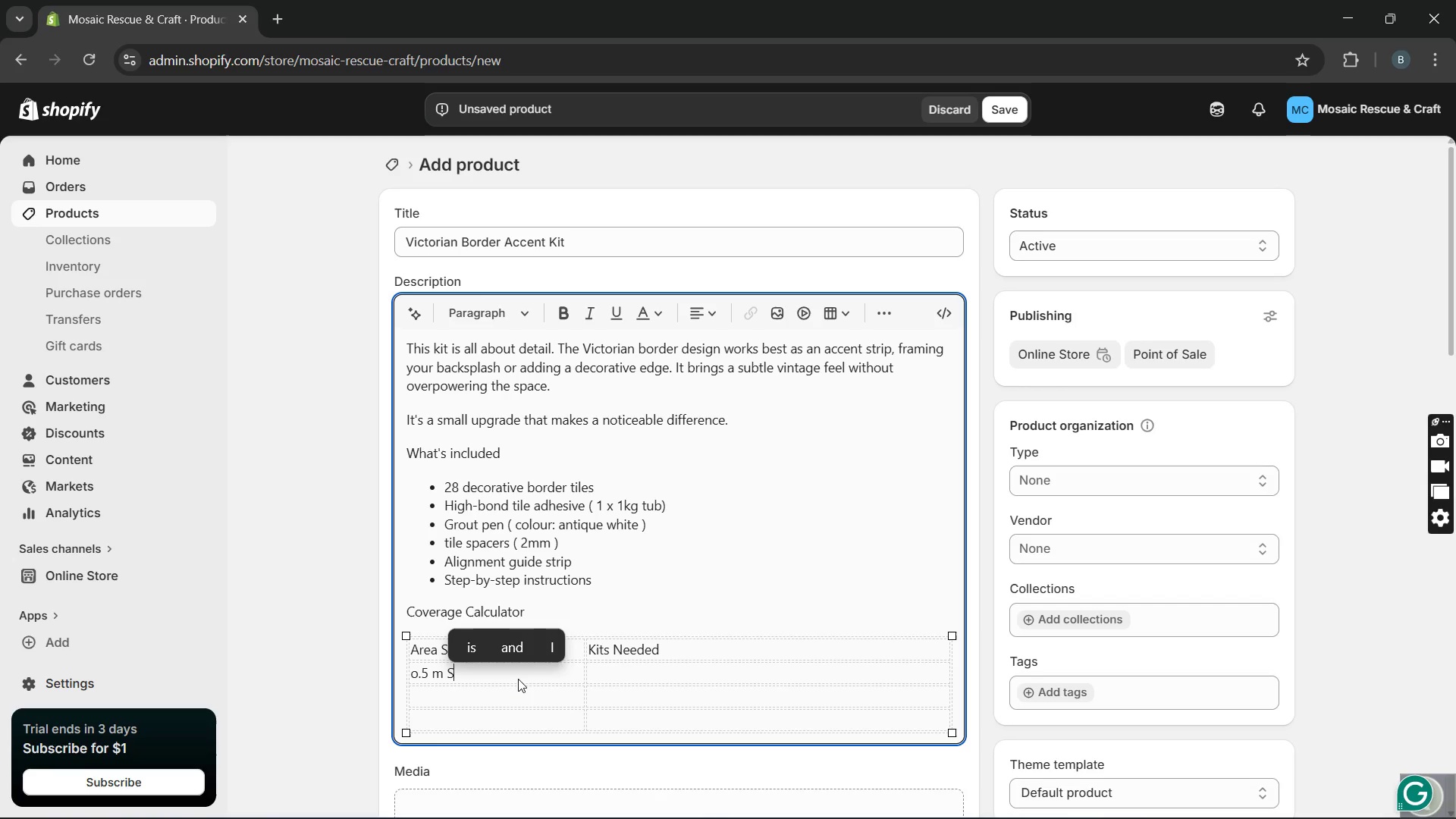 
key(CapsLock)
 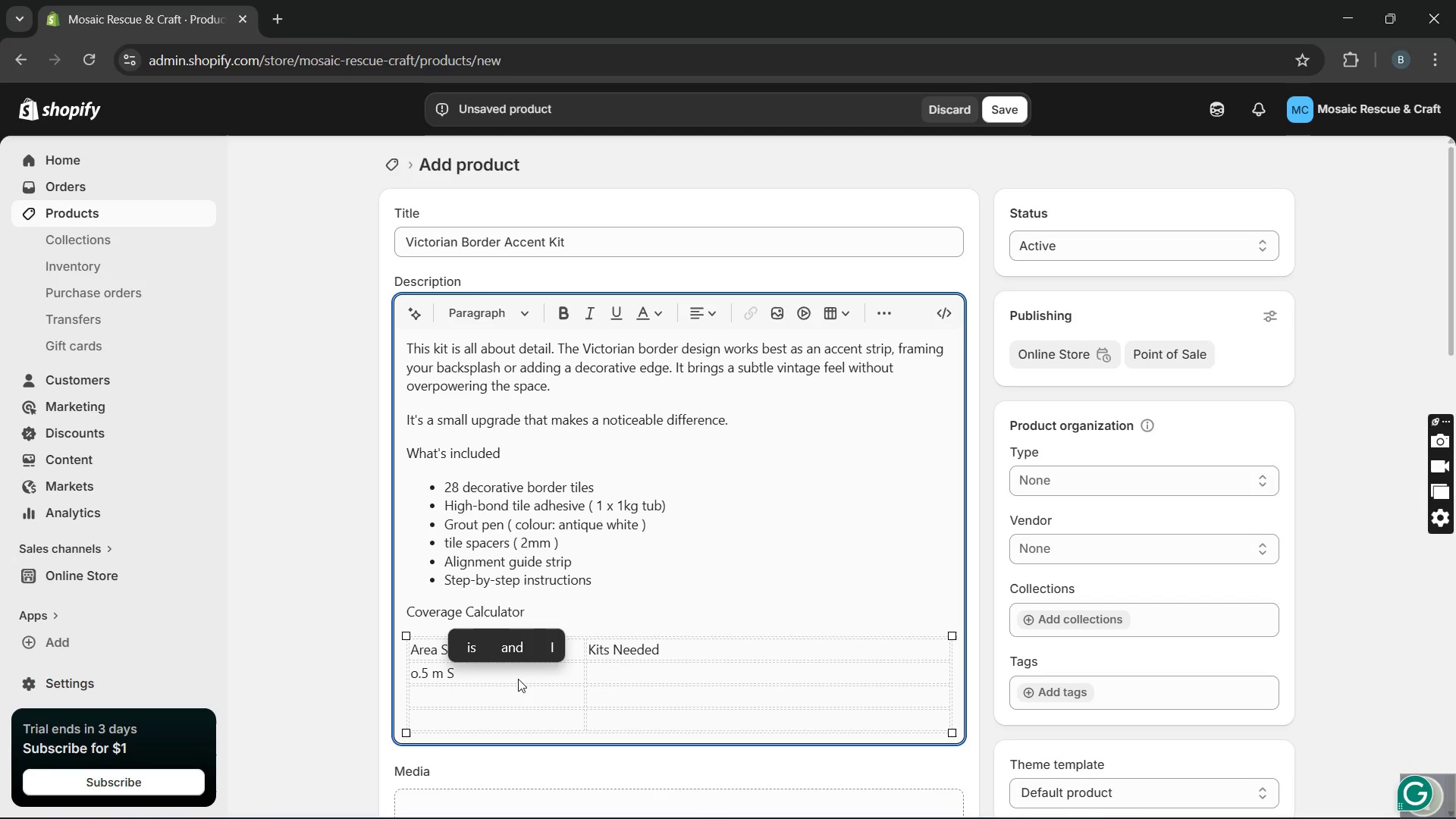 
key(Q)
 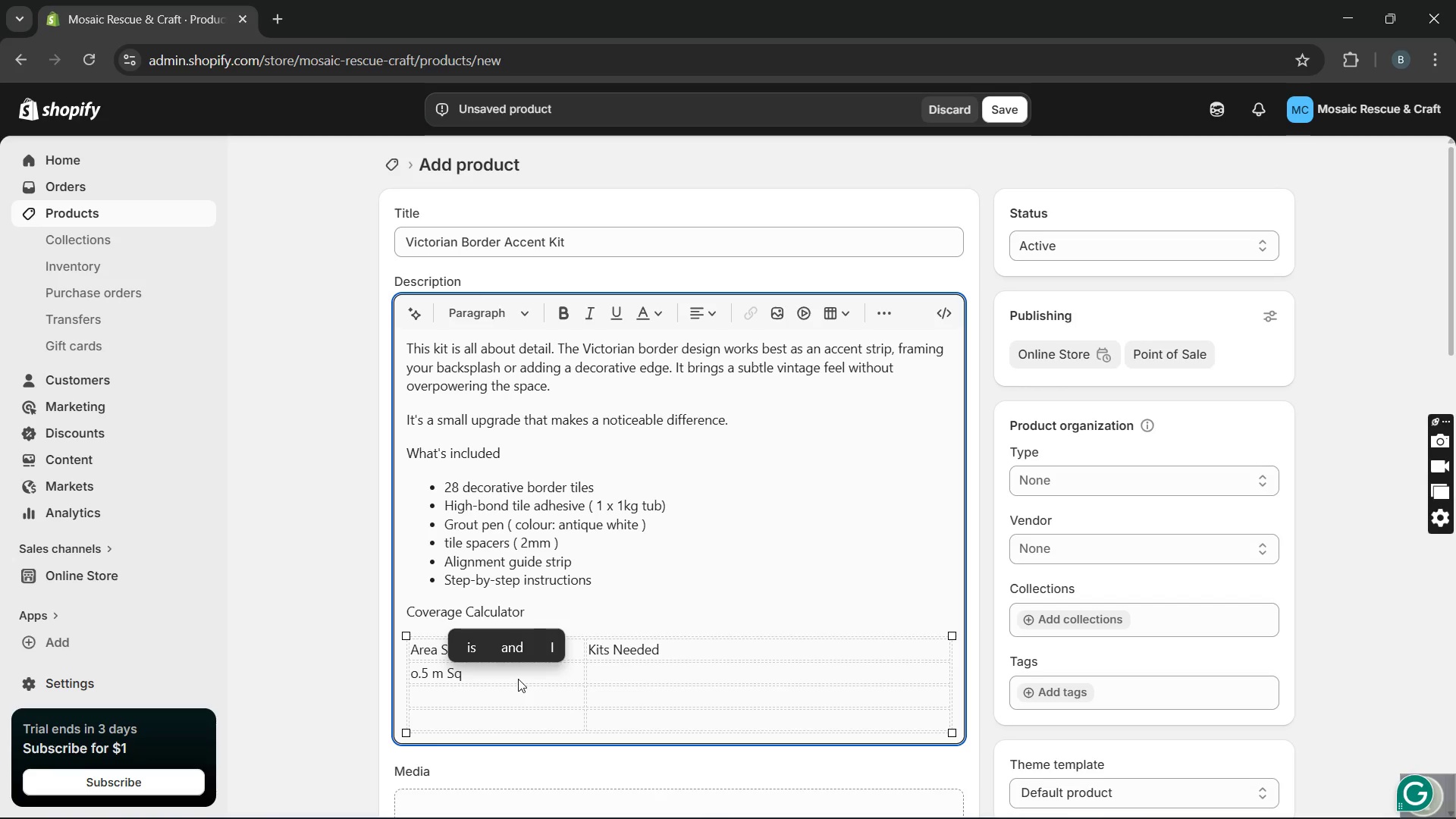 
key(ArrowDown)
 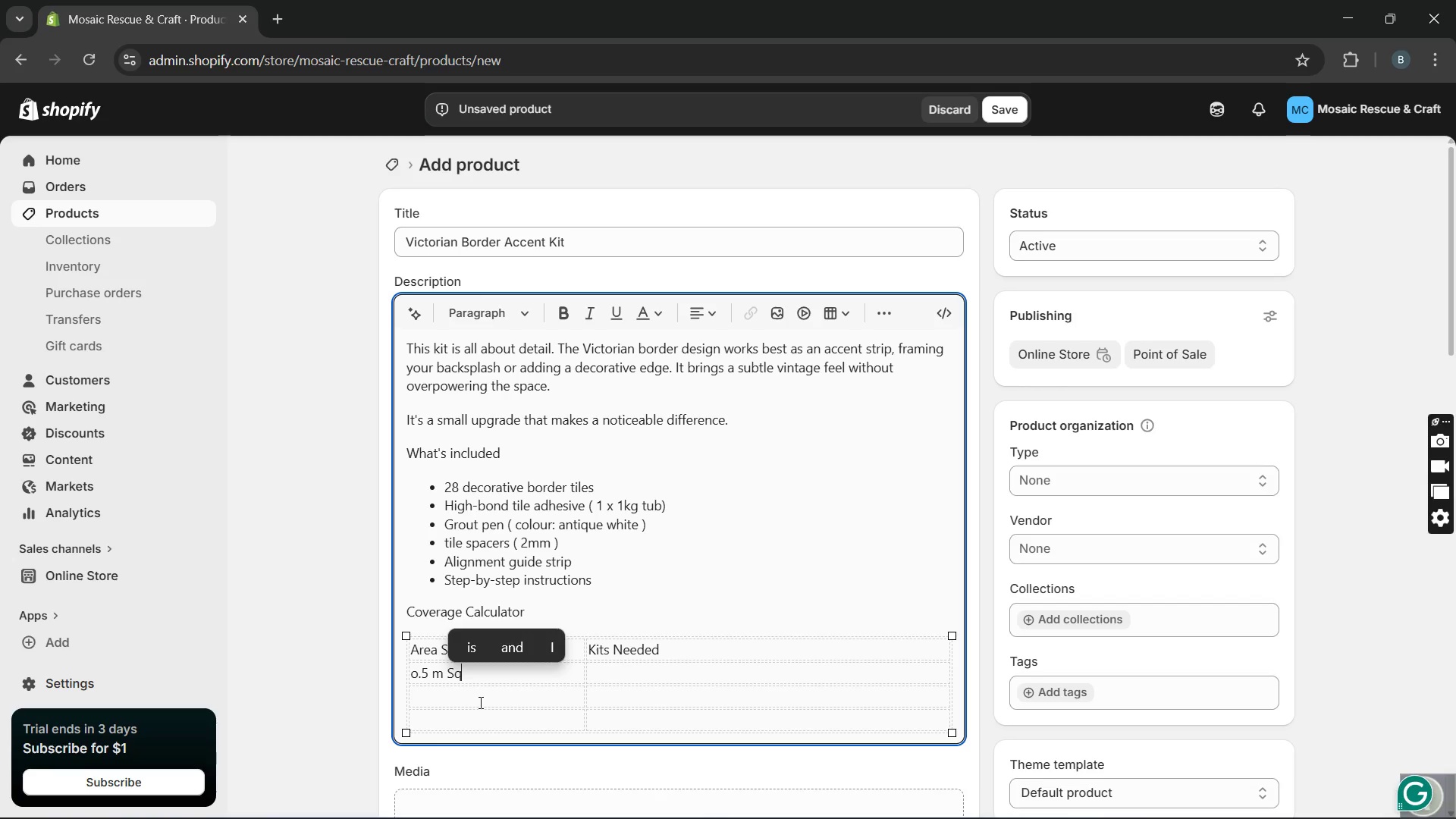 
left_click([479, 702])
 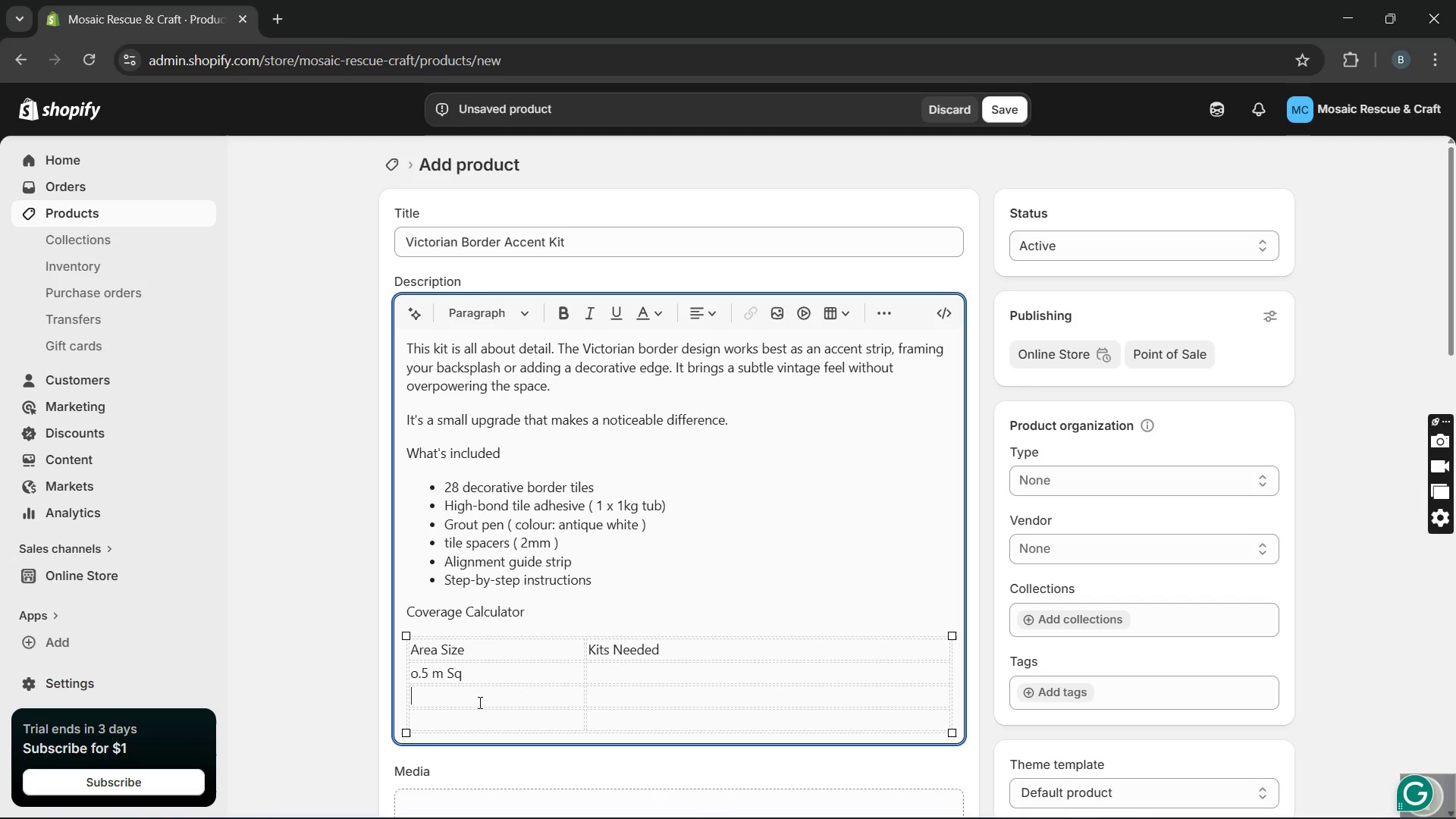 
key(1)
 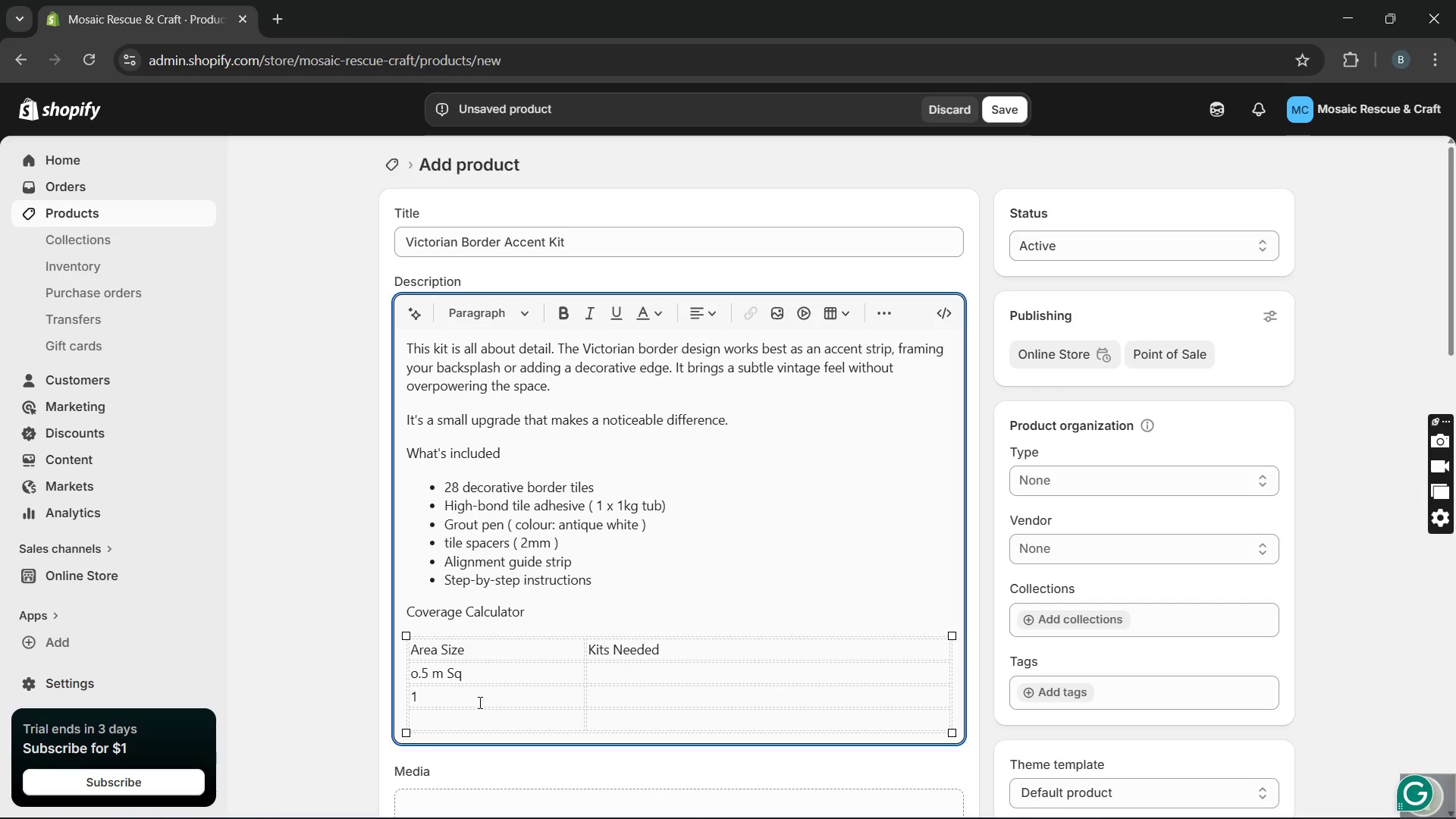 
key(Space)
 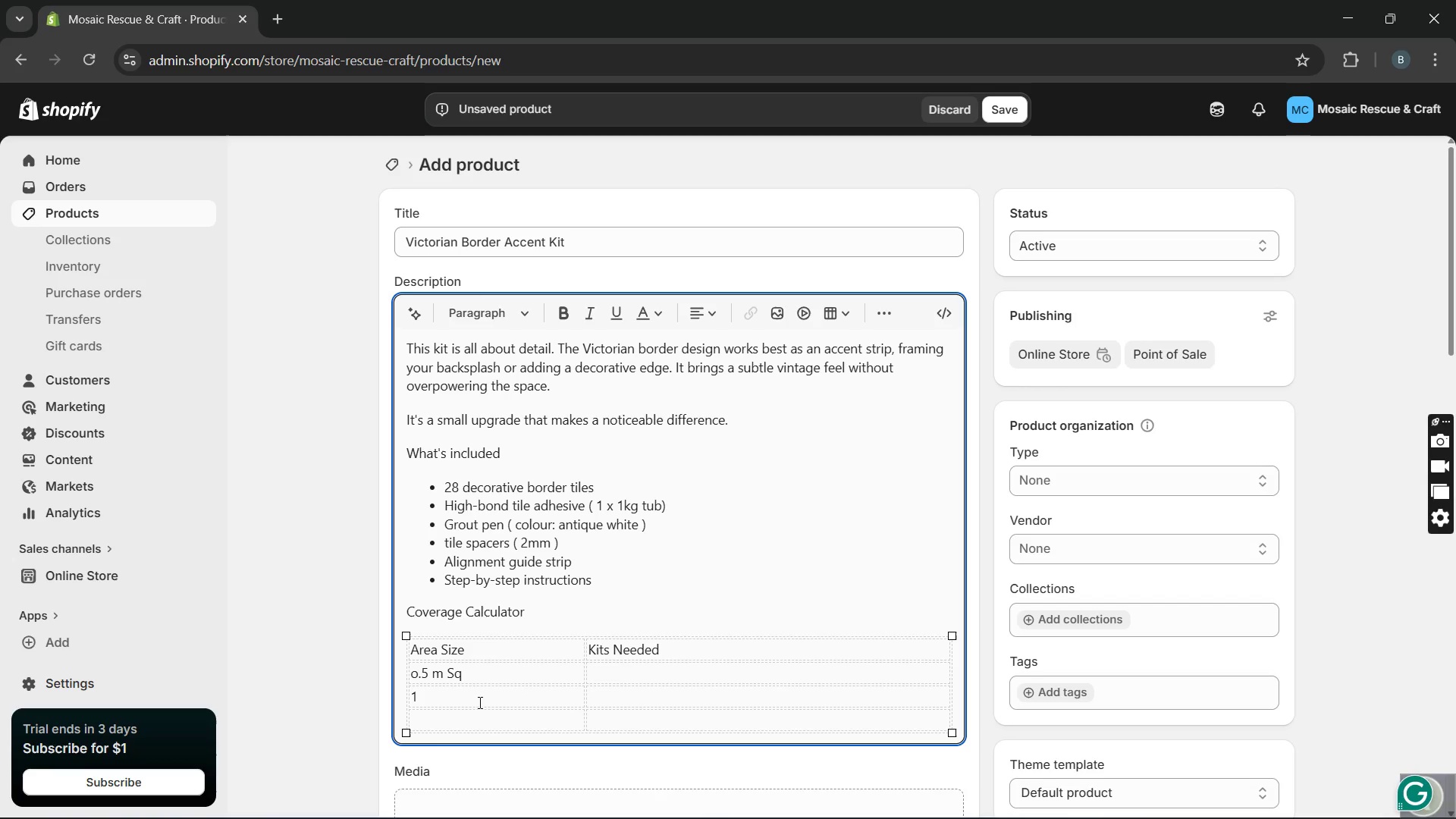 
key(M)
 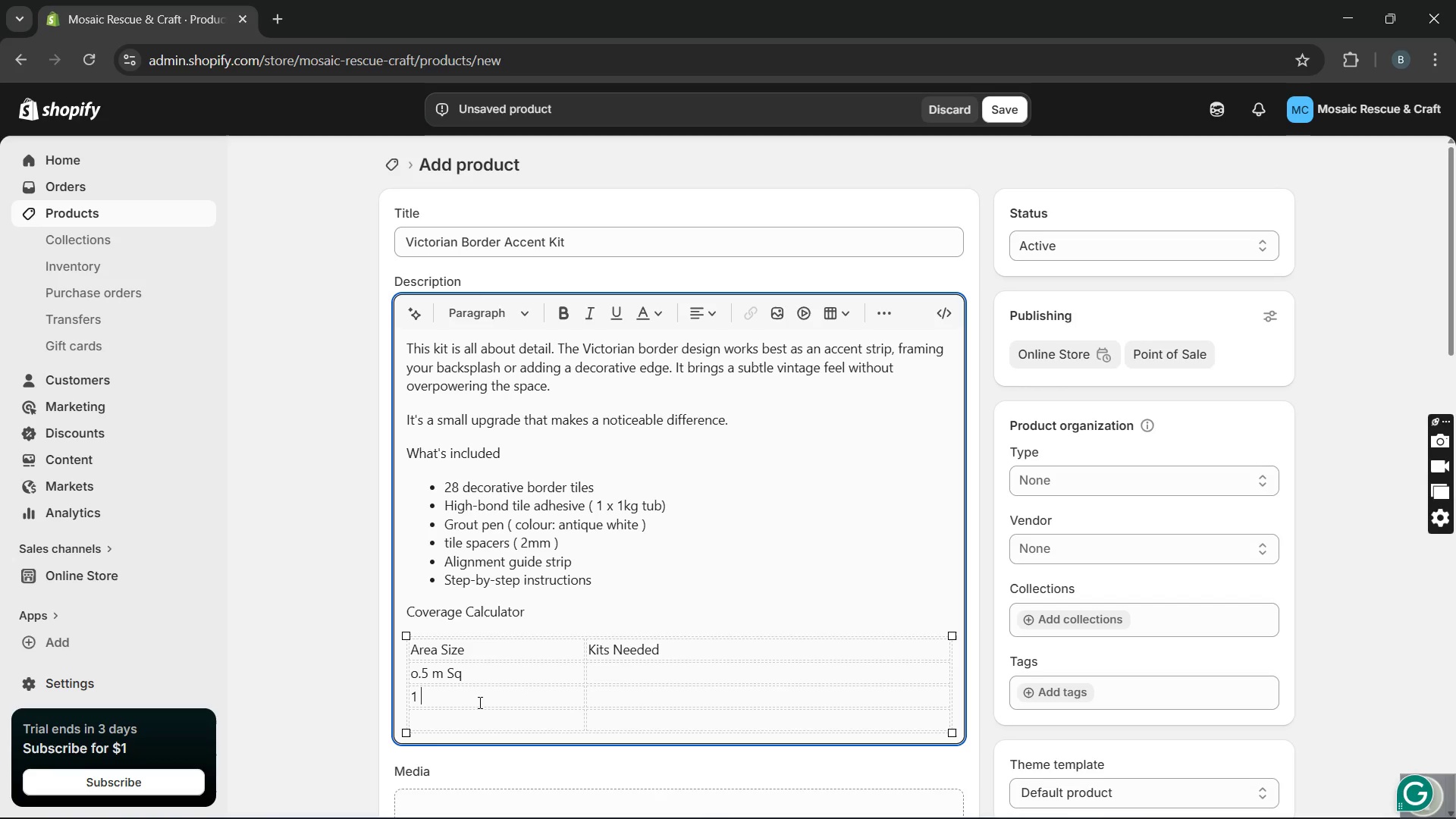 
key(Space)
 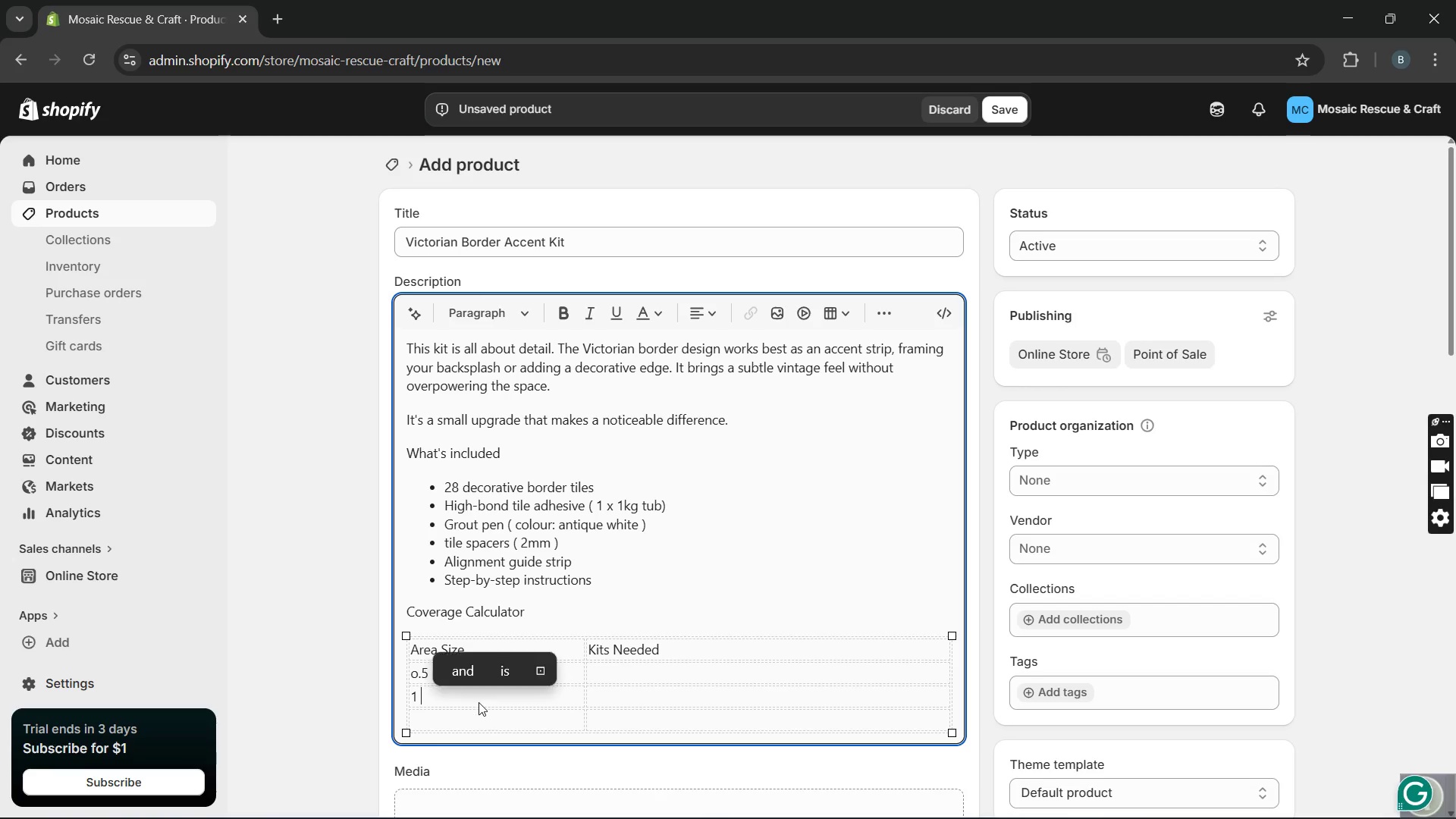 
key(CapsLock)
 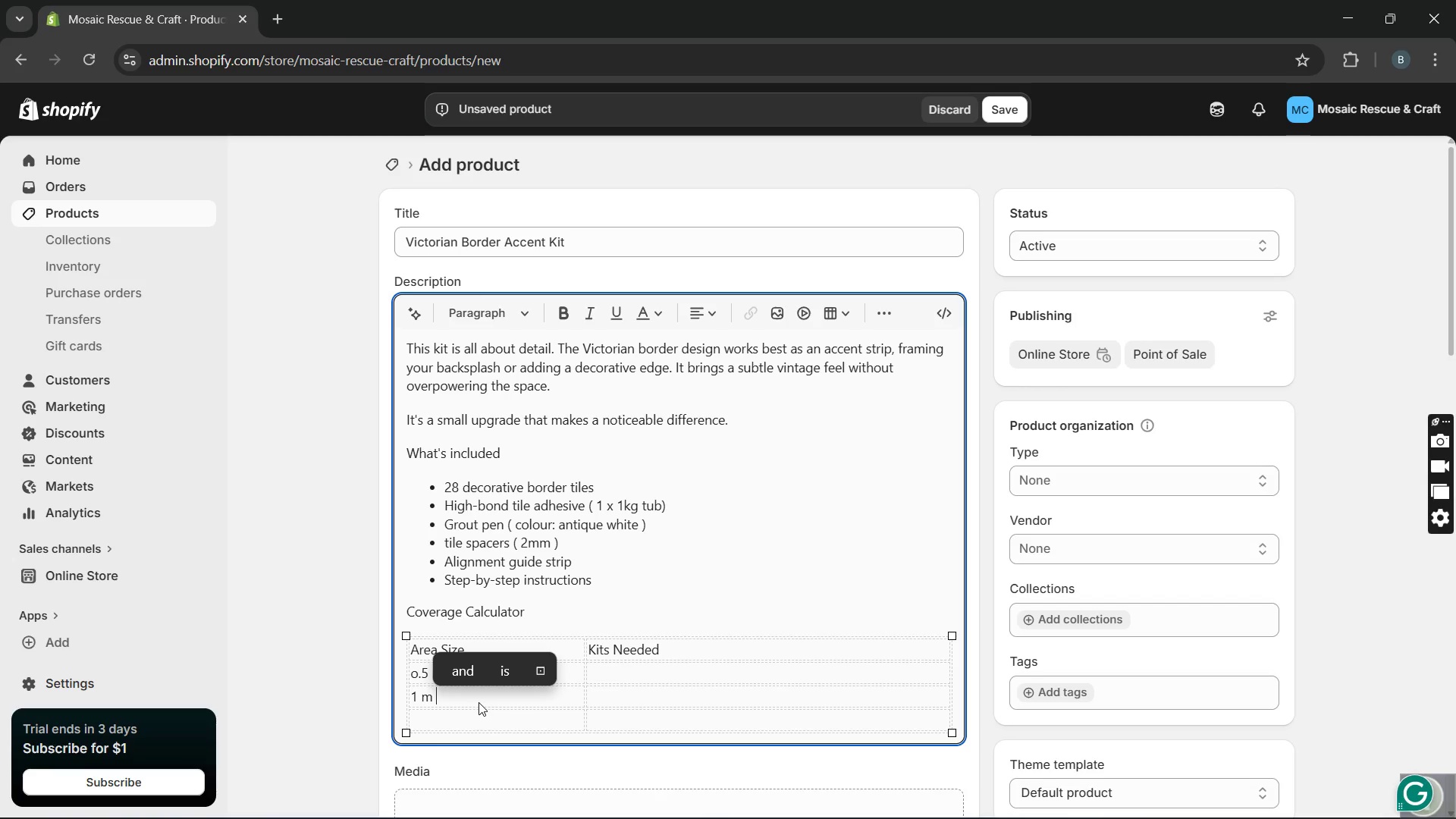 
key(S)
 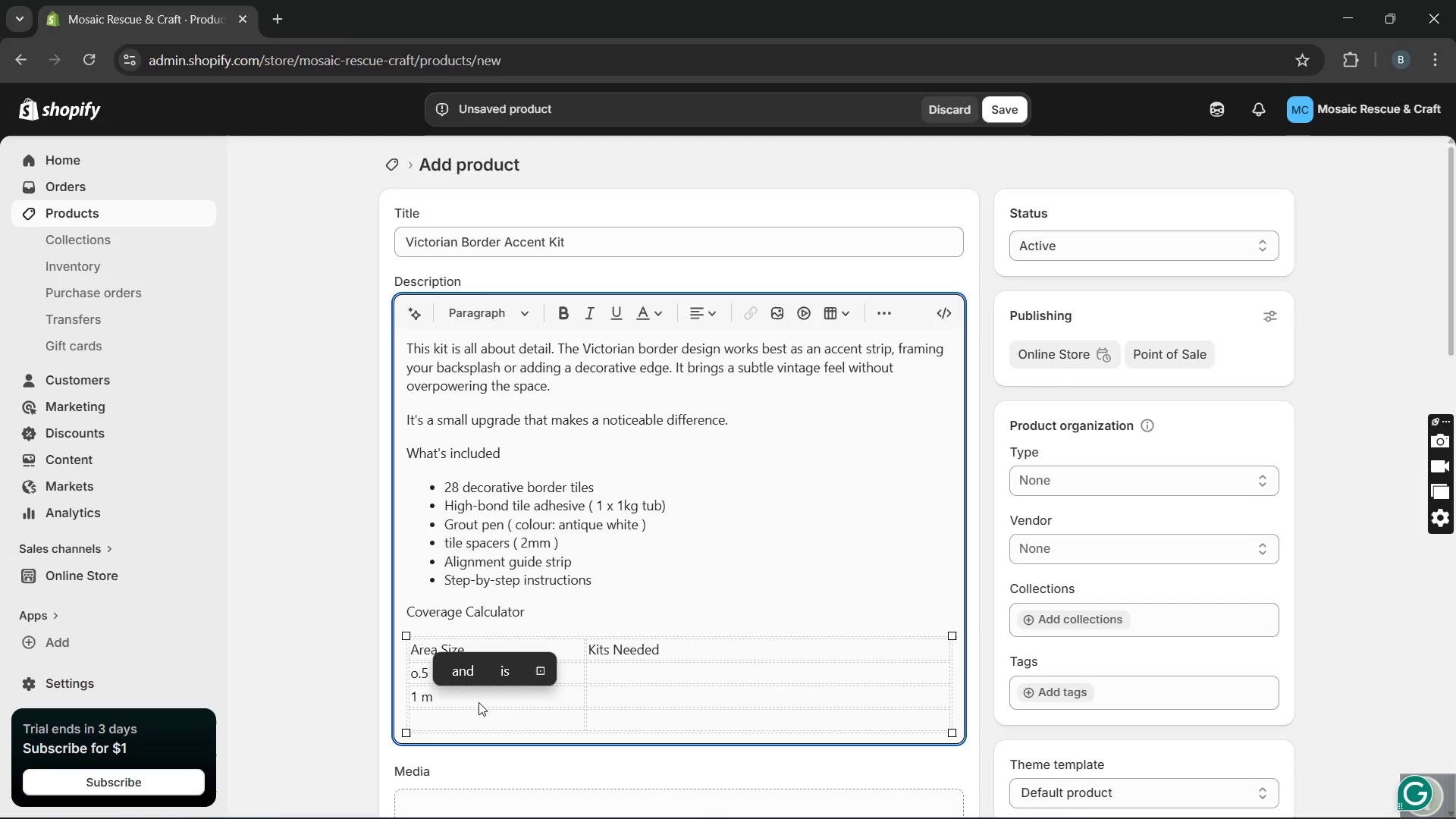 
key(CapsLock)
 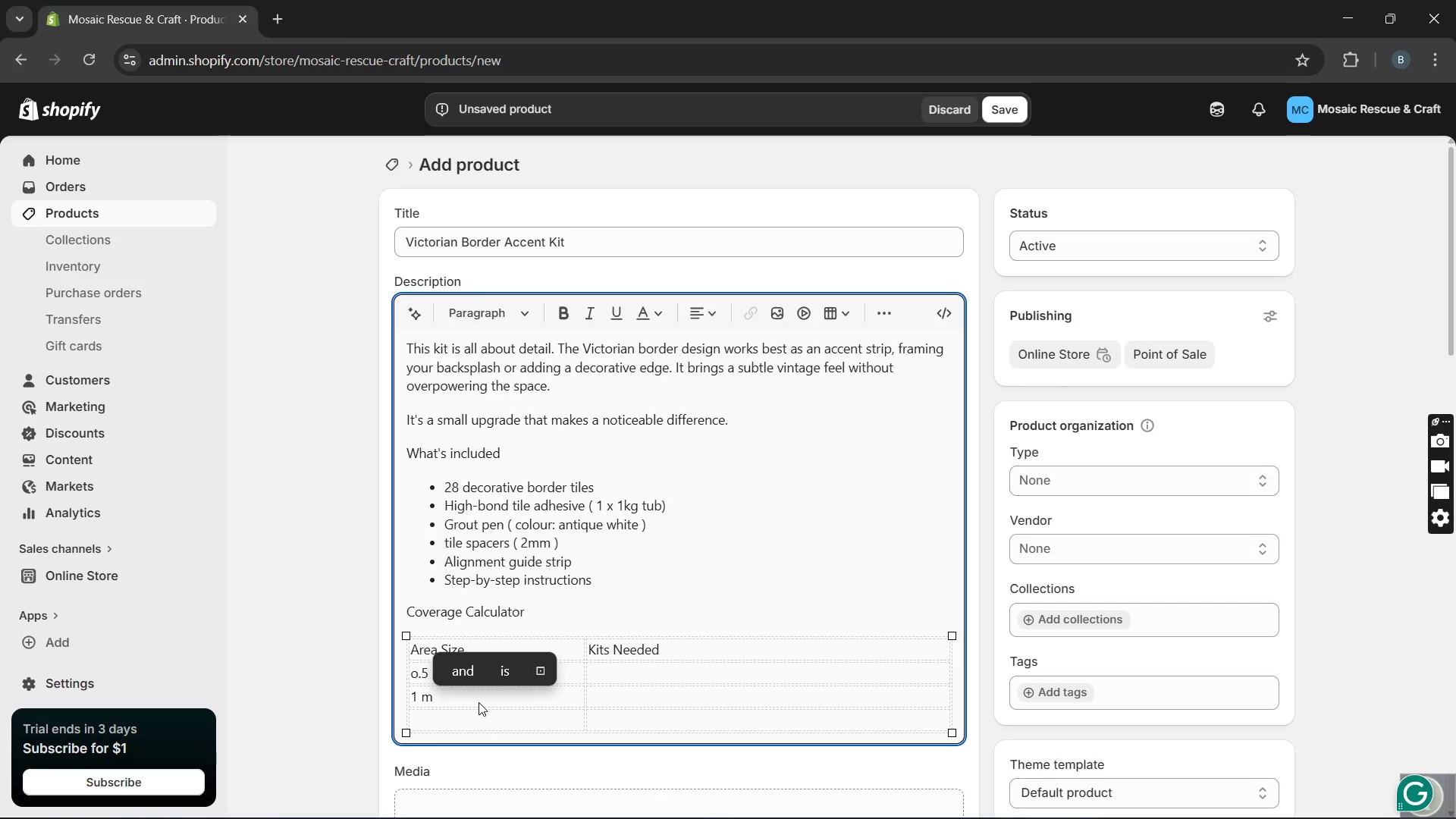 
key(Q)
 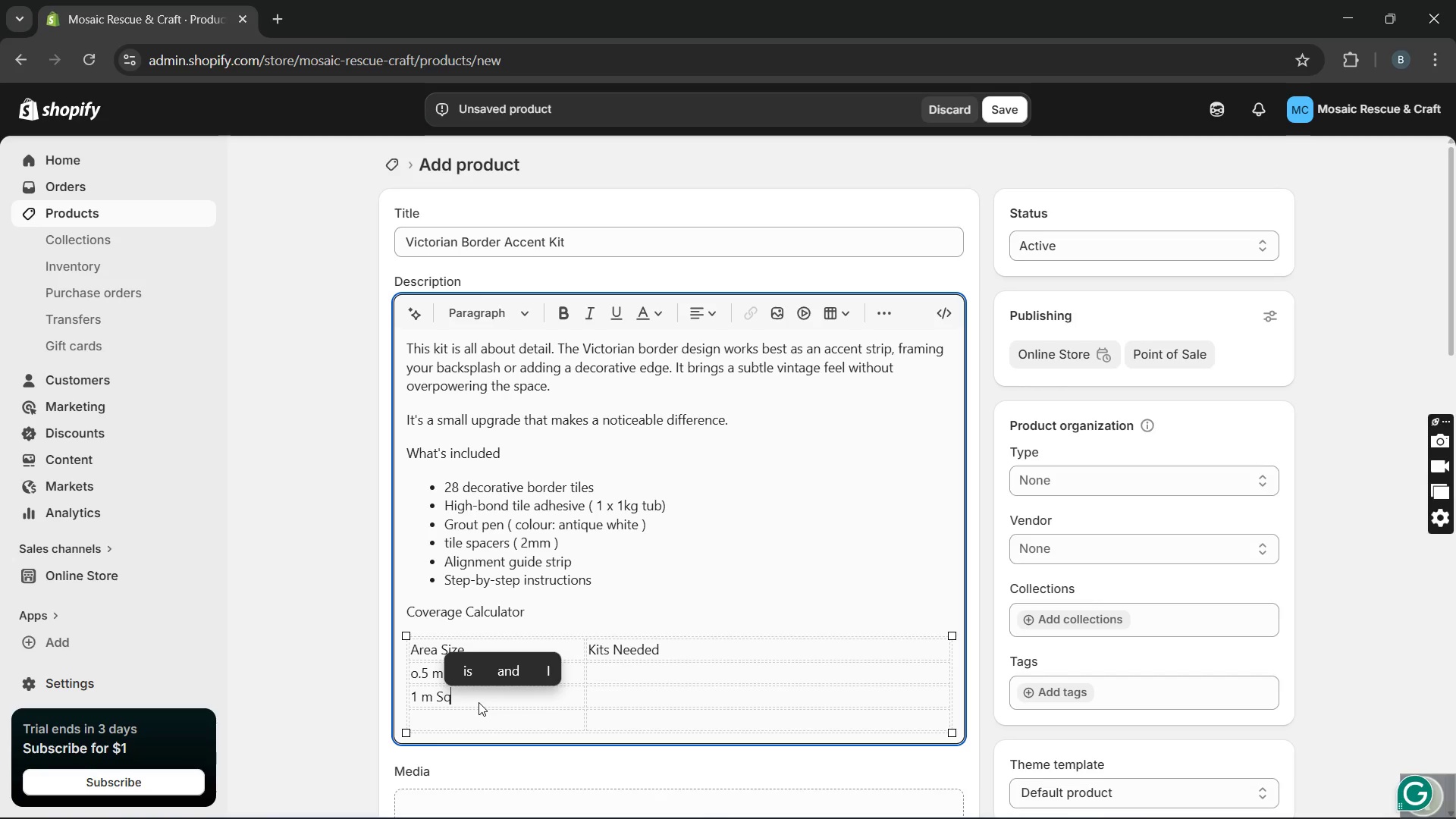 
key(ArrowDown)
 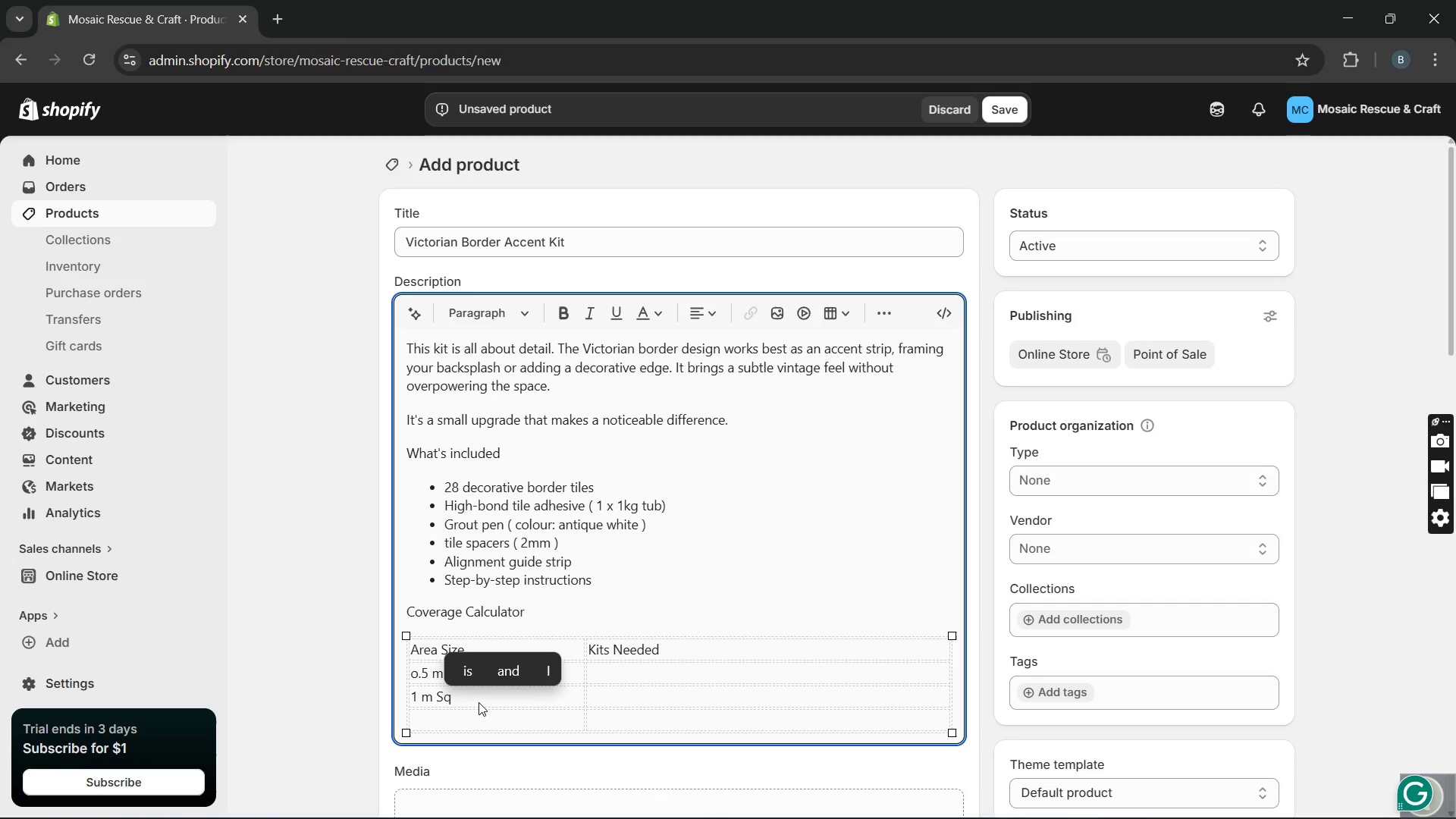 
key(2)
 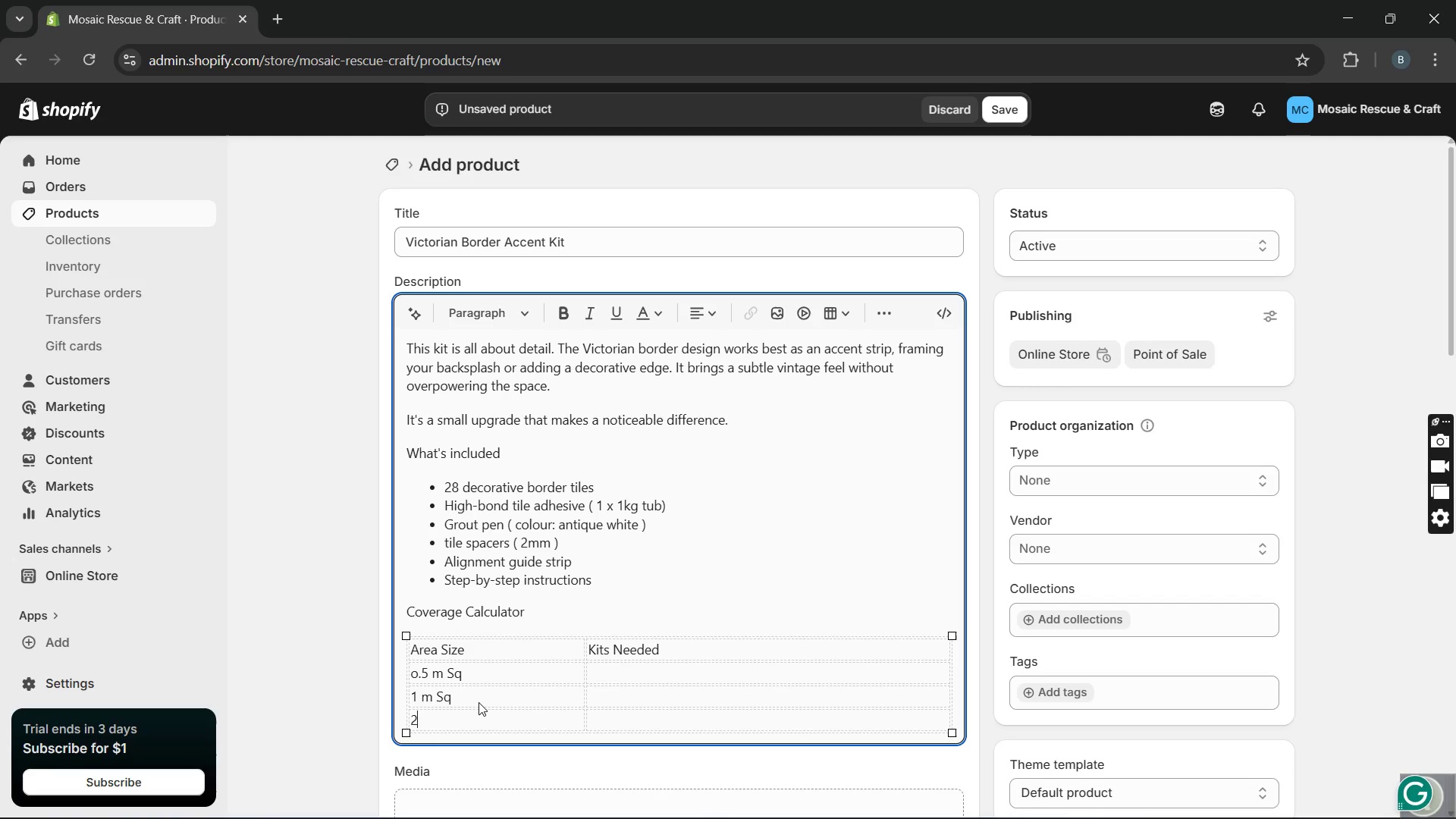 
key(CapsLock)
 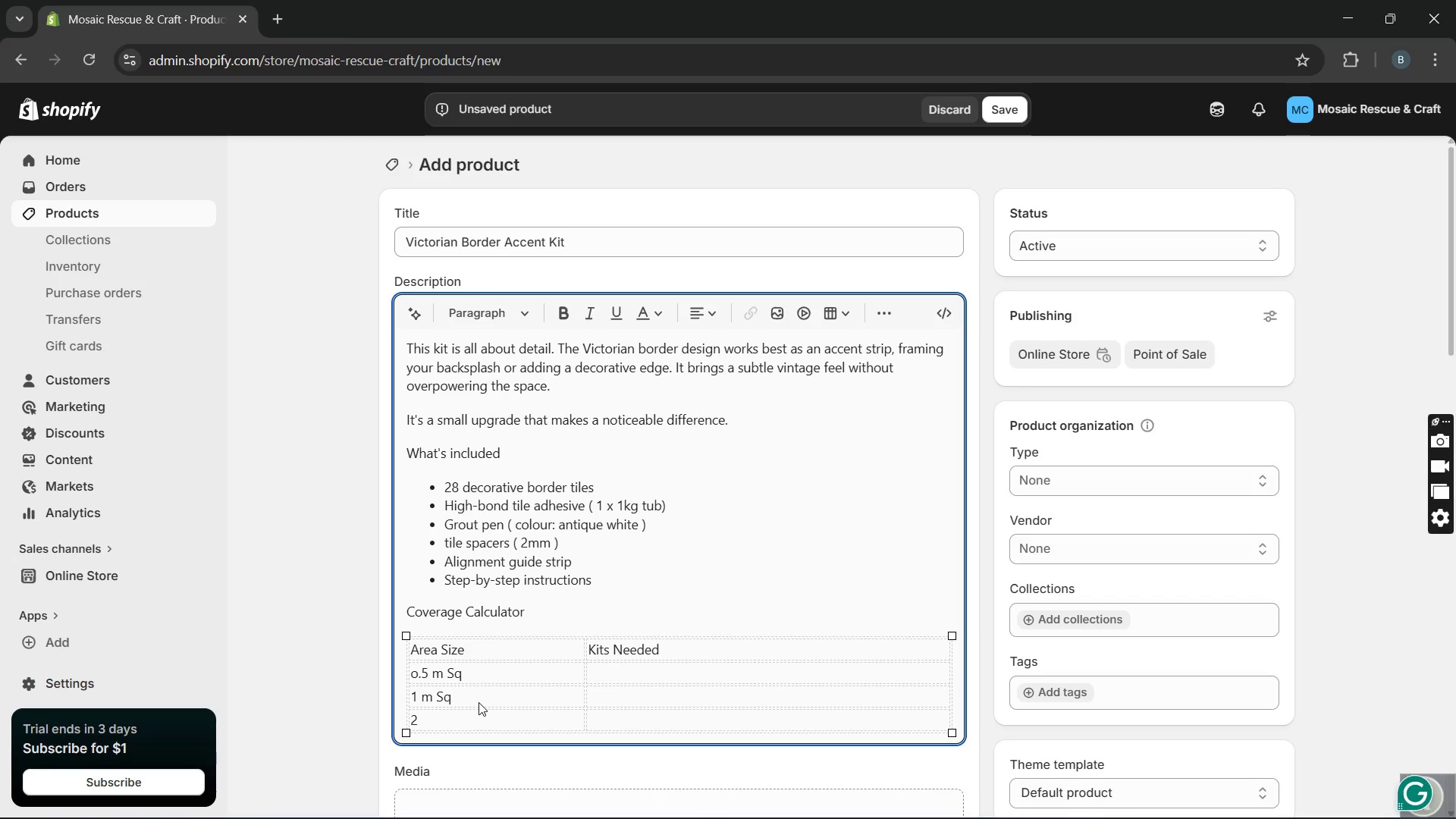 
key(CapsLock)
 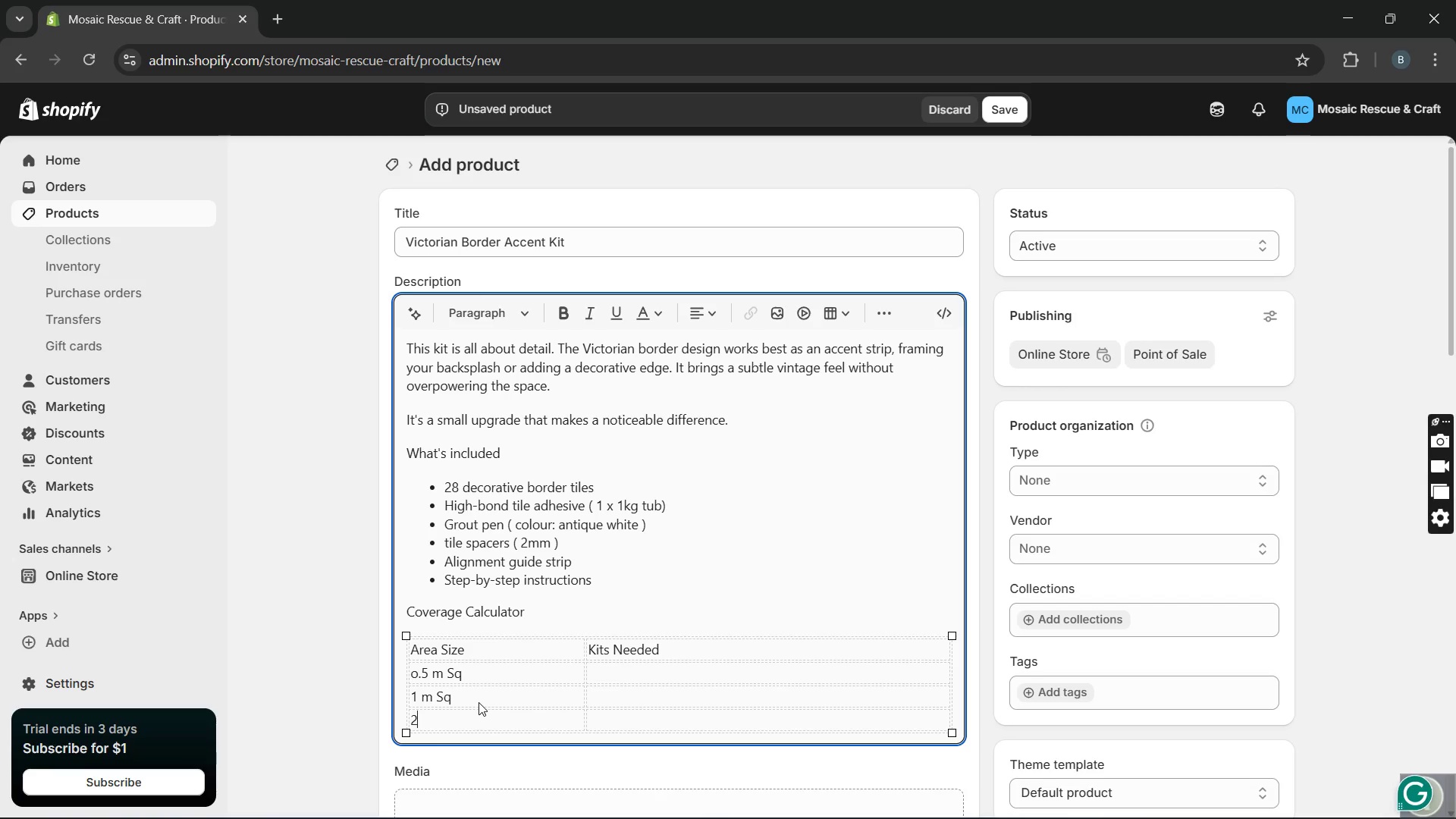 
key(Space)
 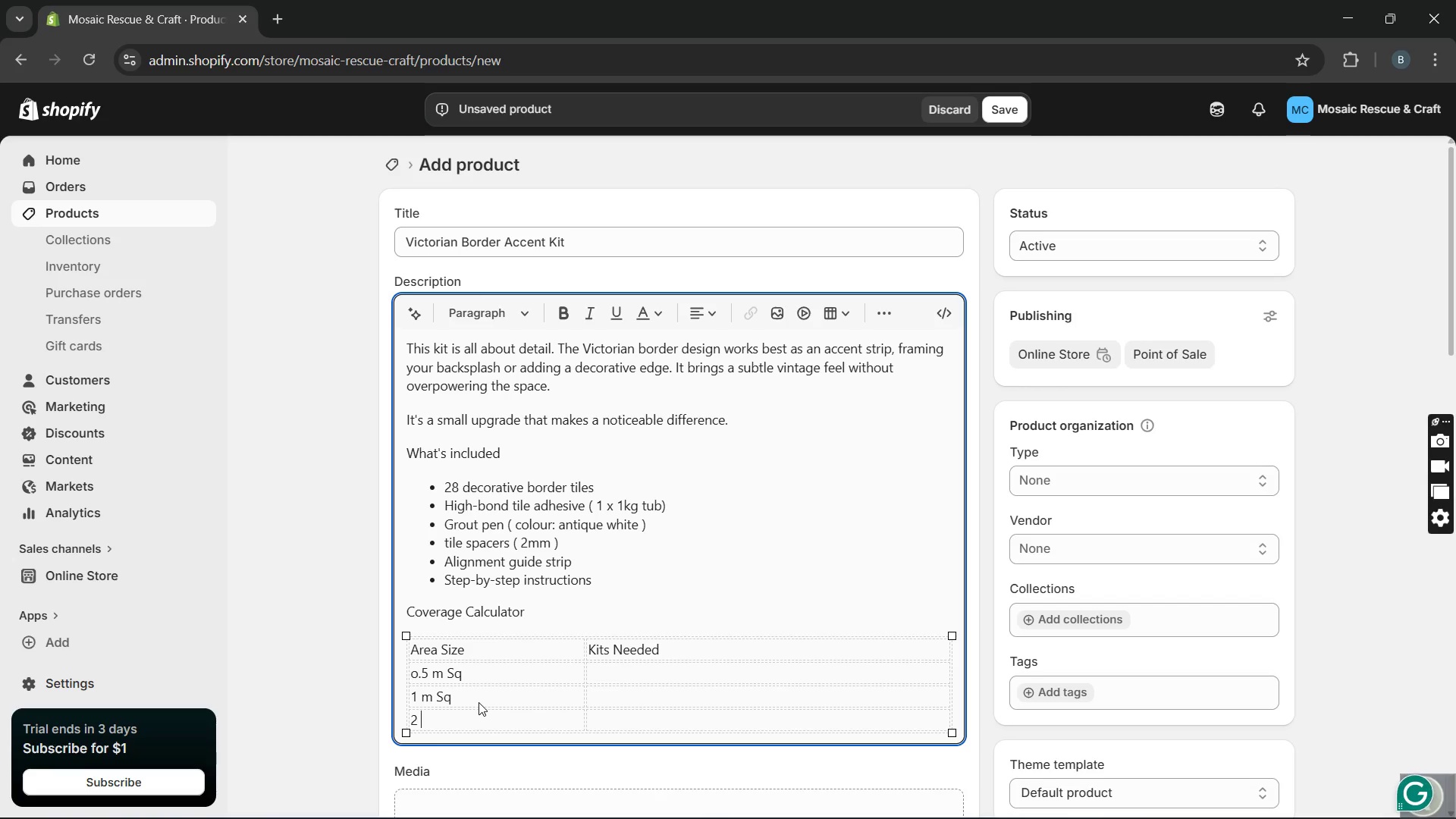 
key(M)
 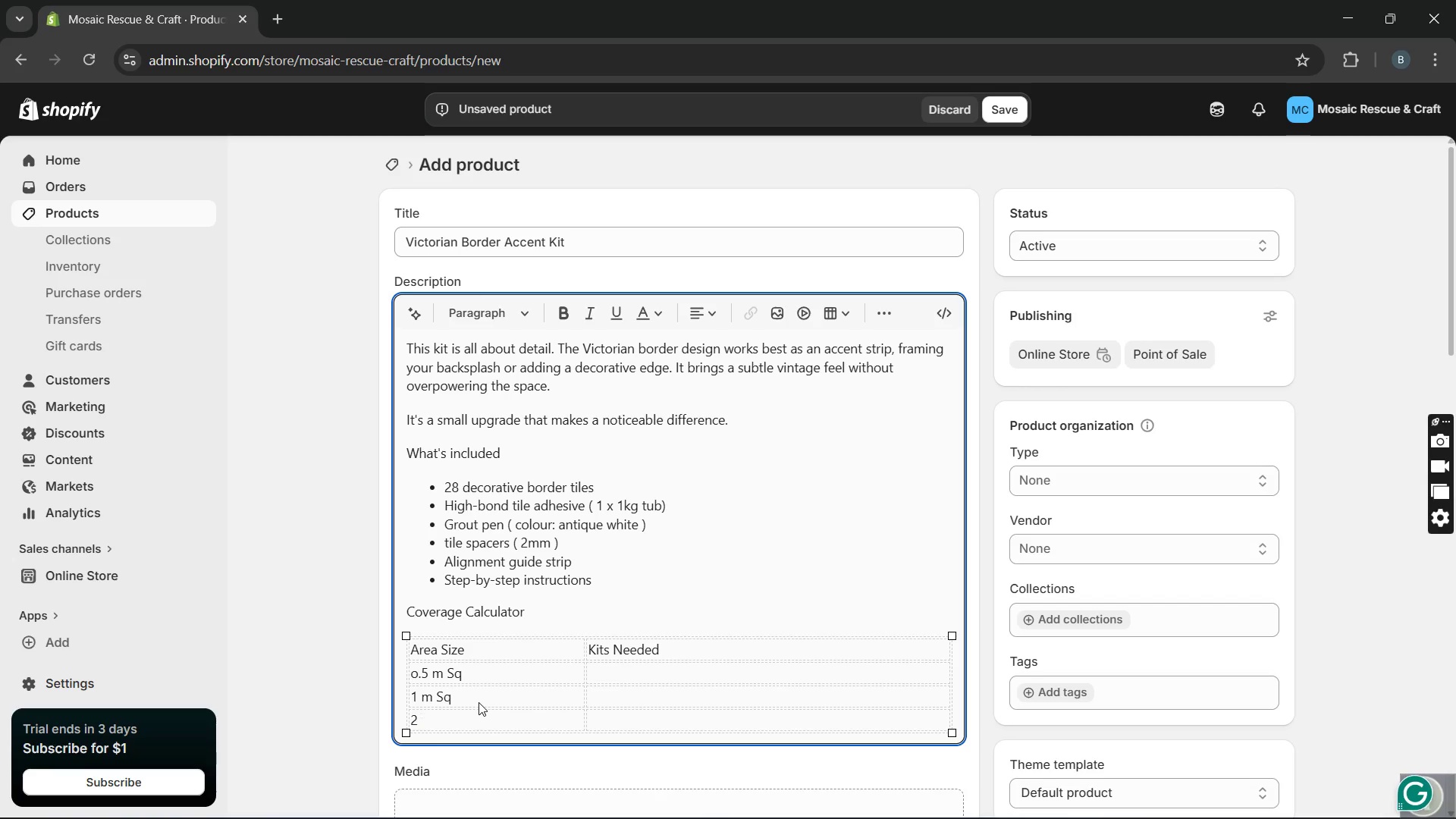 
key(Space)
 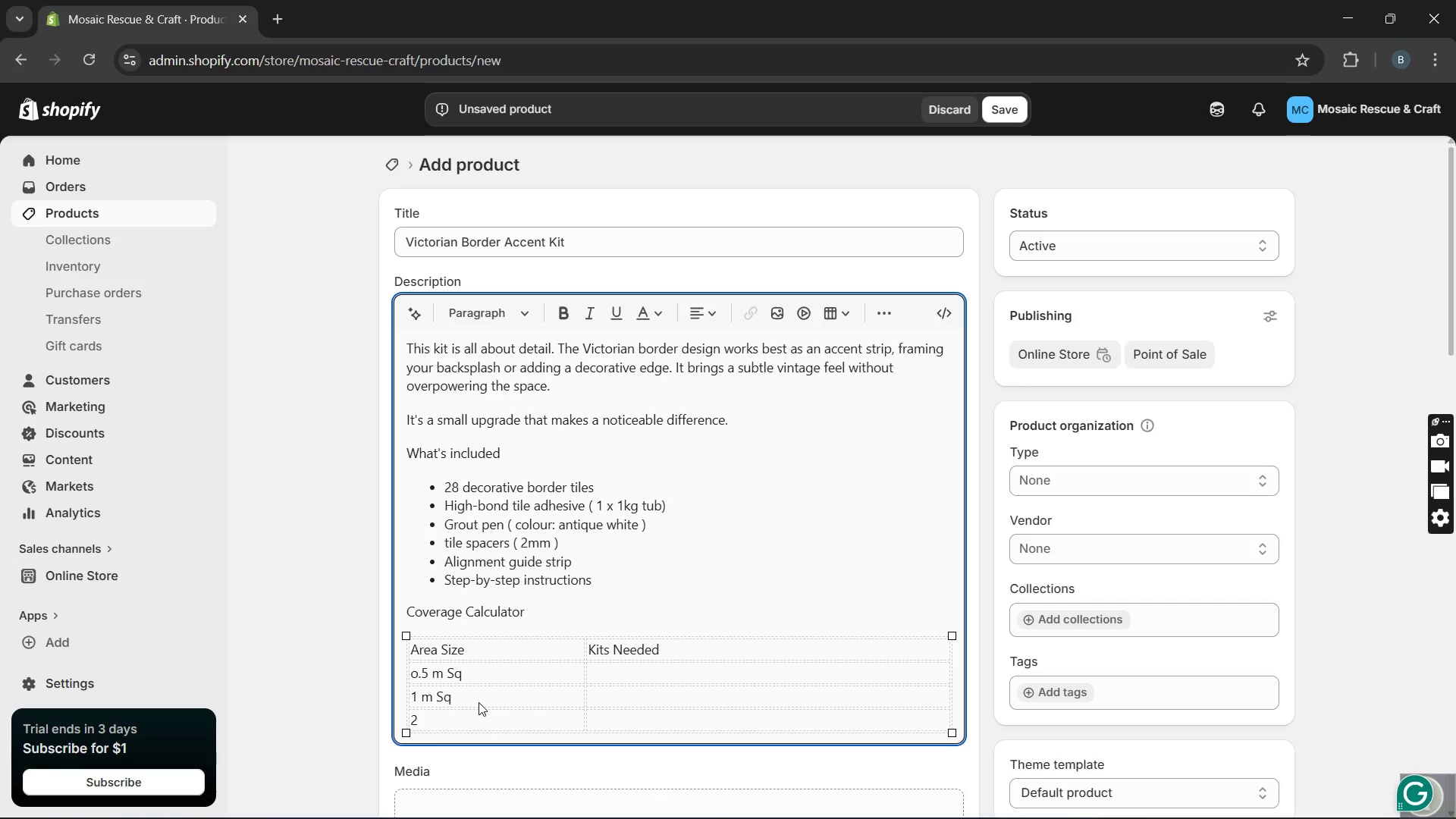 
key(CapsLock)
 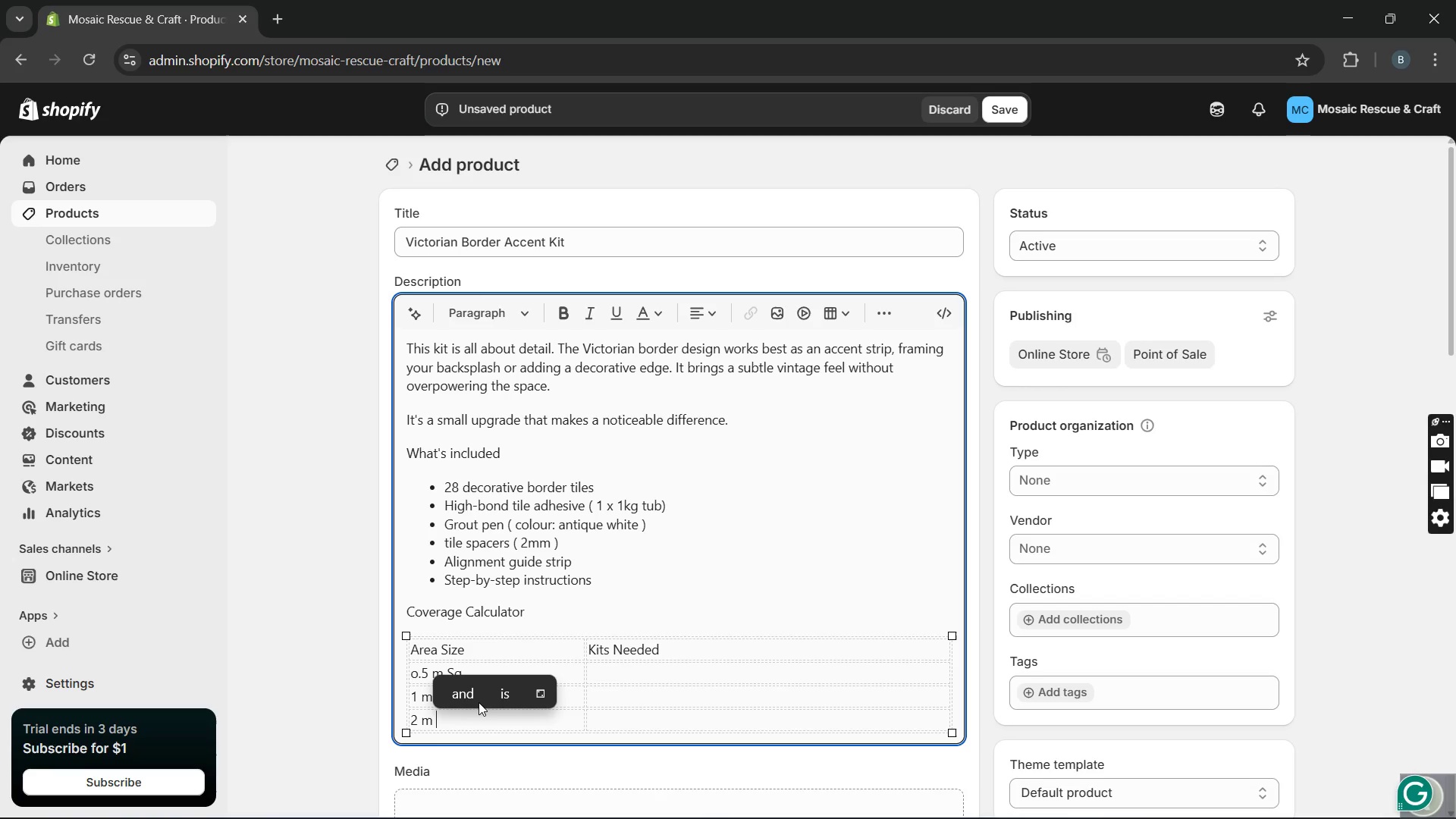 
key(S)
 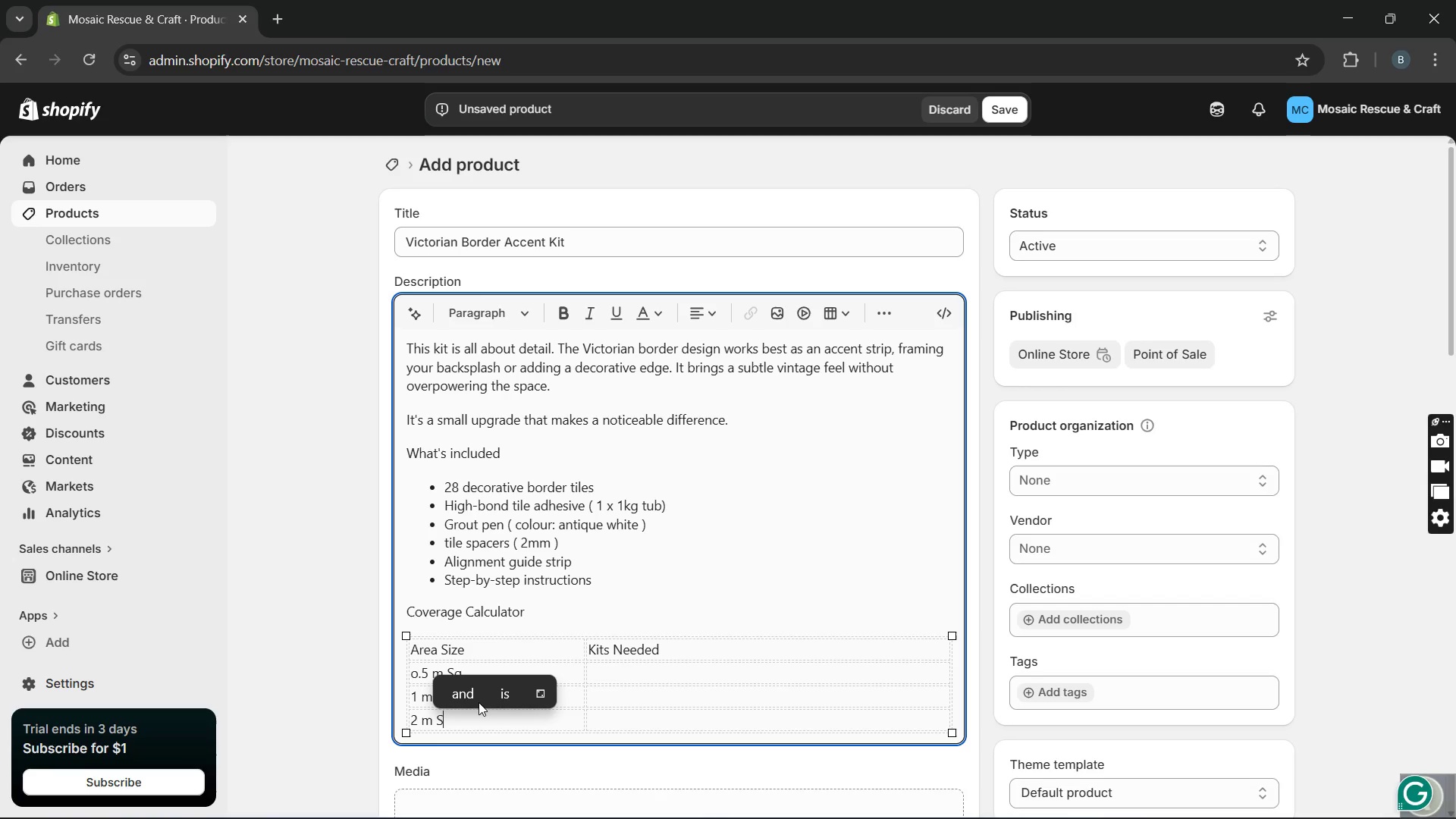 
key(CapsLock)
 